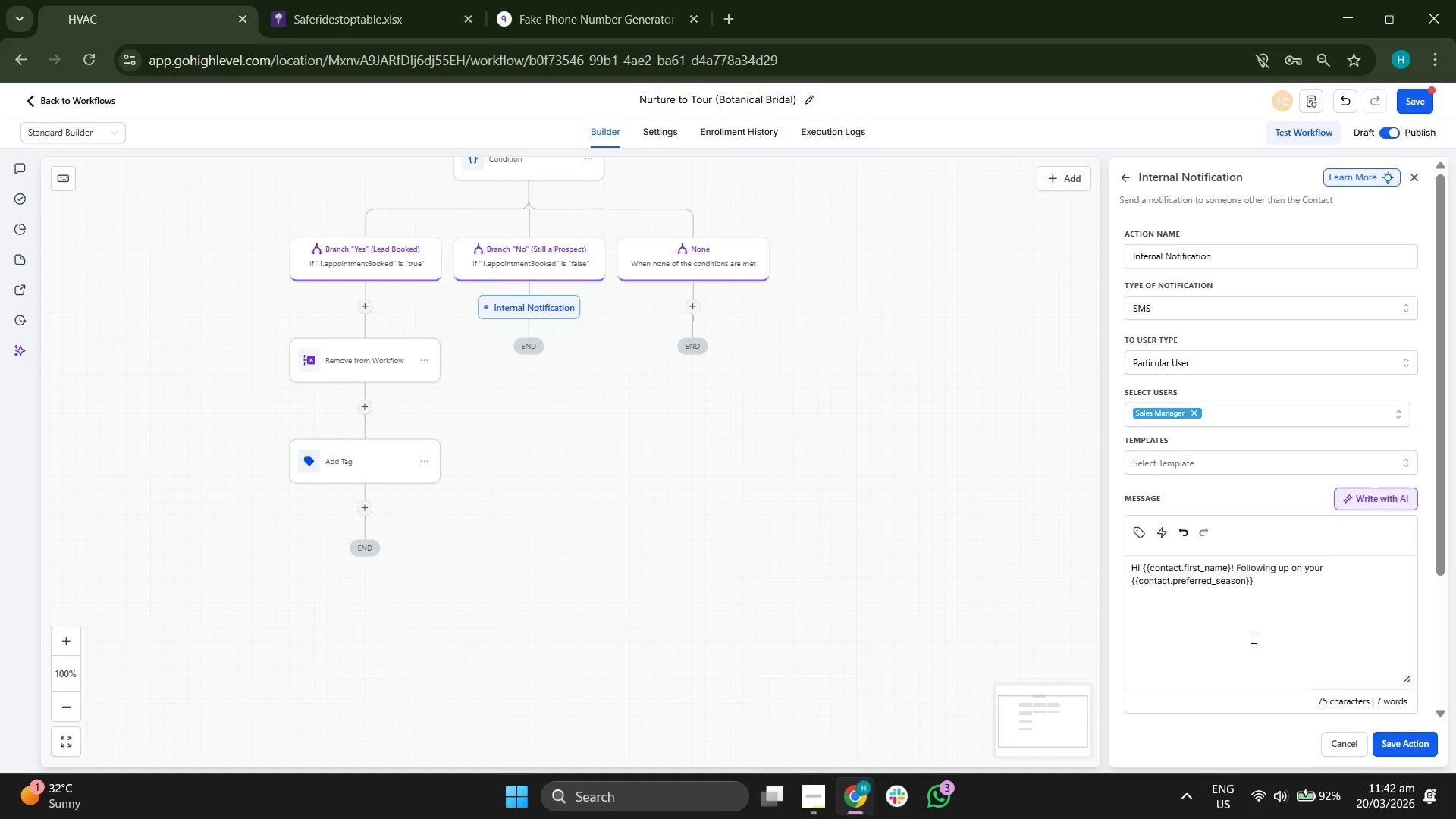 
type( weedingg)
key(Backspace)
type( plans.)
 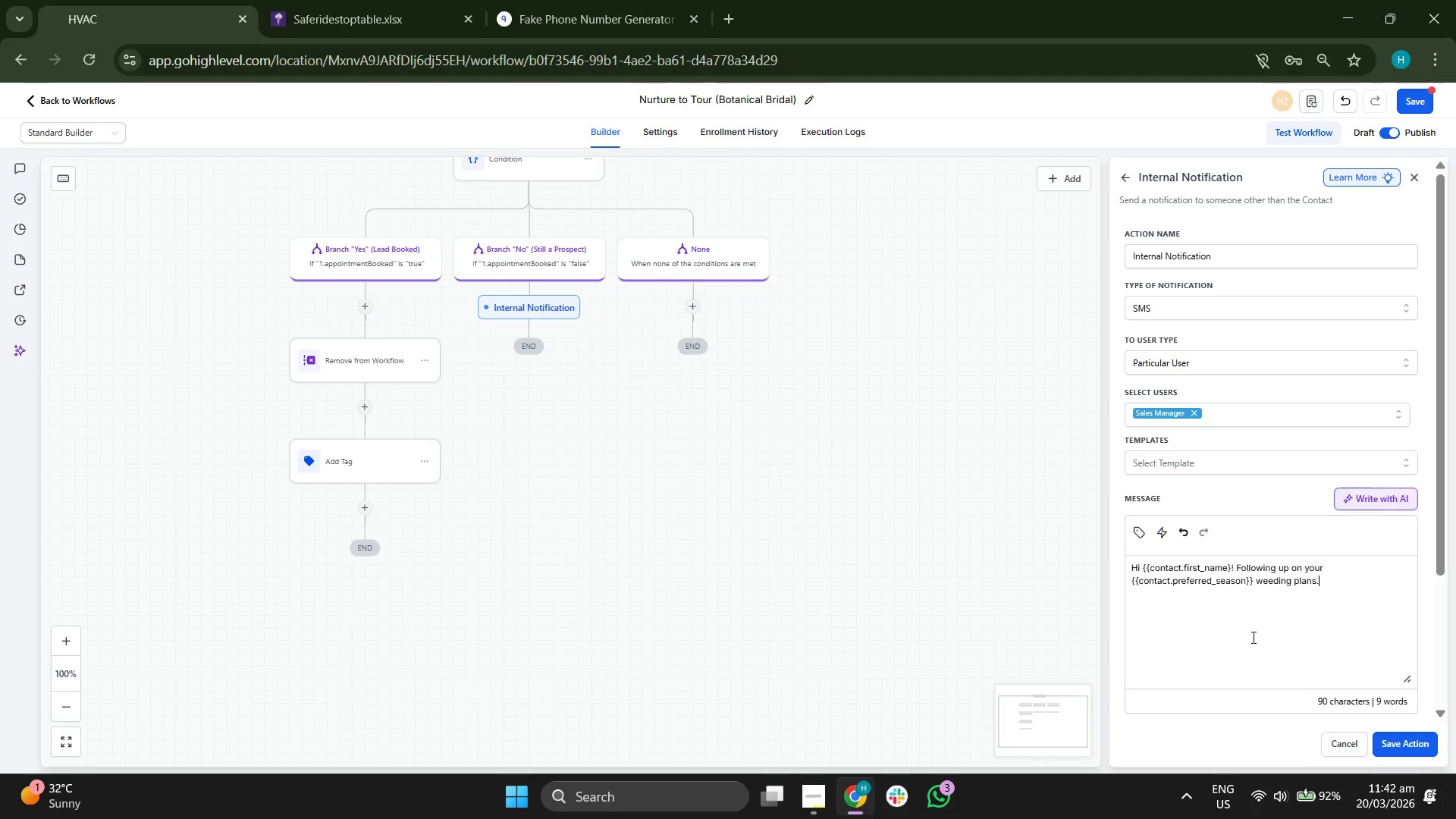 
key(Enter)
 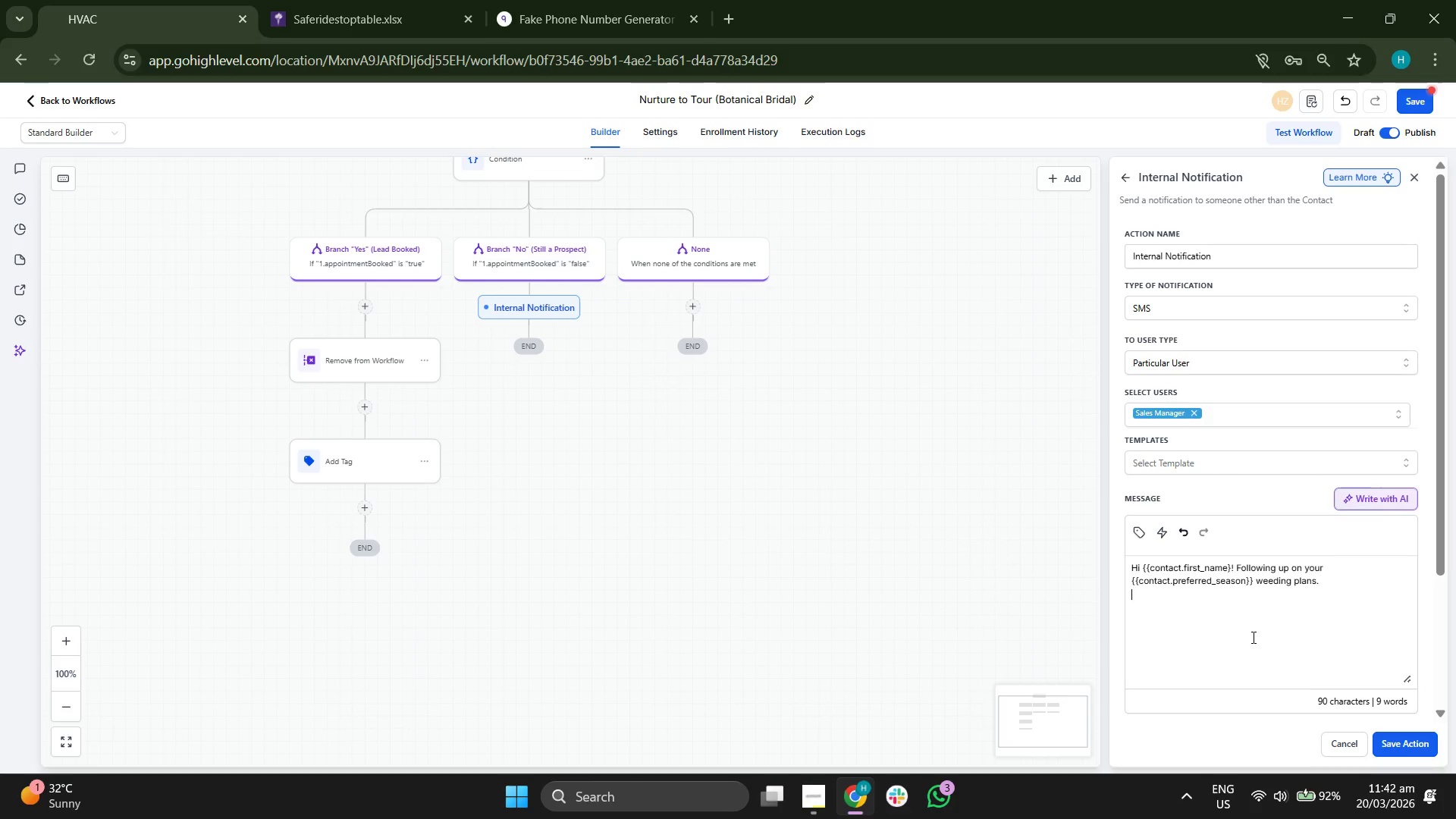 
key(Enter)
 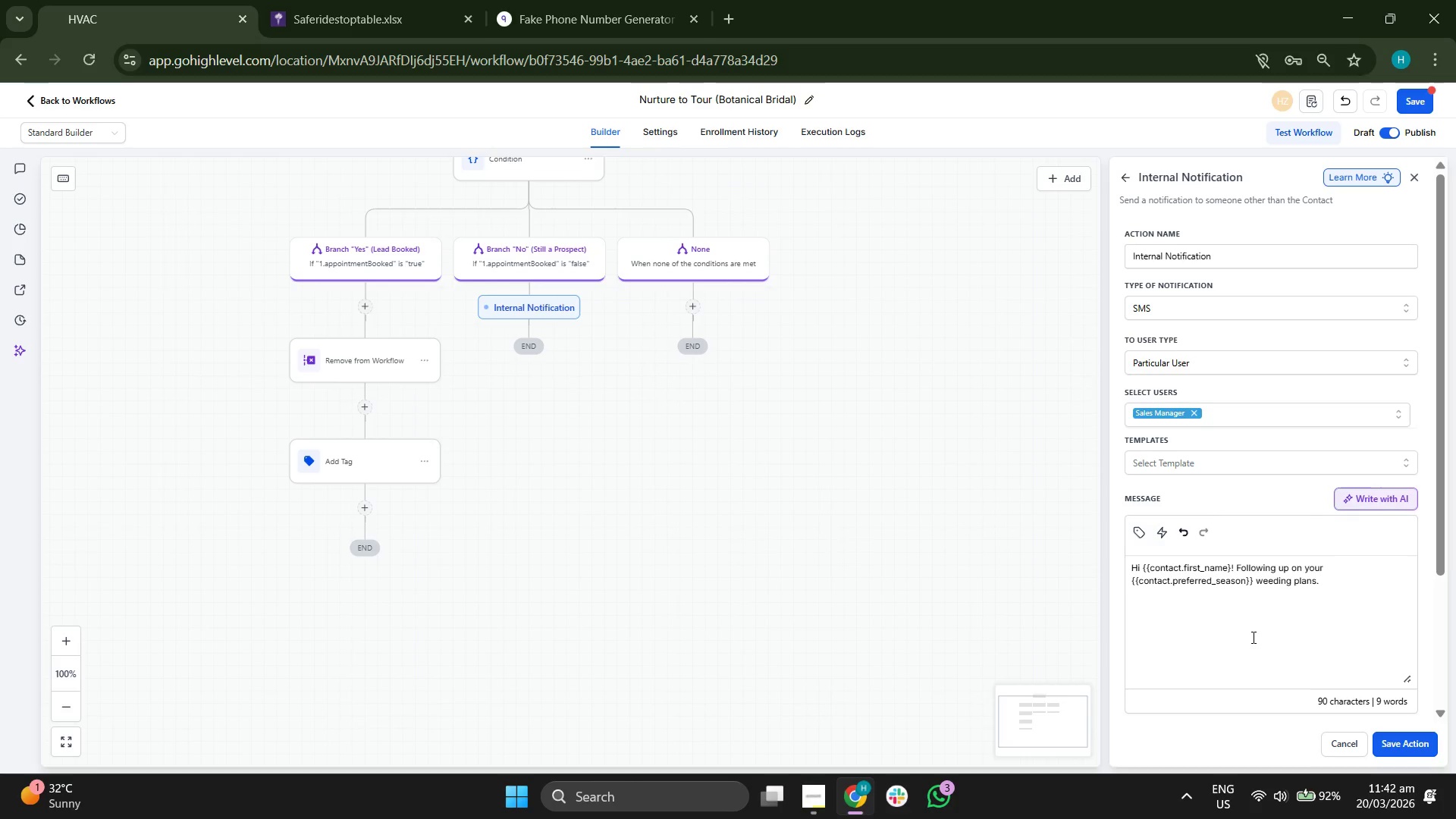 
type(Since you're looking at around )
 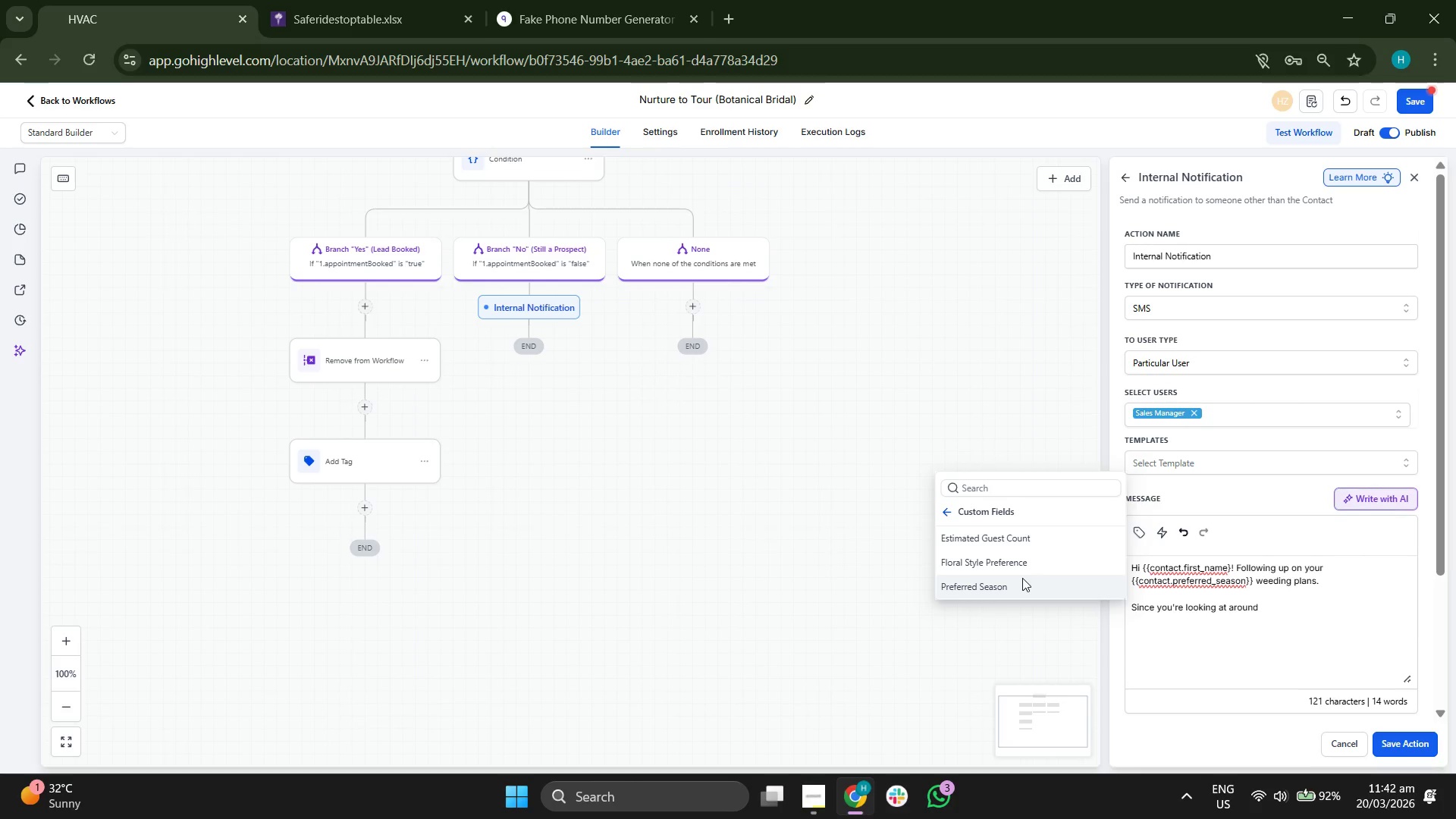 
wait(6.01)
 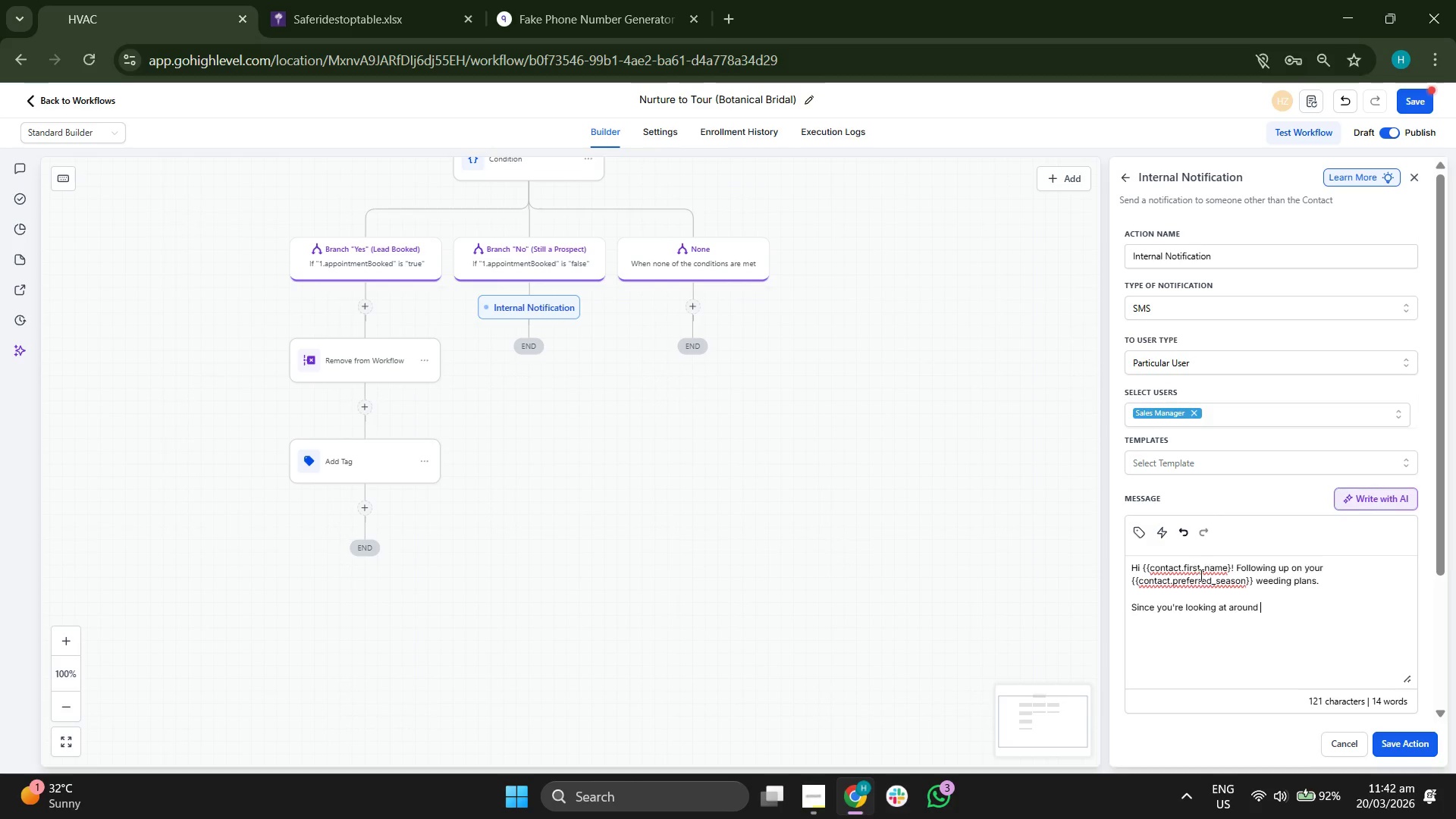 
left_click([1032, 539])
 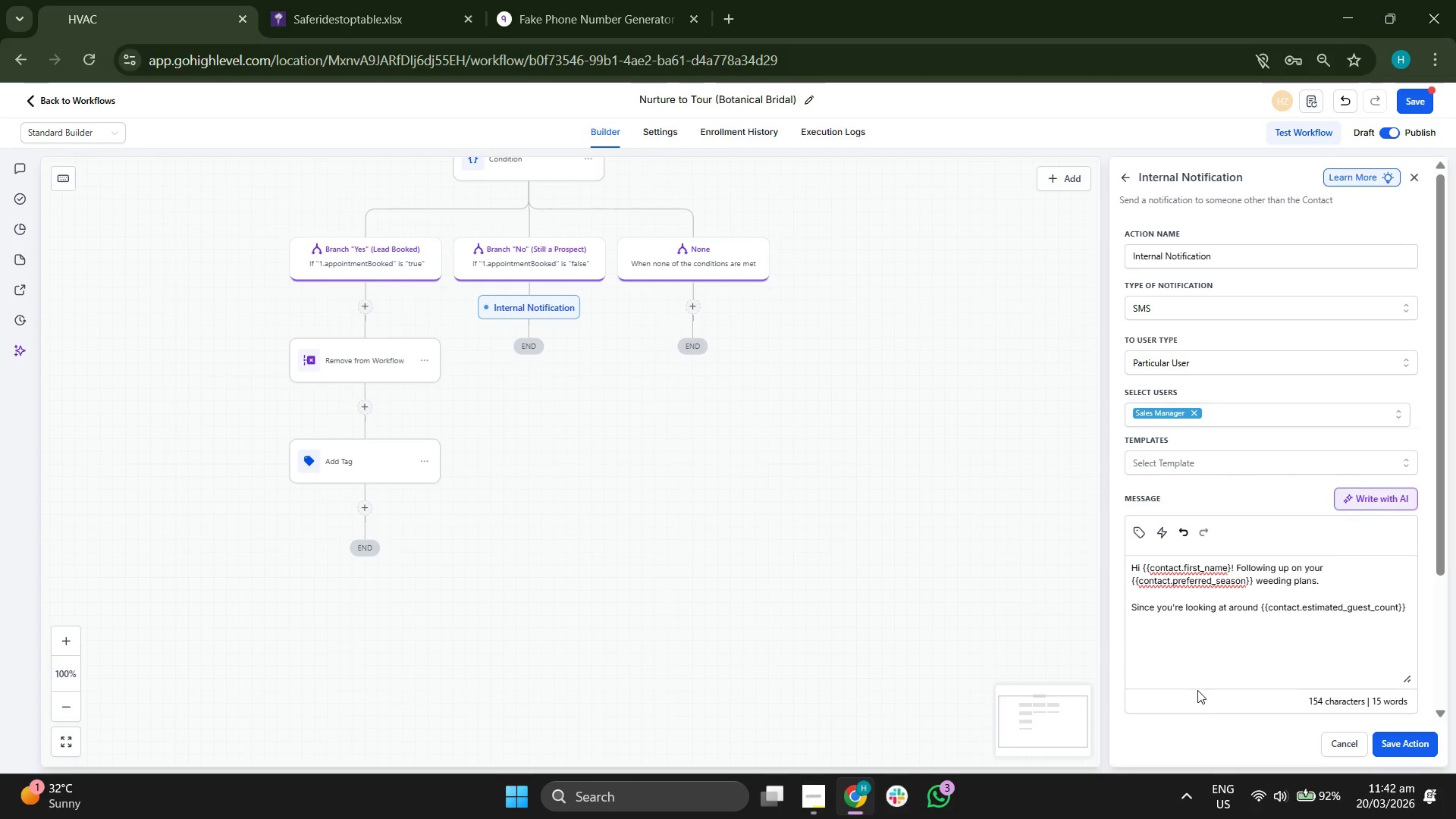 
type( guests.)
key(Backspace)
key(Backspace)
key(Backspace)
key(Backspace)
key(Backspace)
key(Backspace)
key(Backspace)
 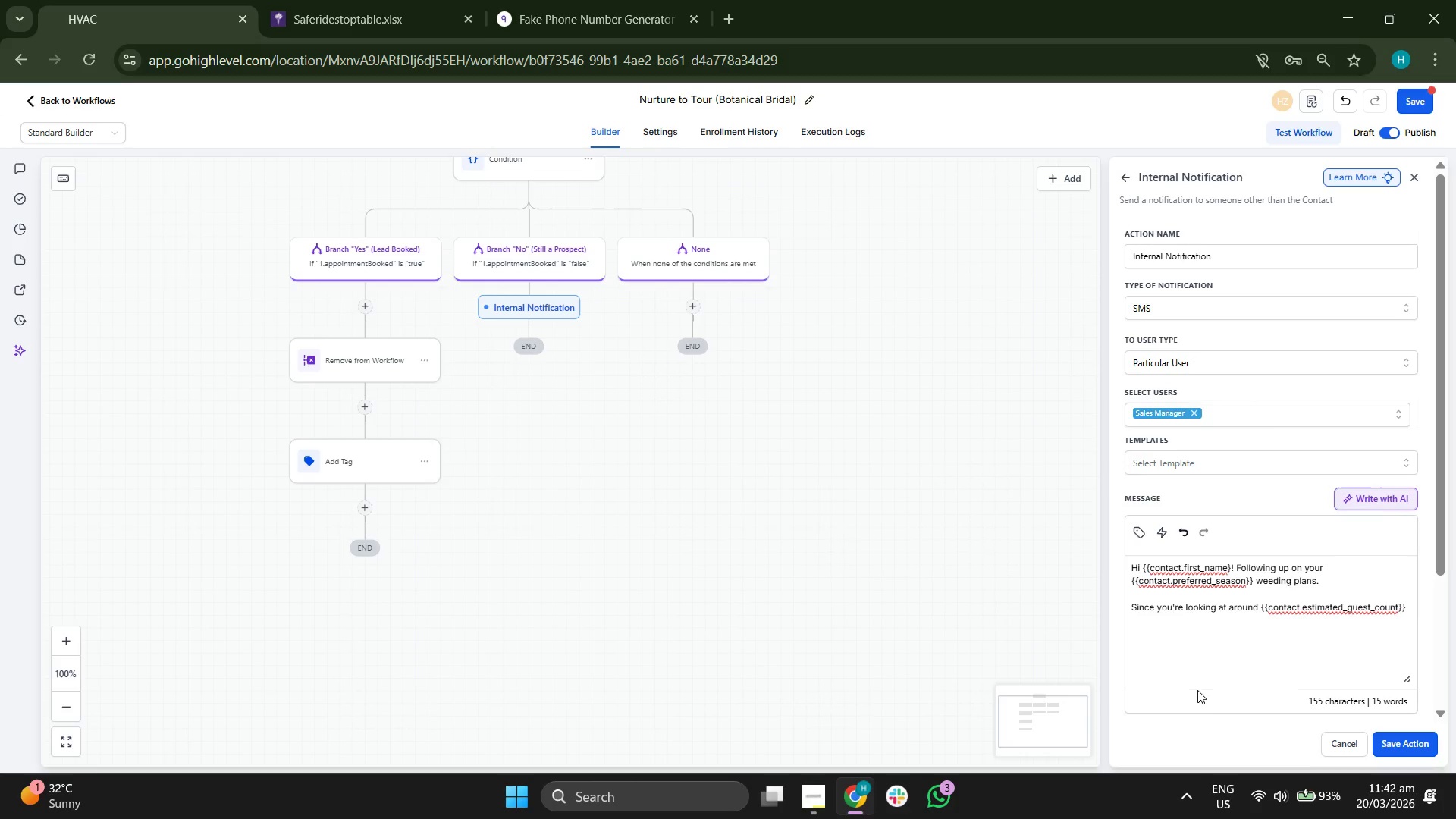 
key(Control+ControlLeft)
 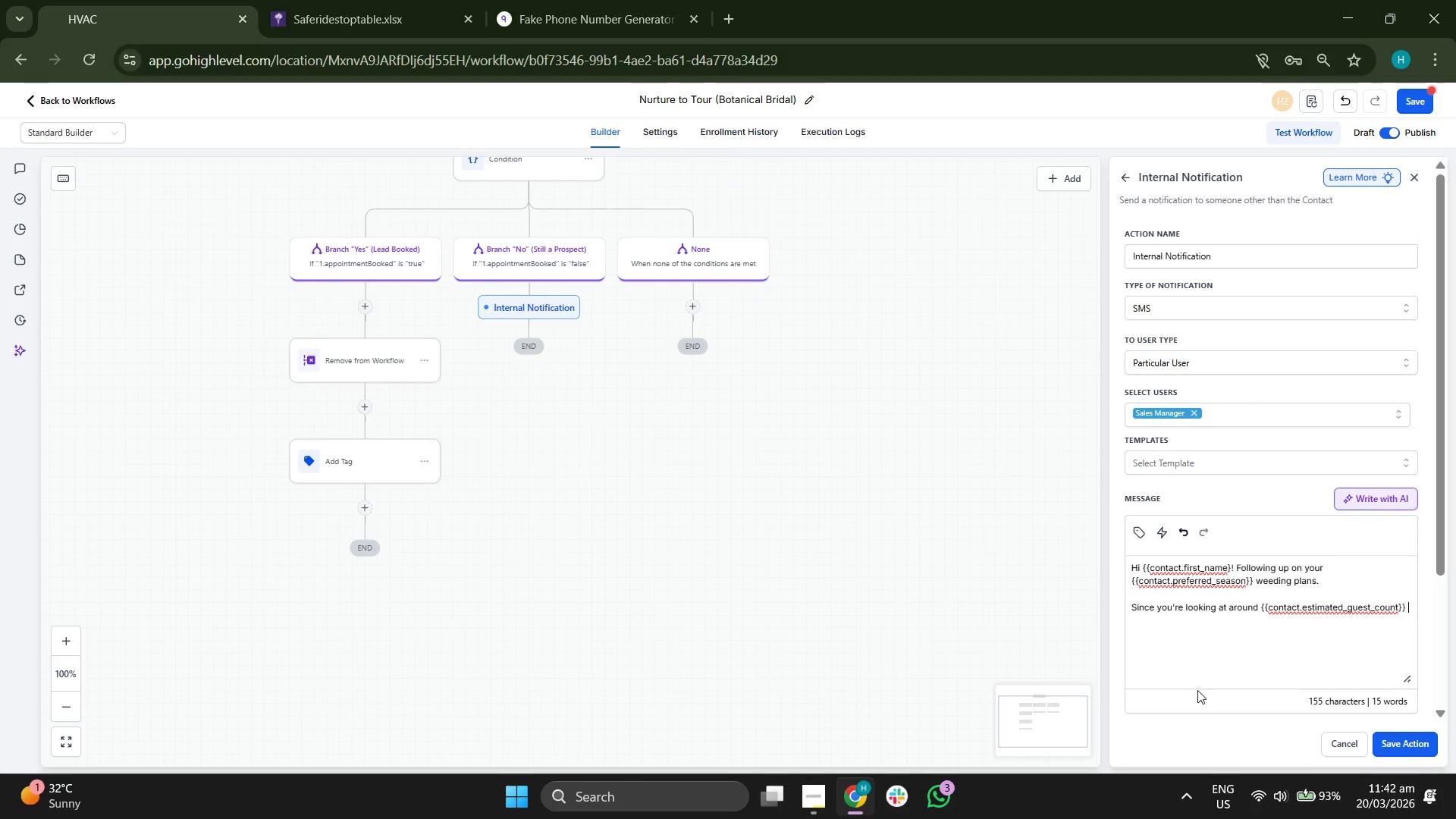 
key(Control+V)
 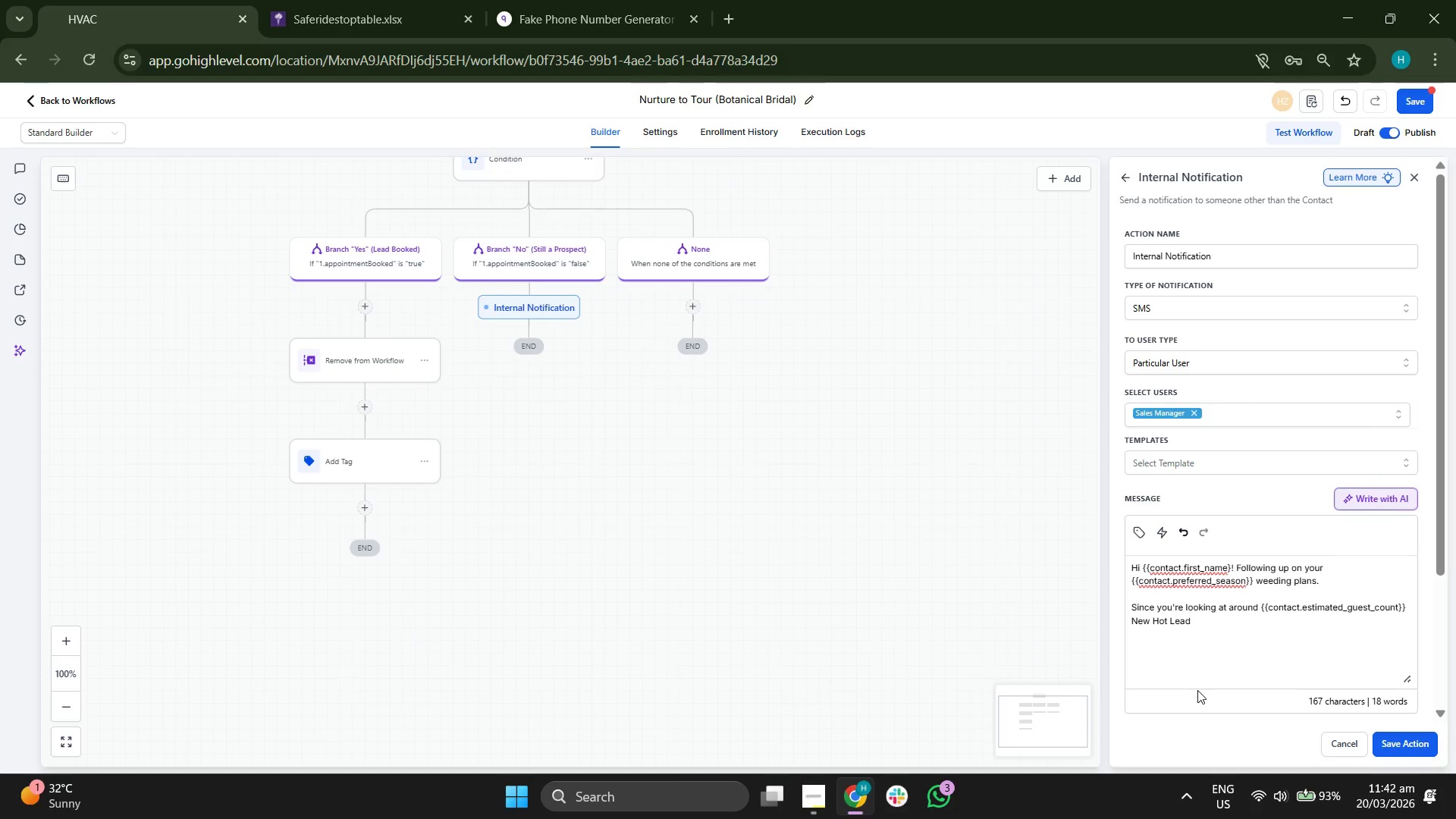 
key(Control+Z)
 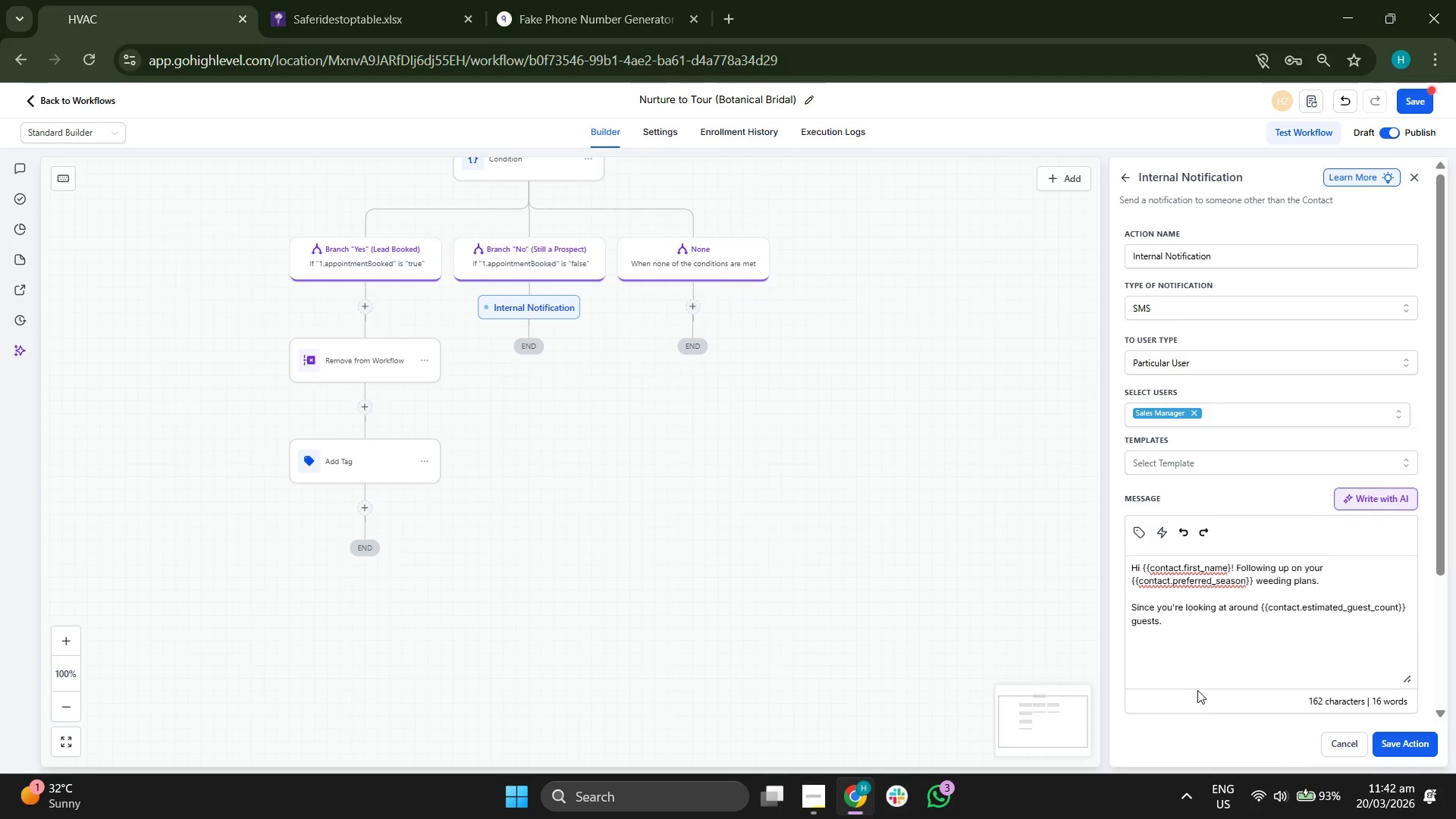 
key(Backspace)
 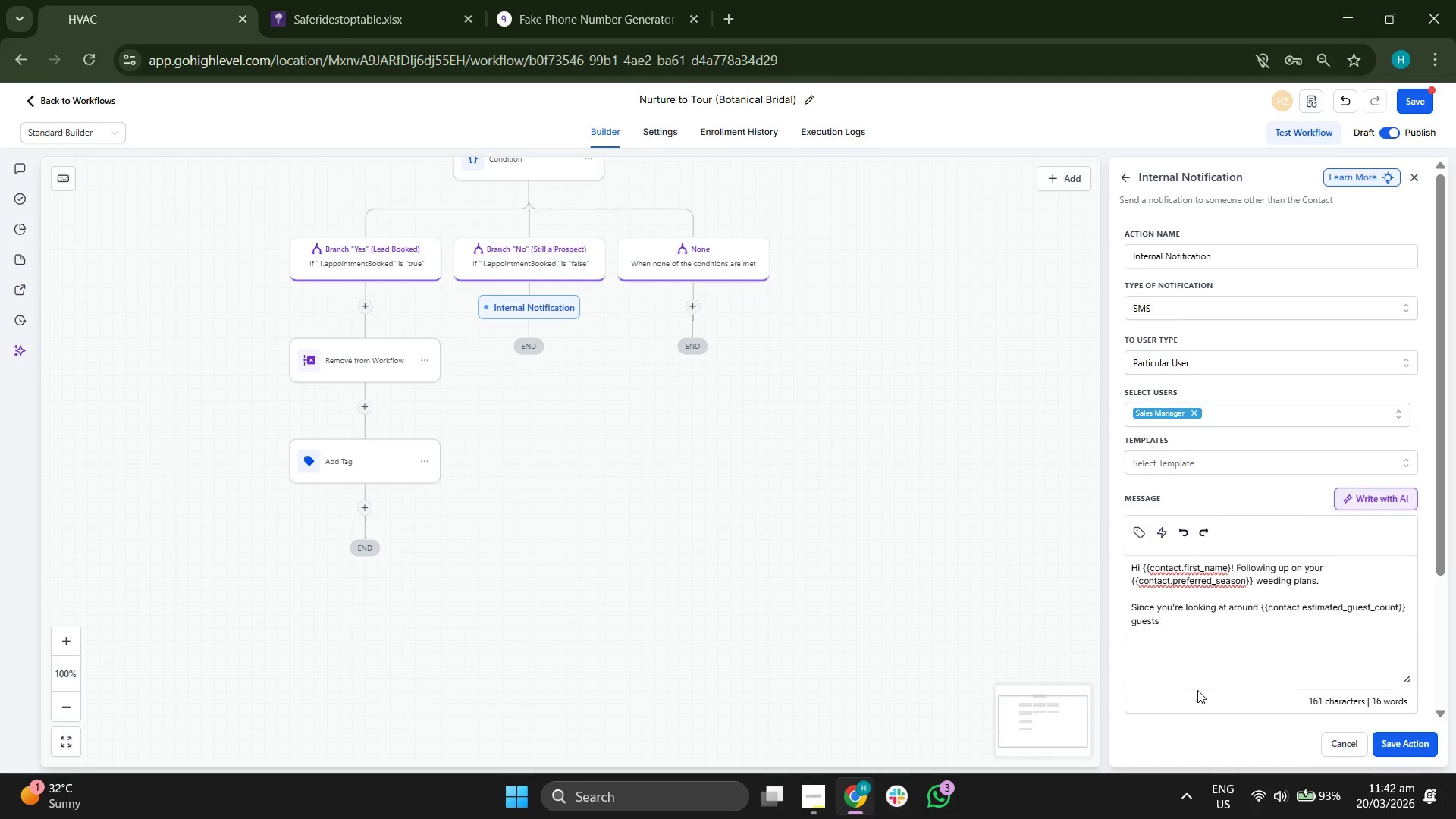 
key(Backspace)
 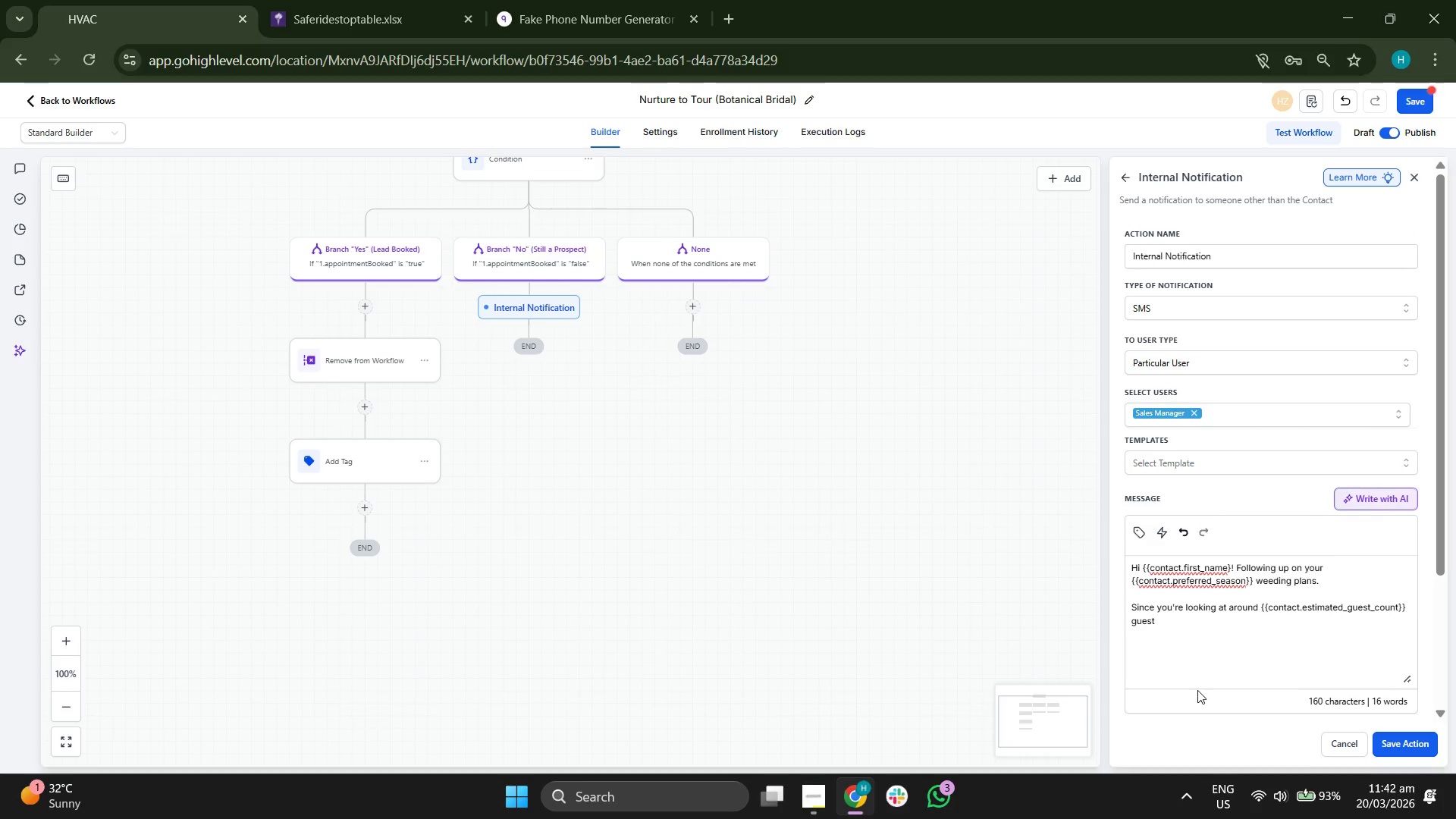 
key(Backspace)
 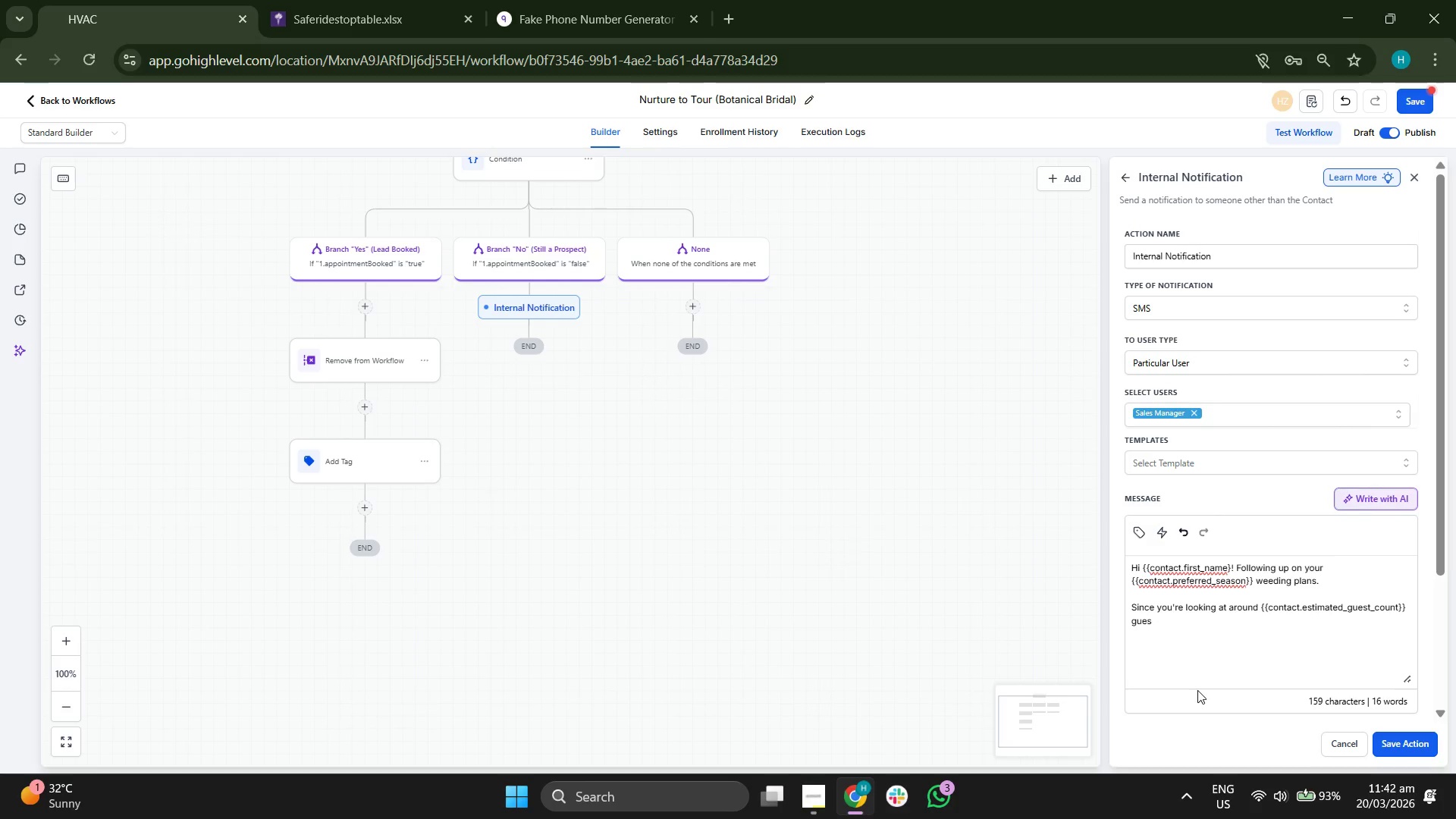 
key(Backspace)
 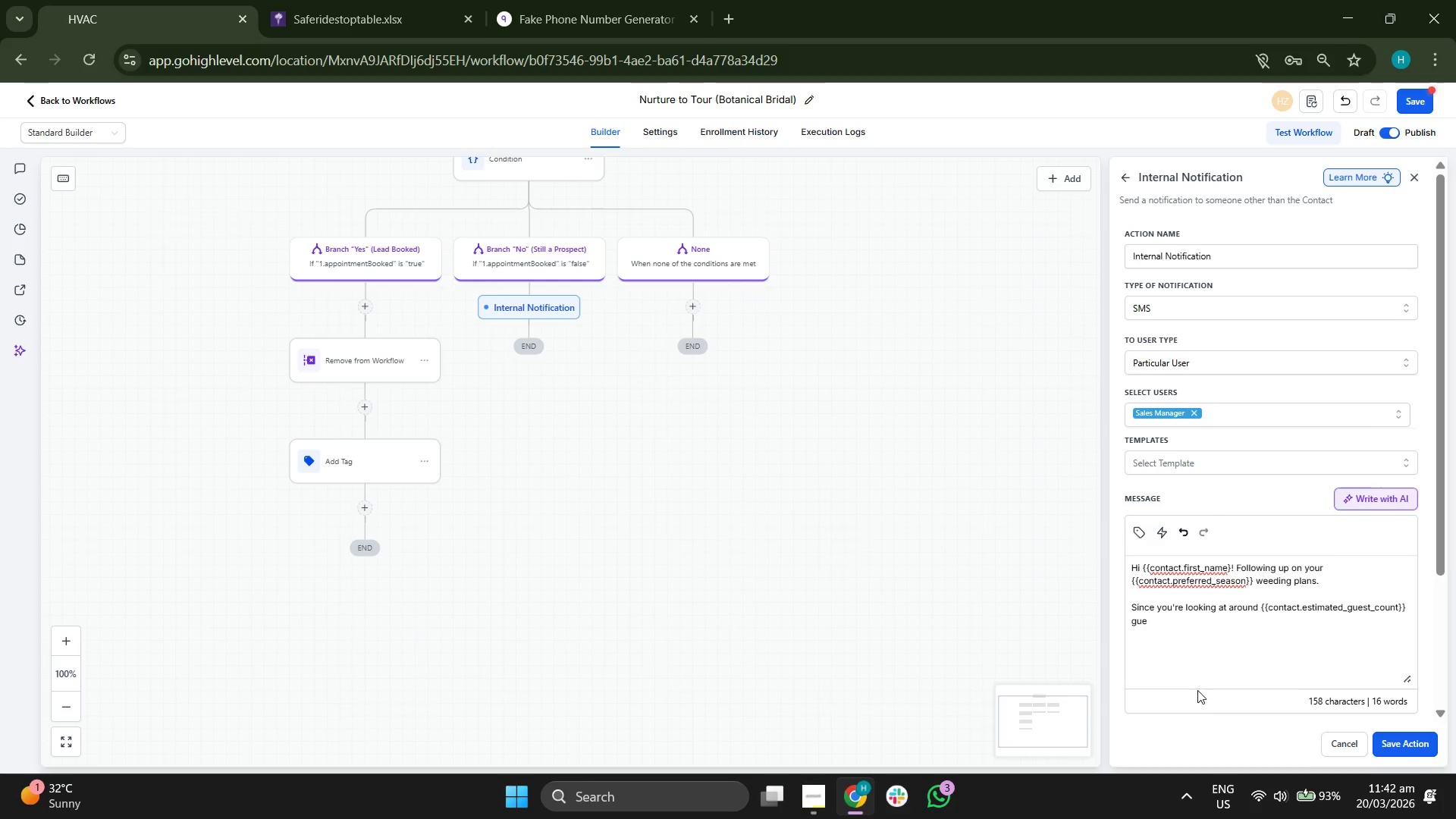 
key(Backspace)
 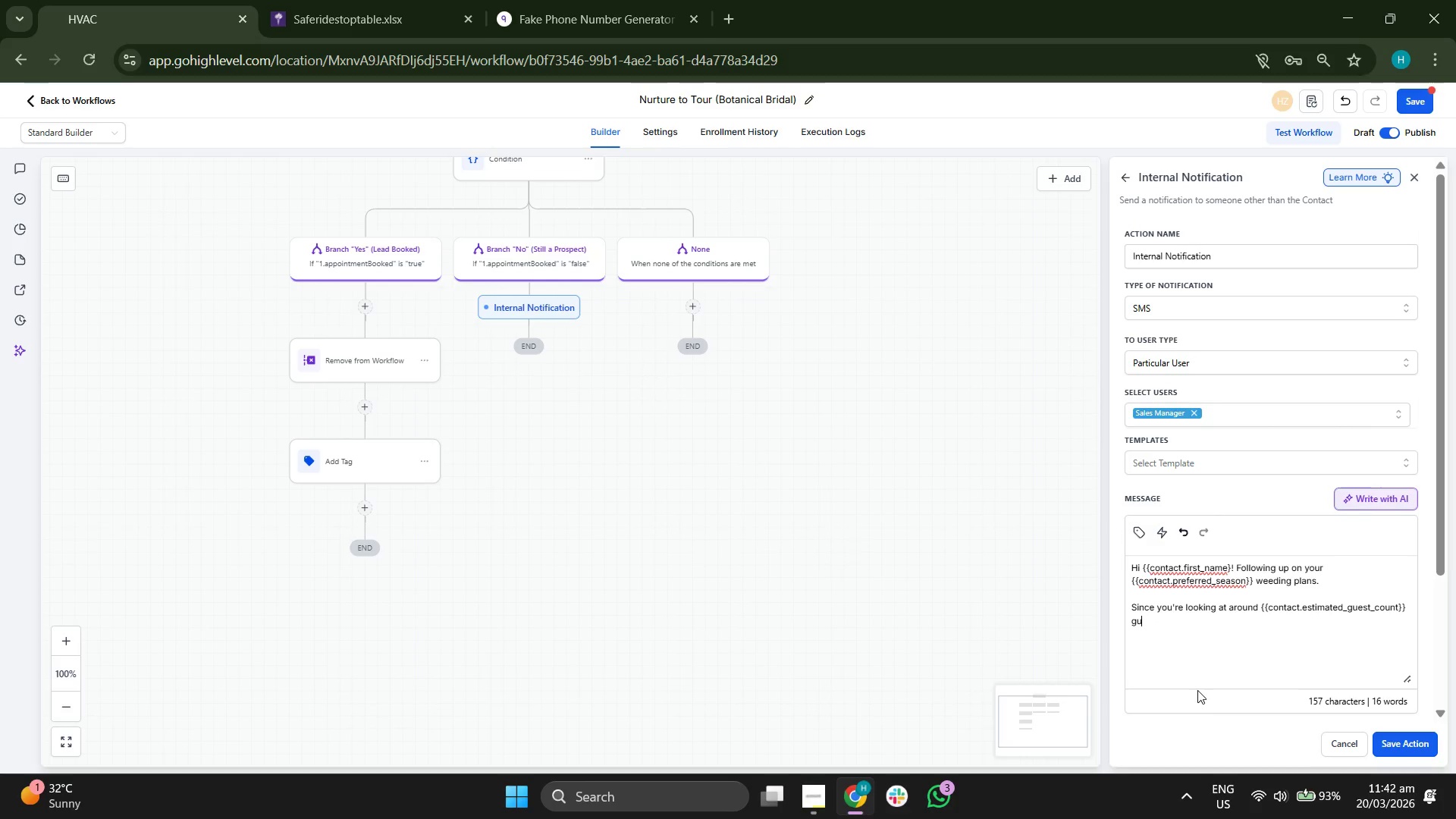 
key(Backspace)
 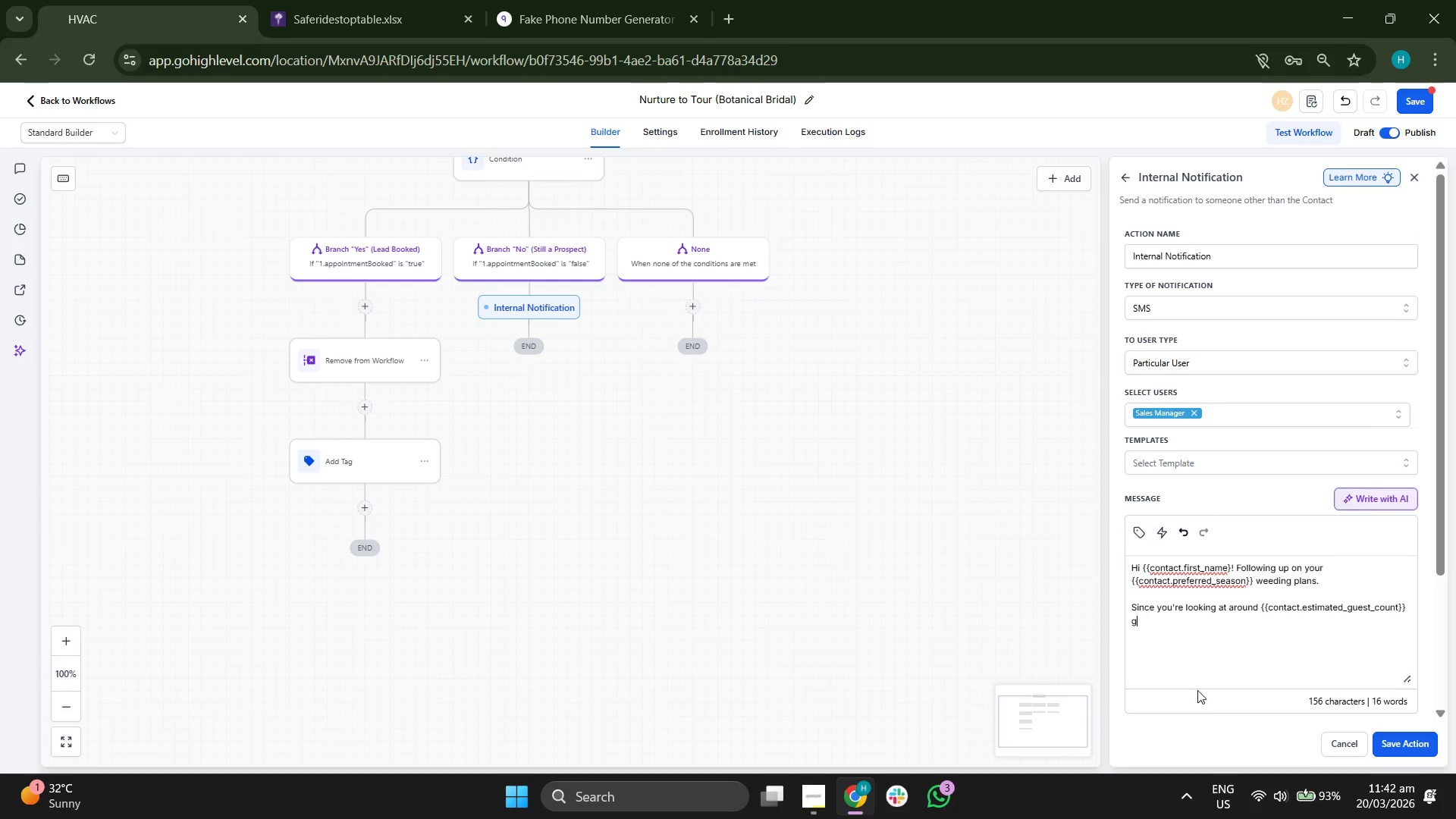 
key(Backspace)
 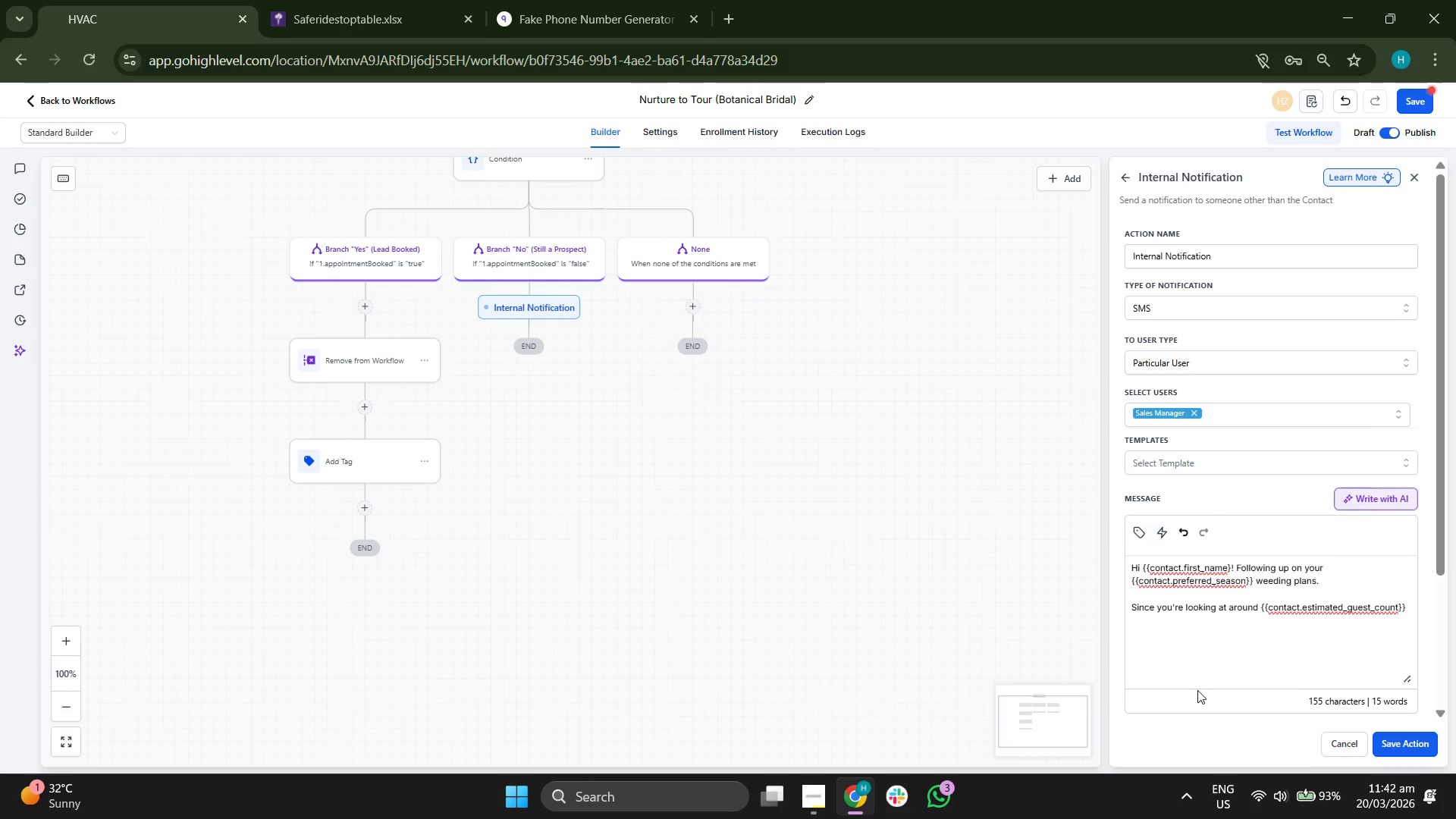 
key(Control+B)
 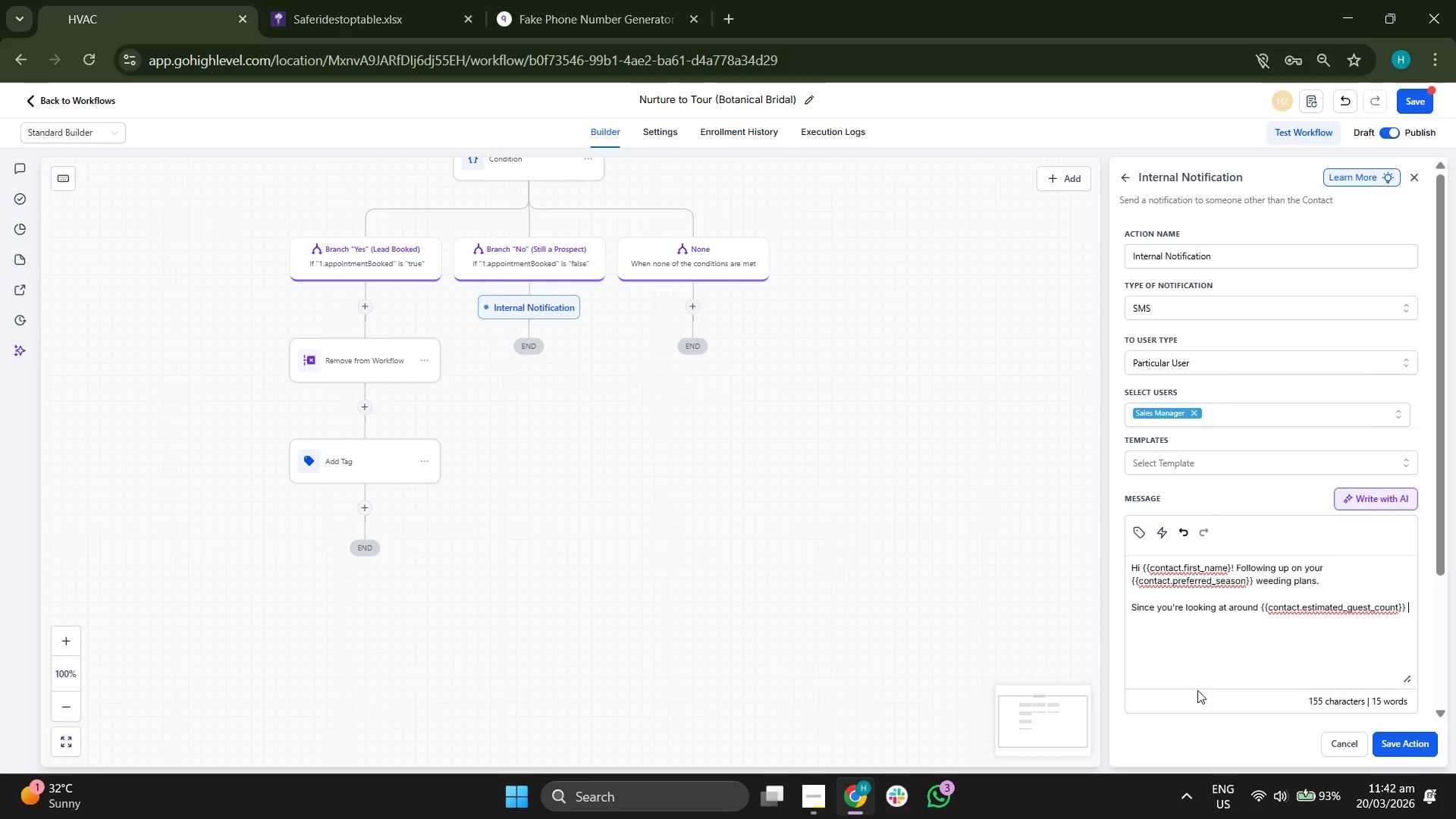 
type(guests. )
 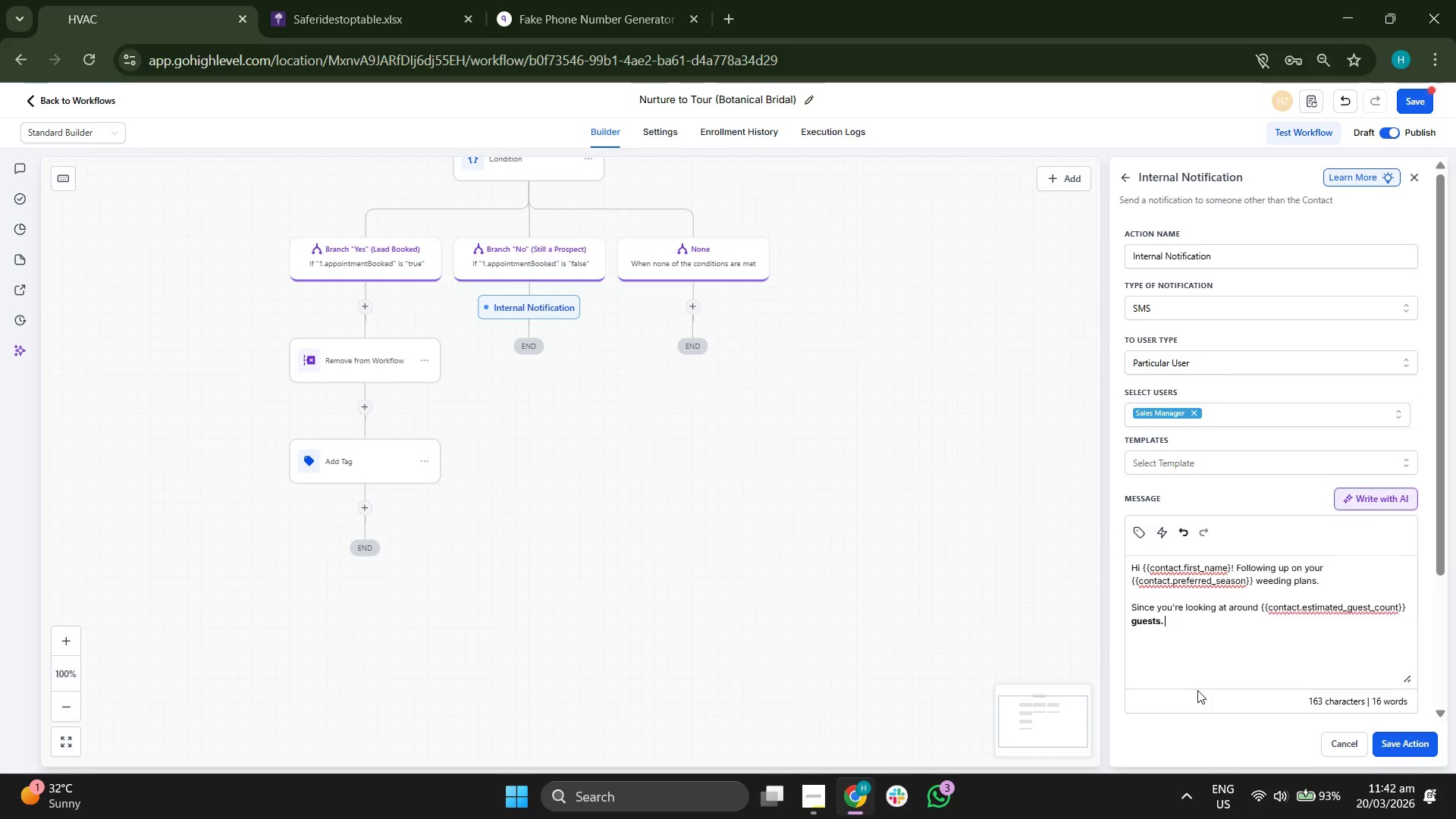 
key(Control+B)
 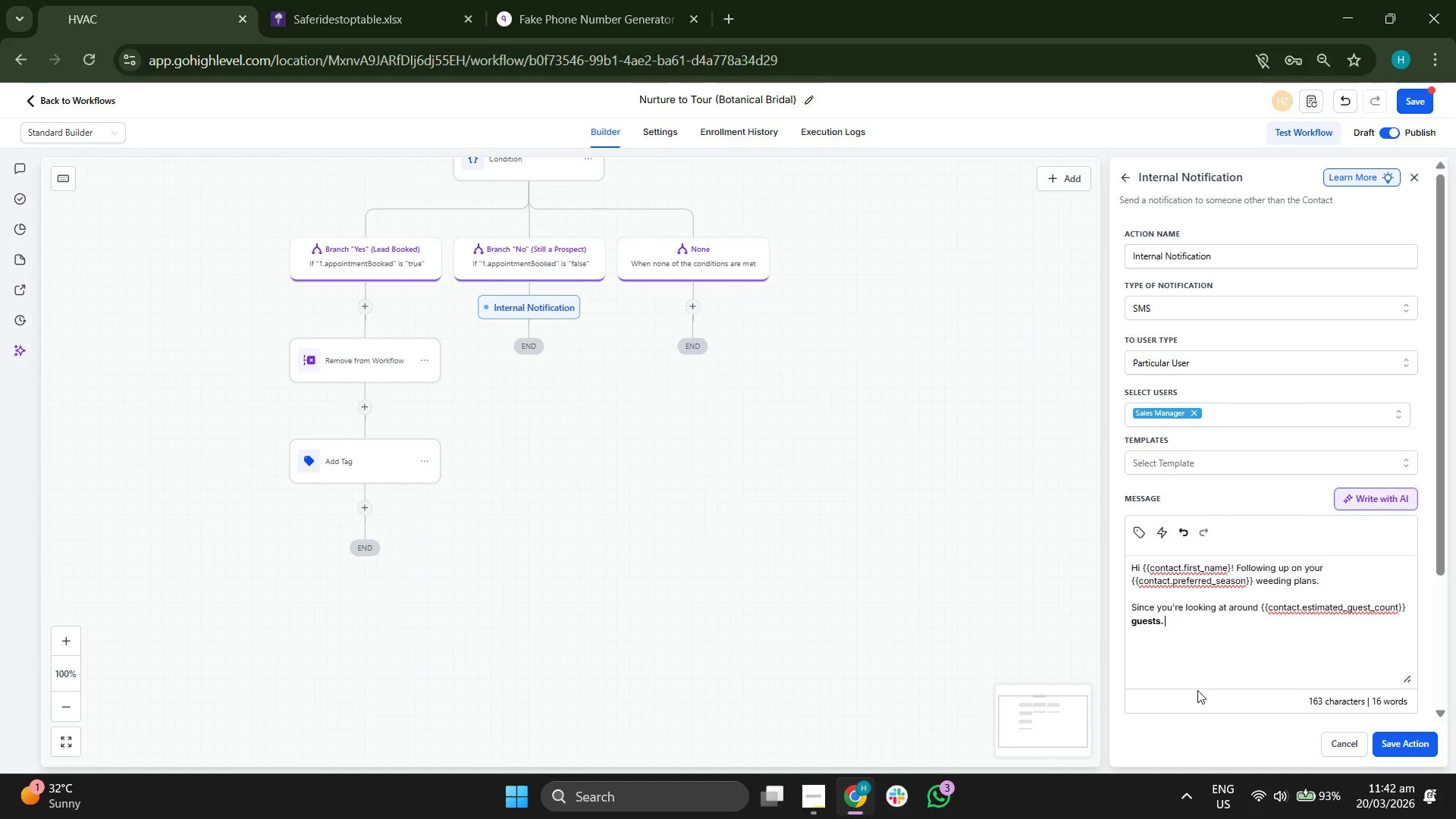 
type(I wanted eto  share a)
key(Backspace)
type( to share a quc)
key(Backspace)
type(ick video of how we sety)
key(Backspace)
key(Backspace)
type(t ypu)
key(Backspace)
key(Backspace)
key(Backspace)
type(up the Conservatory for that exact go)
key(Backspace)
type(rou[)
key(Backspace)
type(p size. It feels )
 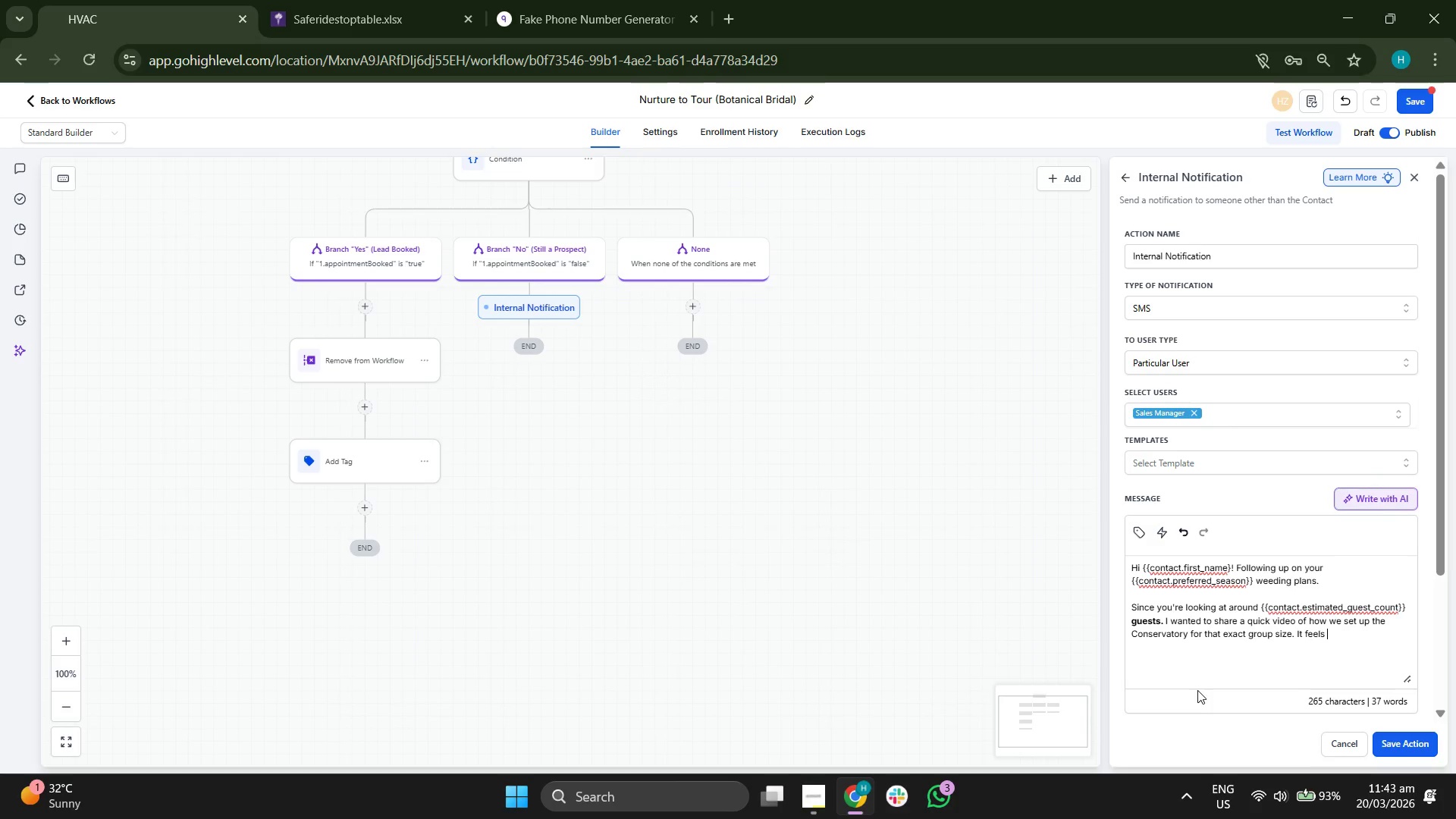 
wait(8.12)
 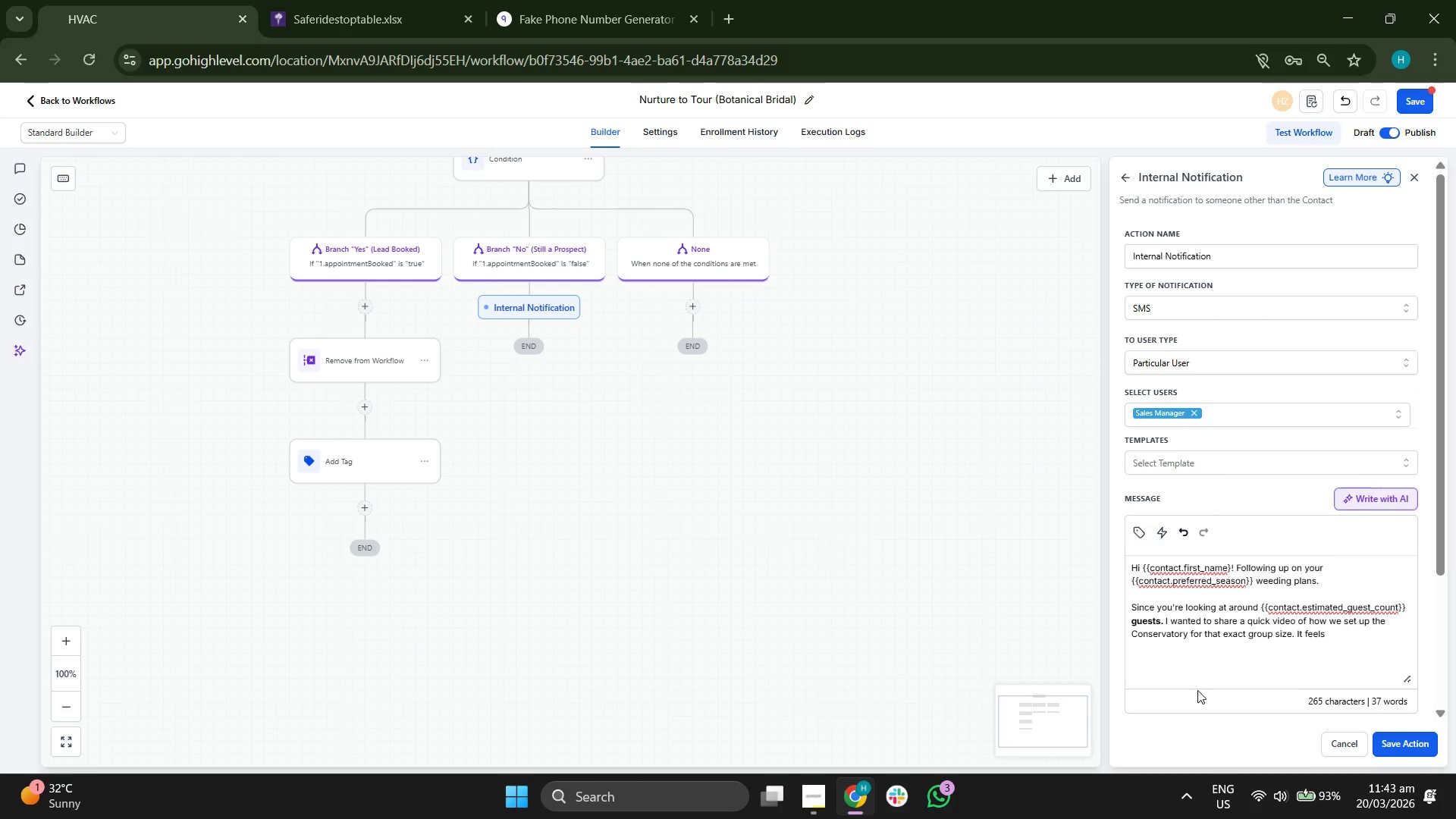 
type(incde)
key(Backspace)
key(Backspace)
type(redibly ini)
key(Backspace)
type(timate!)
 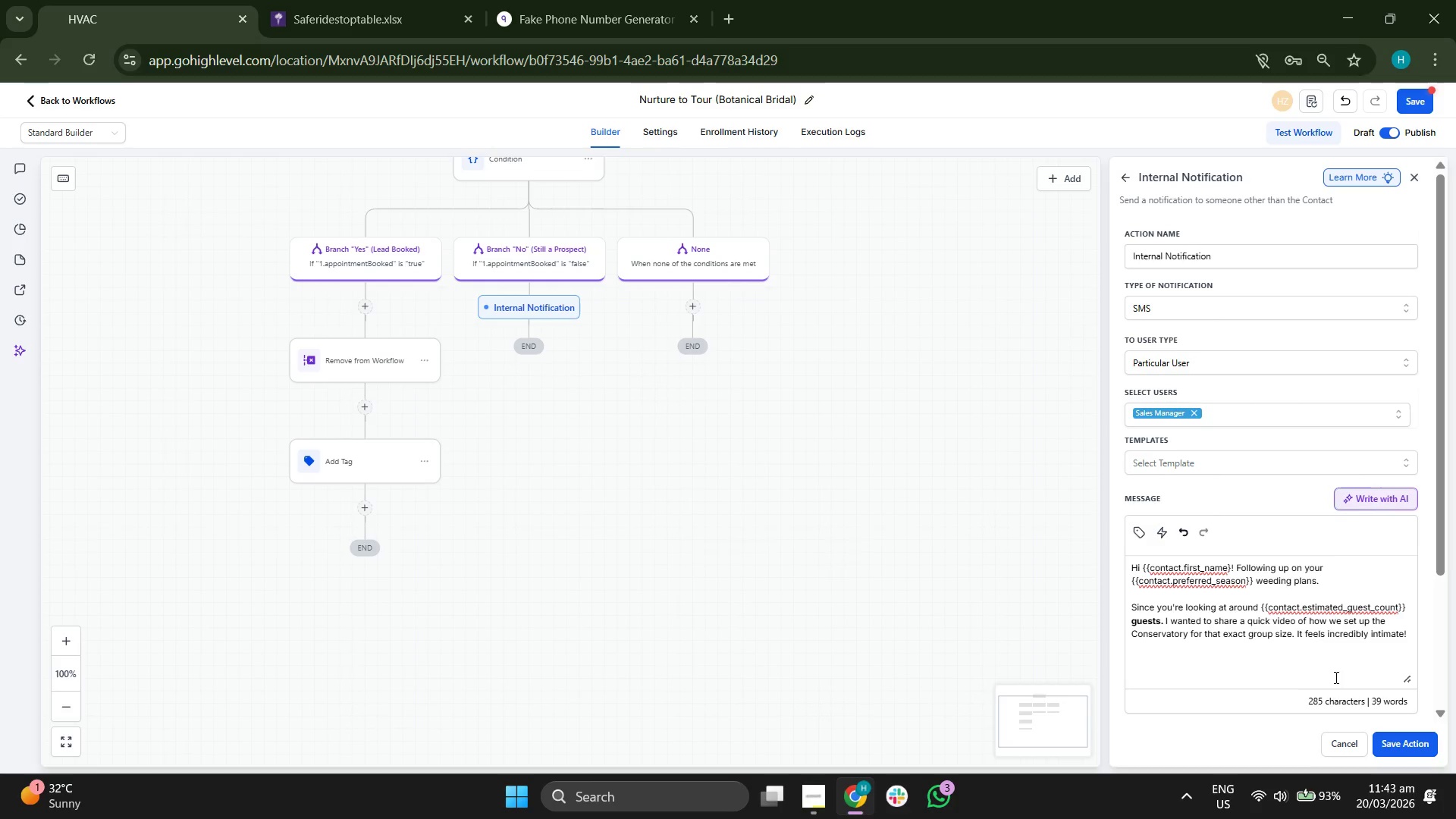 
key(Enter)
 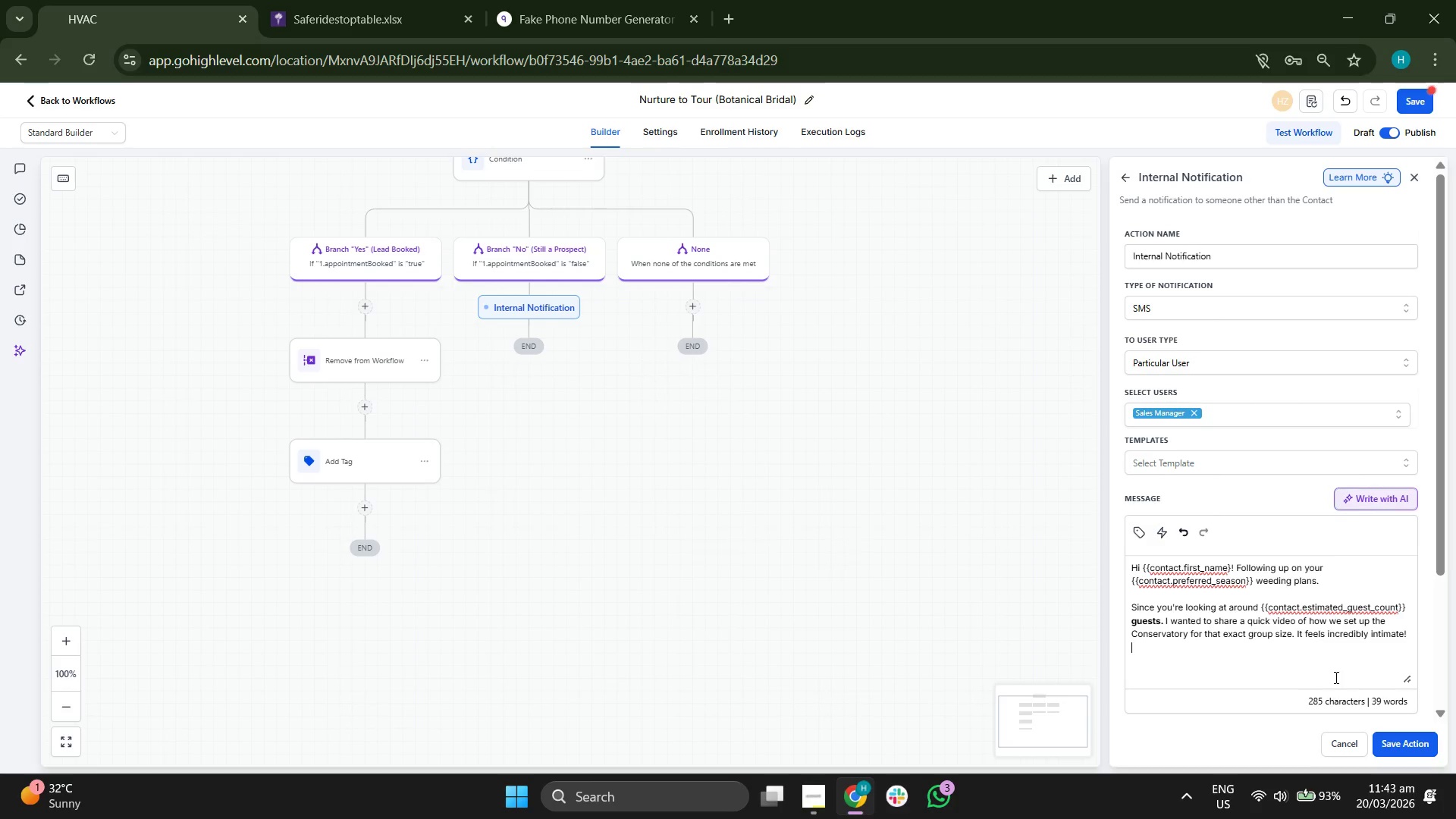 
key(Enter)
 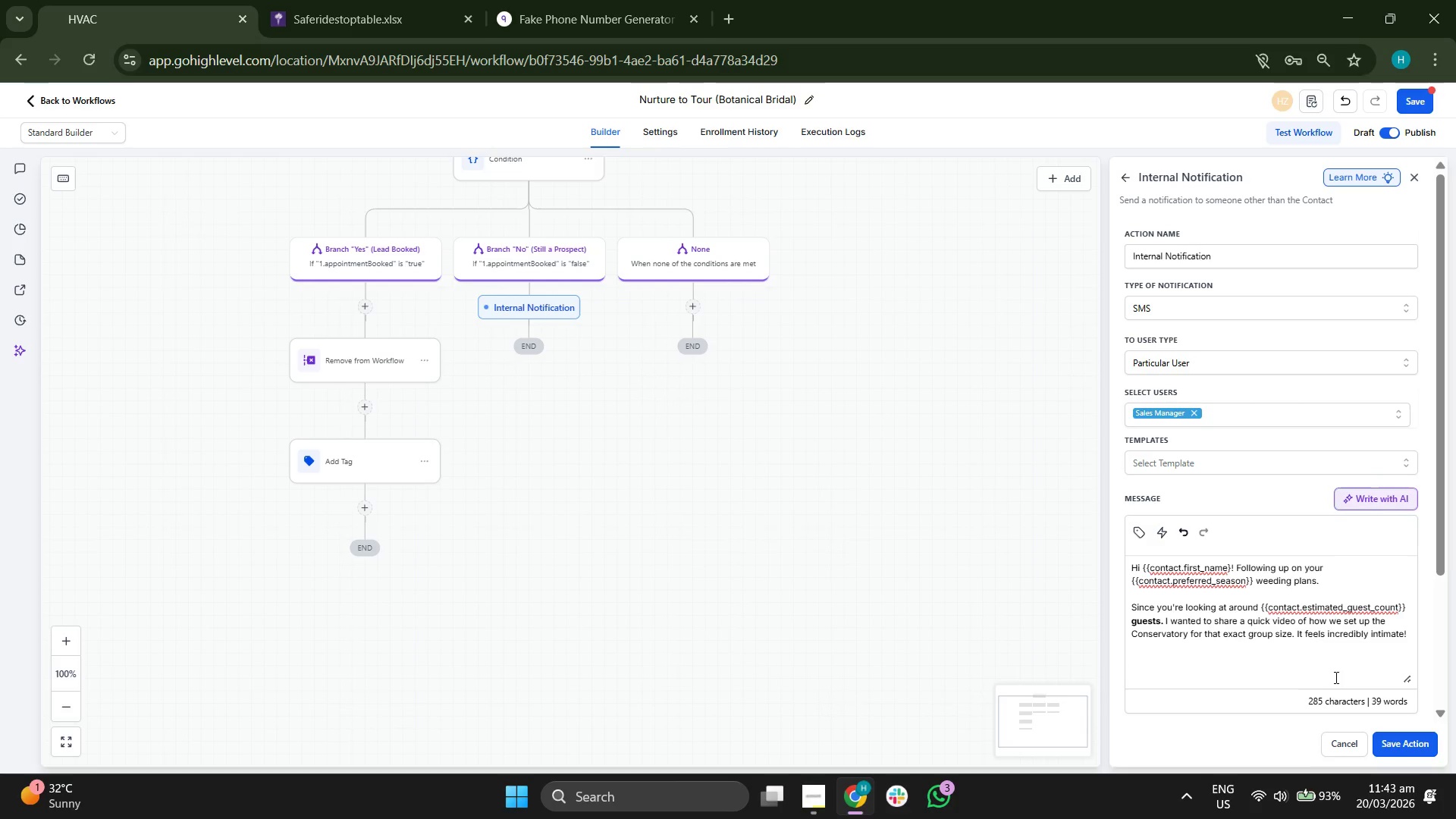 
type(Would you like me to to)
key(Backspace)
key(Backspace)
type(text over the link, or are you free for a quick 5 )
key(Backspace)
type(-minute tour this)
 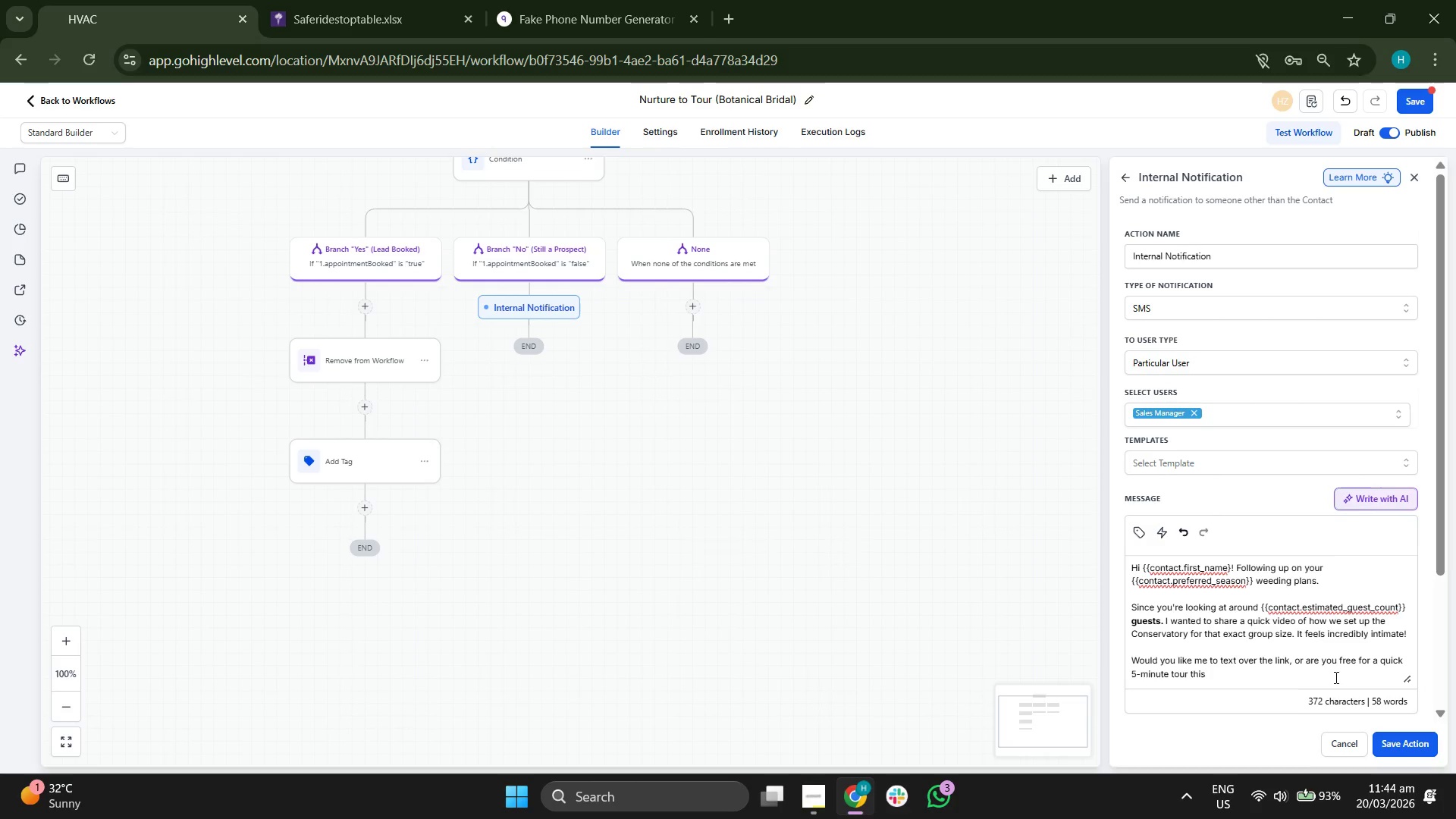 
type( Saturday?)
 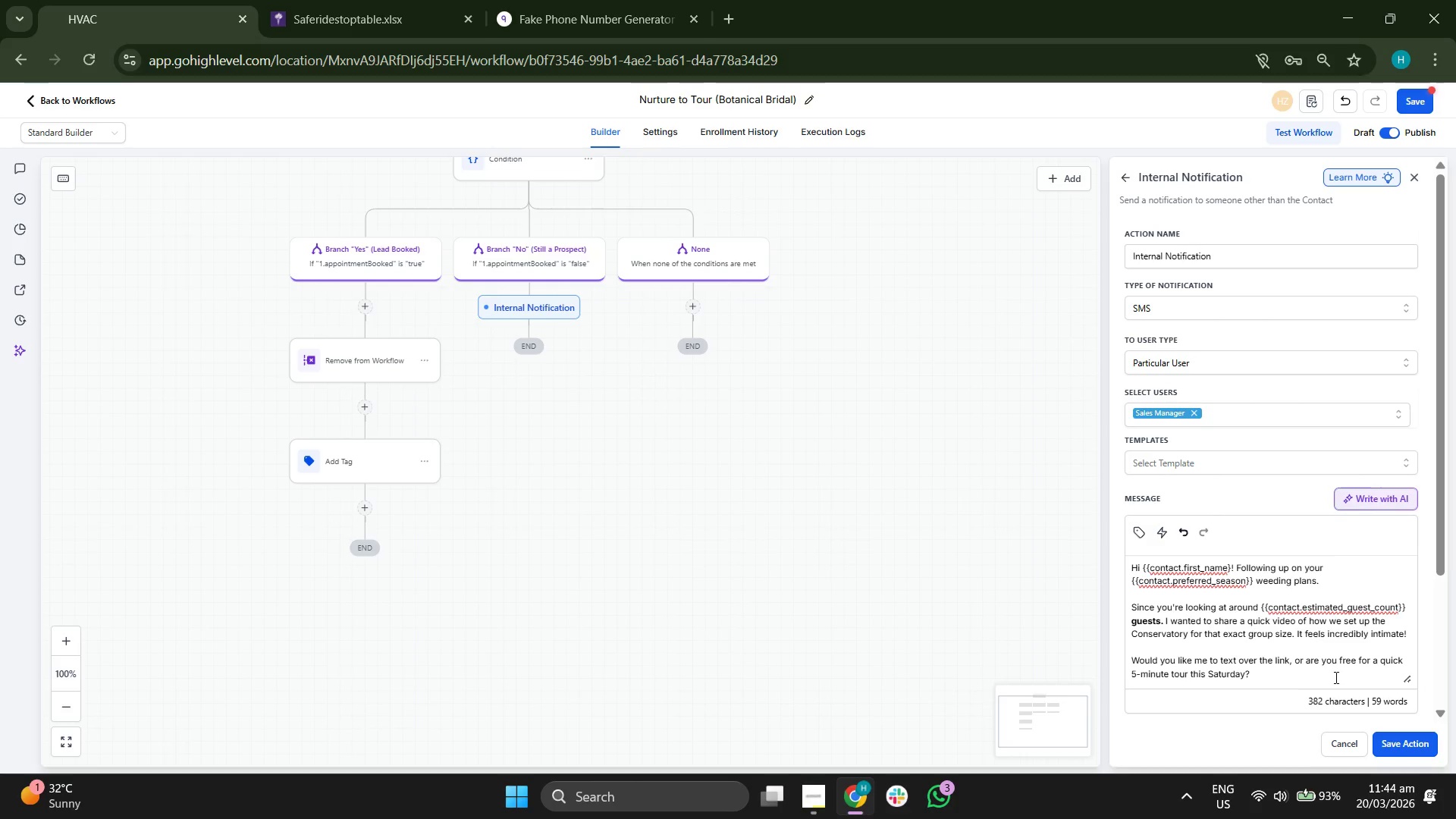 
key(Enter)
 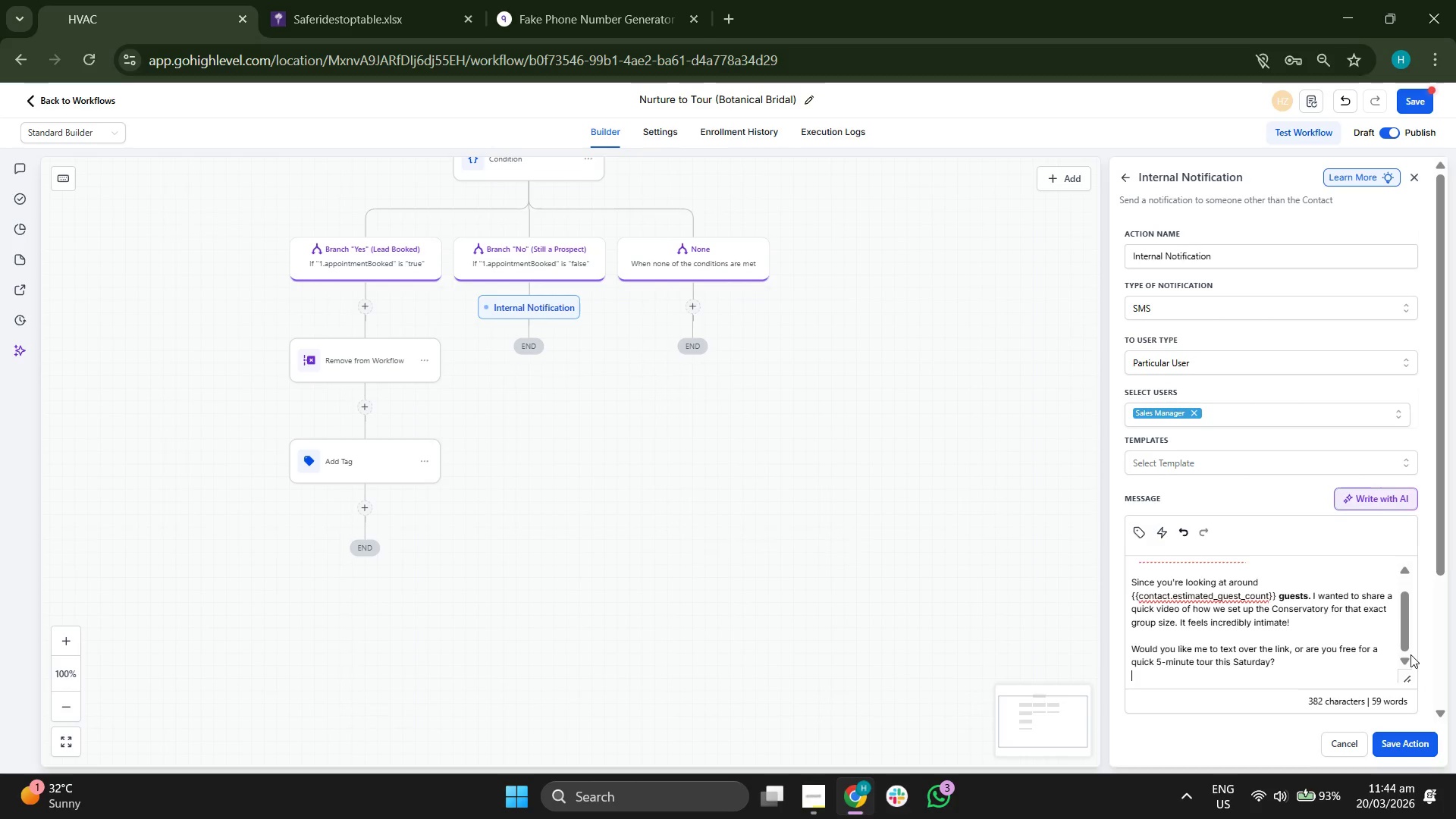 
key(Enter)
 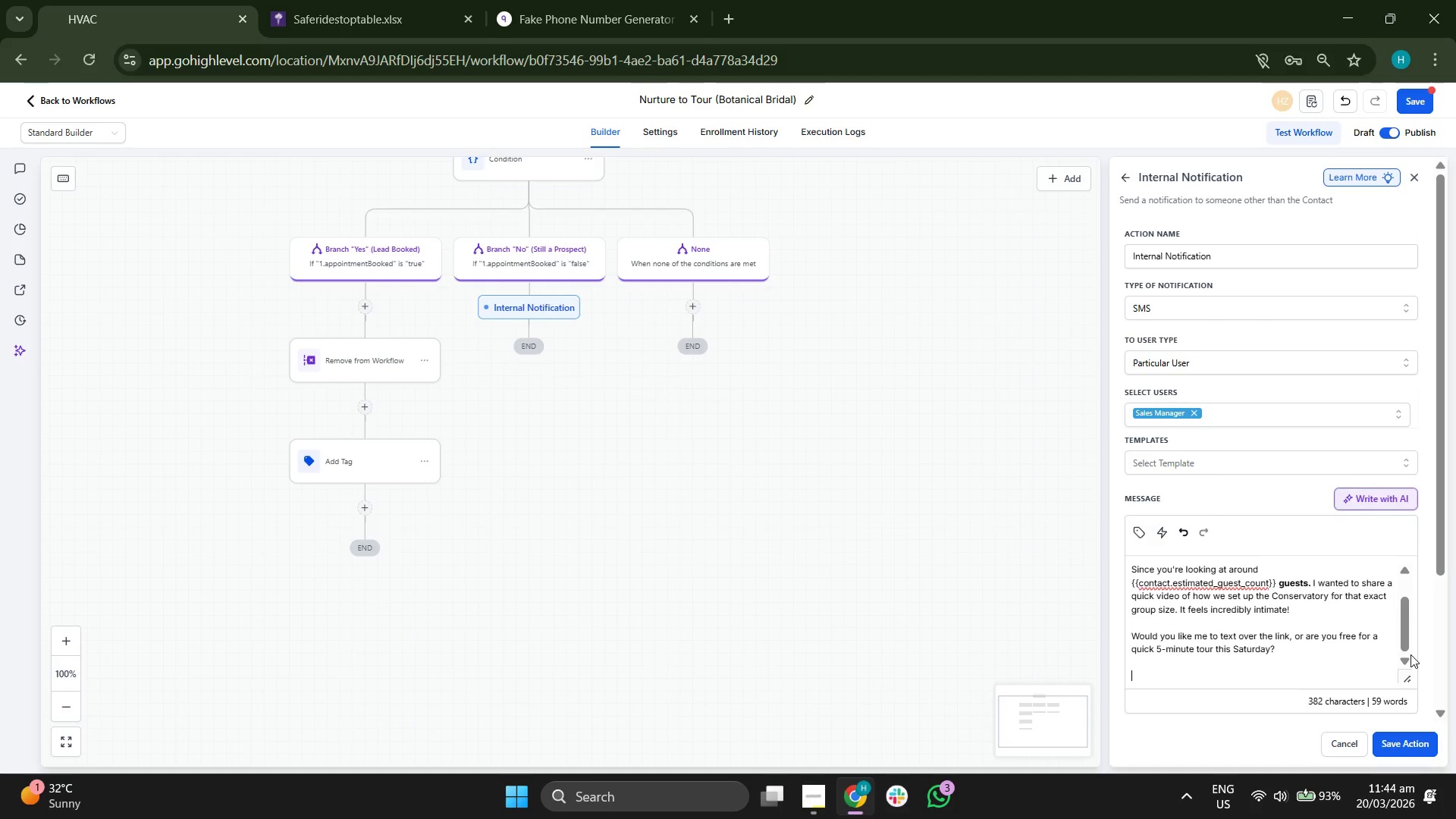 
type(- )
key(Backspace)
key(Backspace)
type( )
key(Backspace)
type(tHE)
key(Backspace)
key(Backspace)
key(Backspace)
type(T)
key(Backspace)
type(tH)
key(Backspace)
key(Backspace)
type(The GL)
key(Backspace)
type(laas)
key(Backspace)
key(Backspace)
type(sshouse Team")
 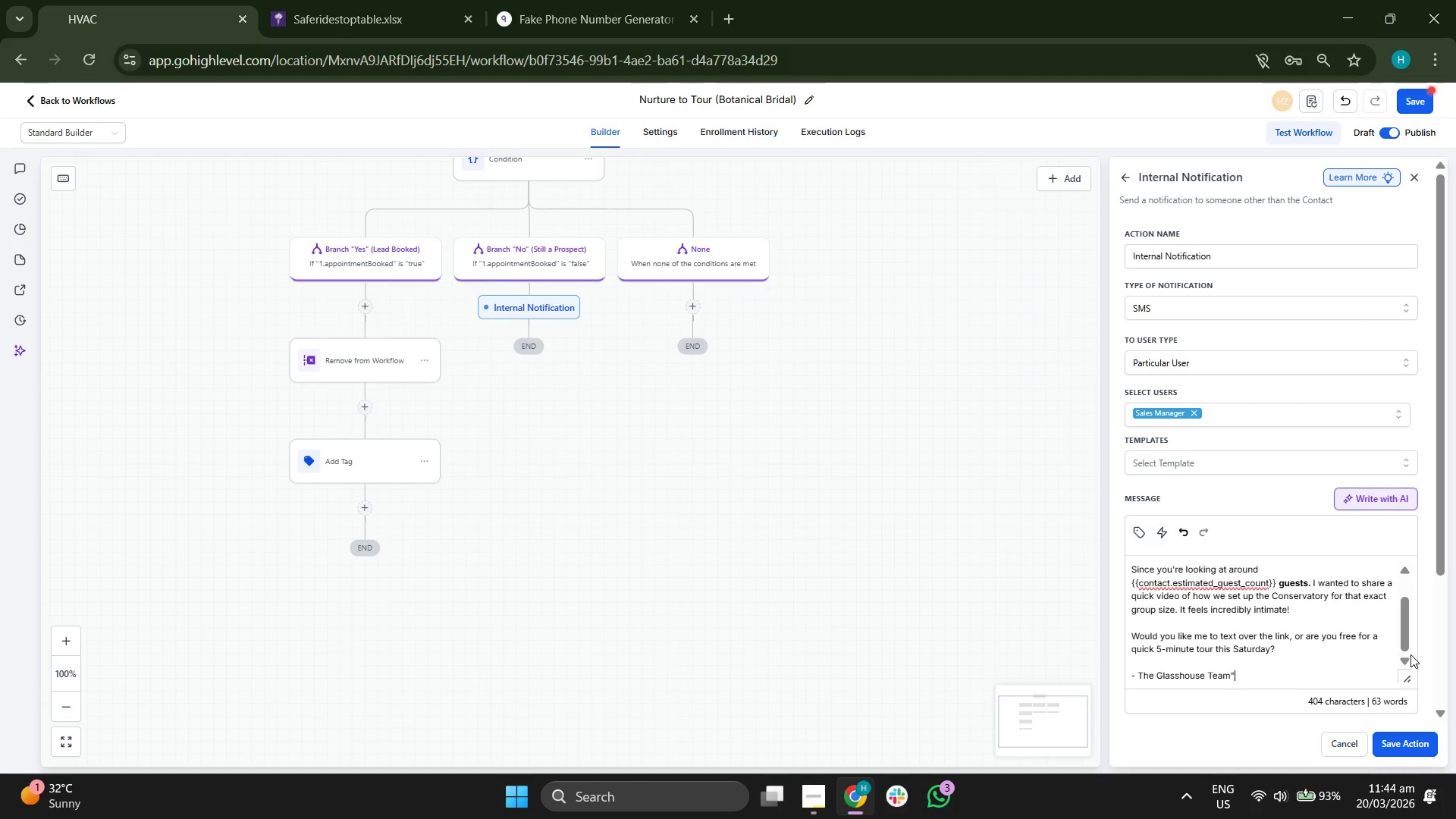 
scroll: coordinate [1299, 644], scroll_direction: down, amount: 3.0
 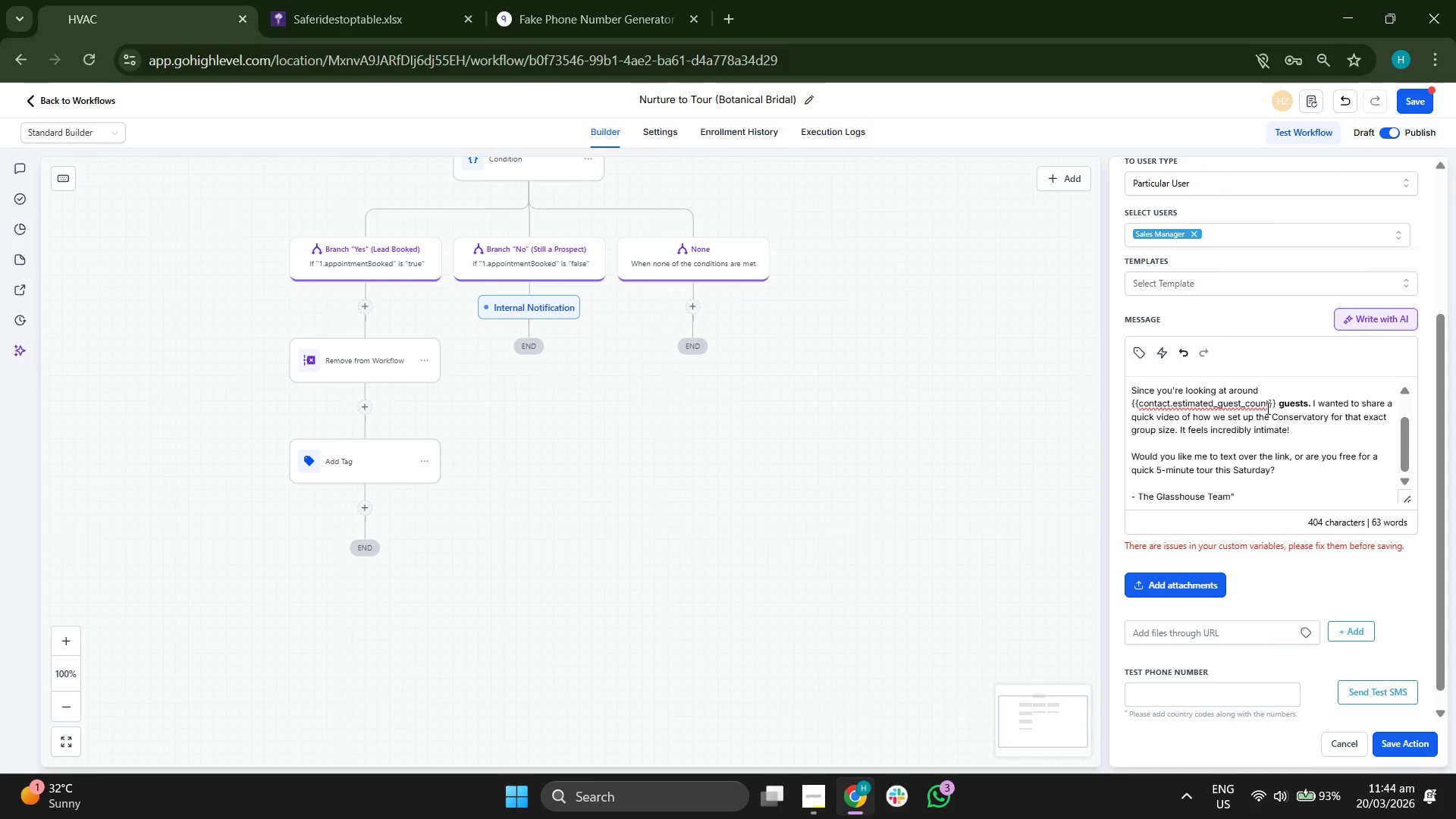 
wait(5.79)
 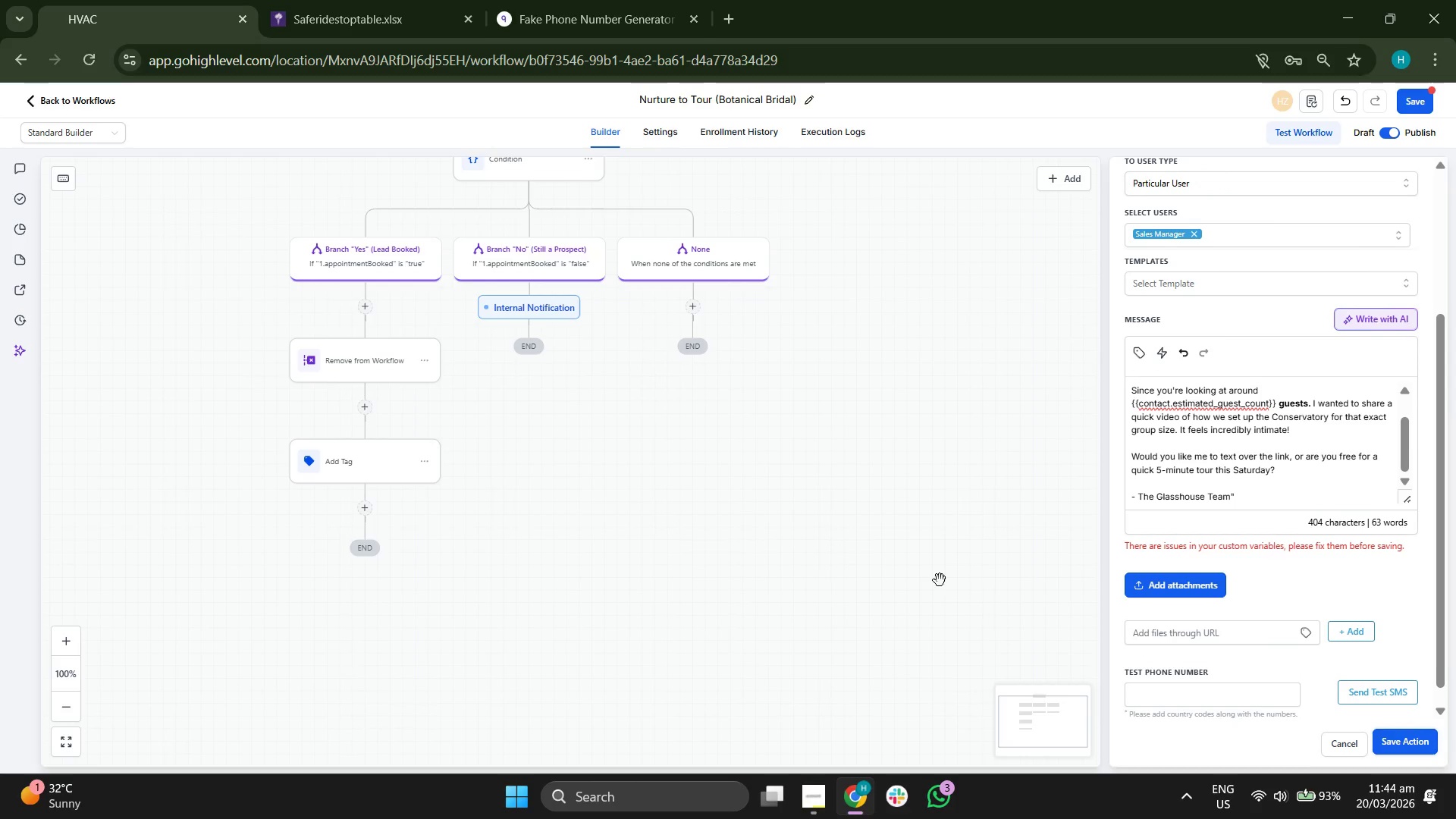 
scroll: coordinate [1267, 453], scroll_direction: up, amount: 2.0
 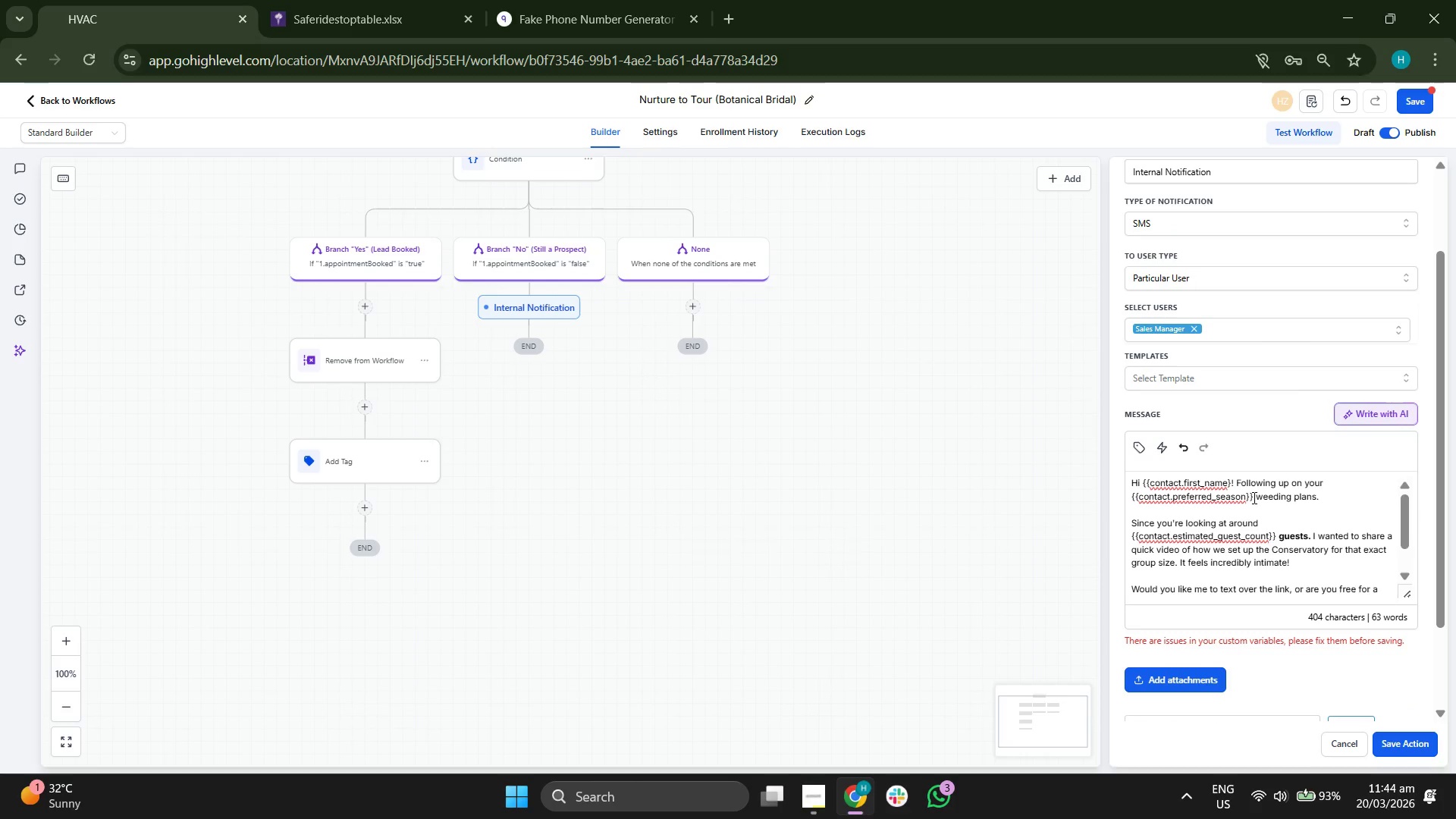 
scroll: coordinate [1281, 504], scroll_direction: down, amount: 3.0
 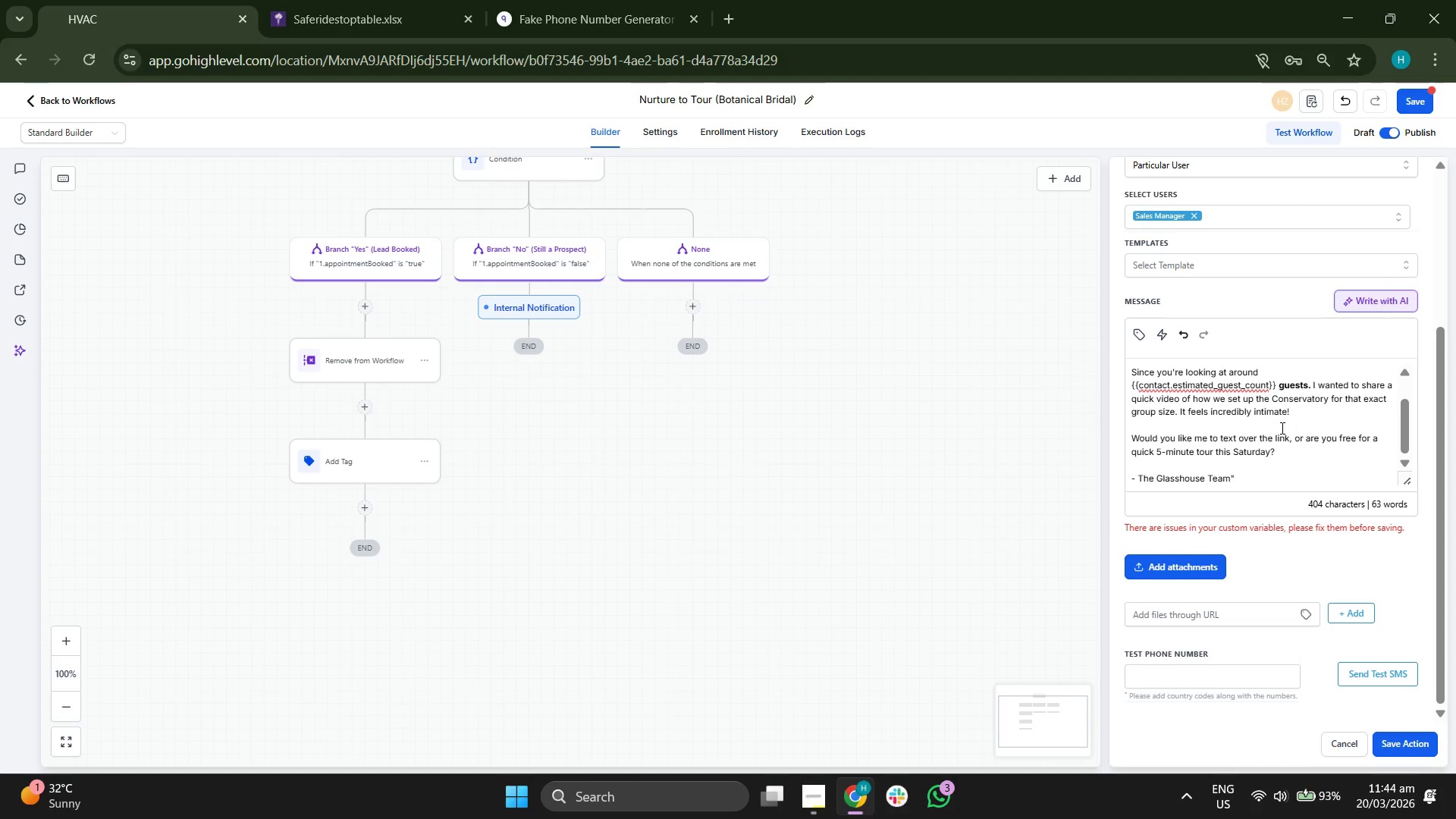 
scroll: coordinate [1290, 438], scroll_direction: up, amount: 2.0
 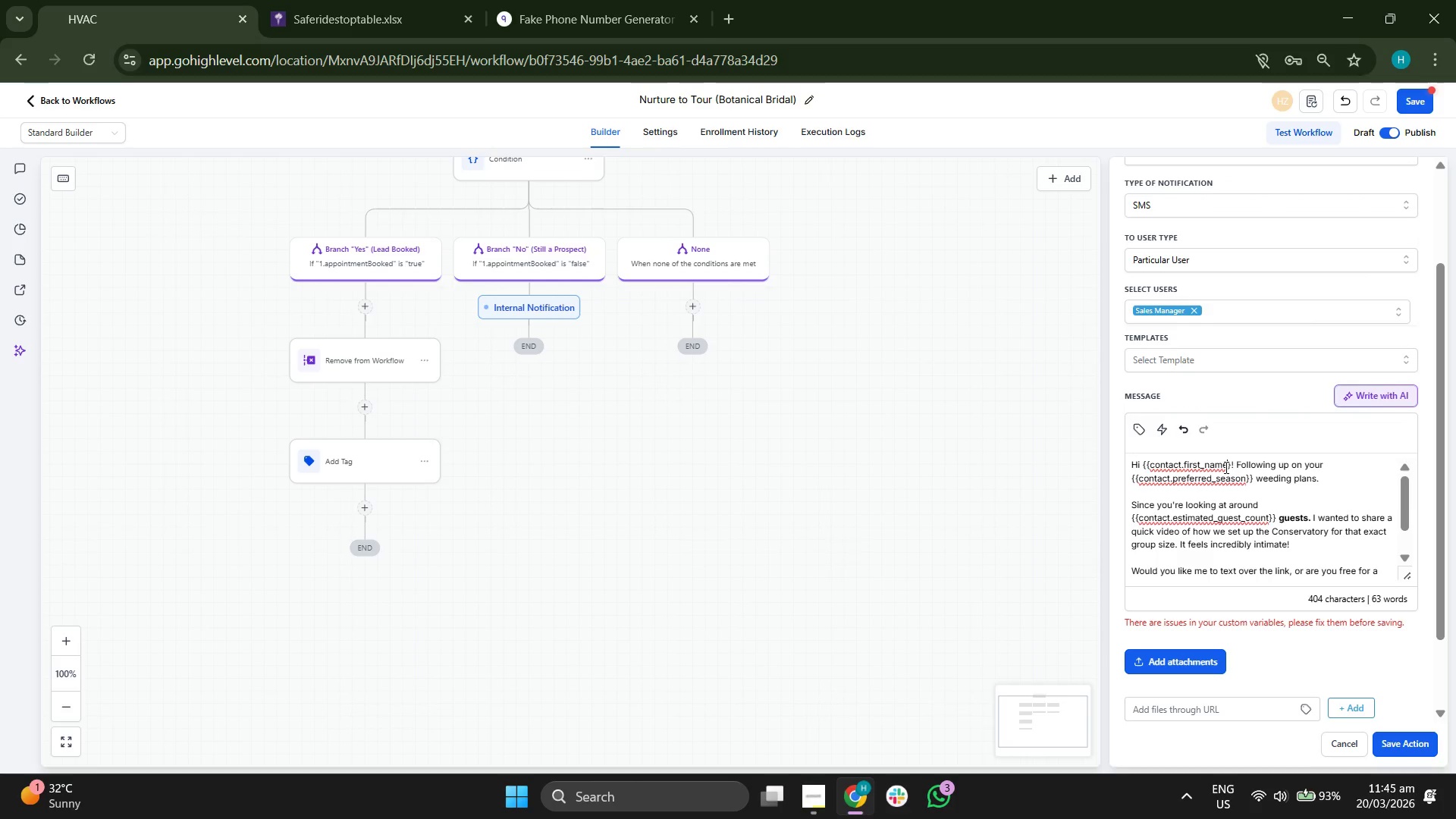 
key(ArrowRight)
 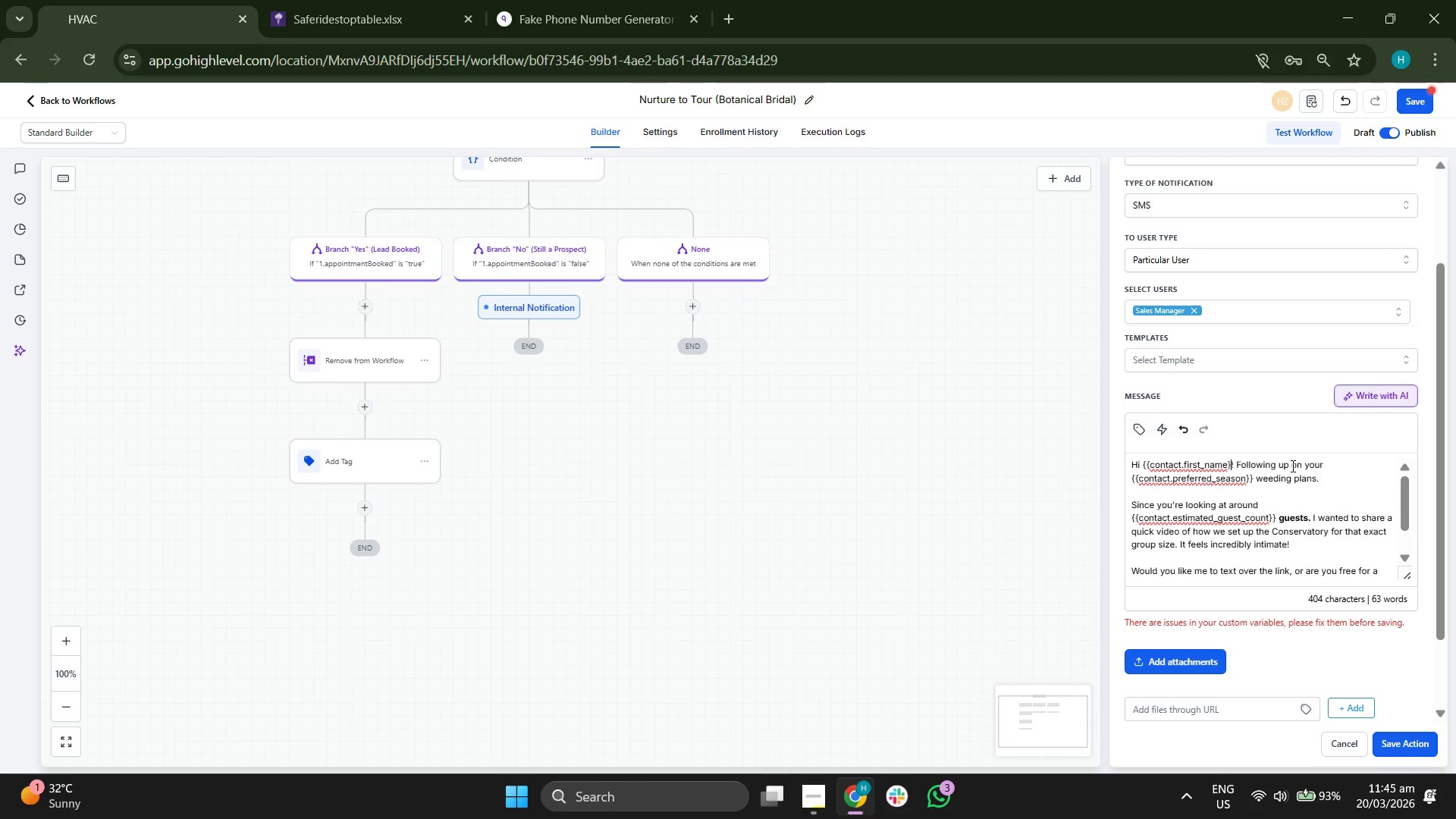 
key(ArrowRight)
 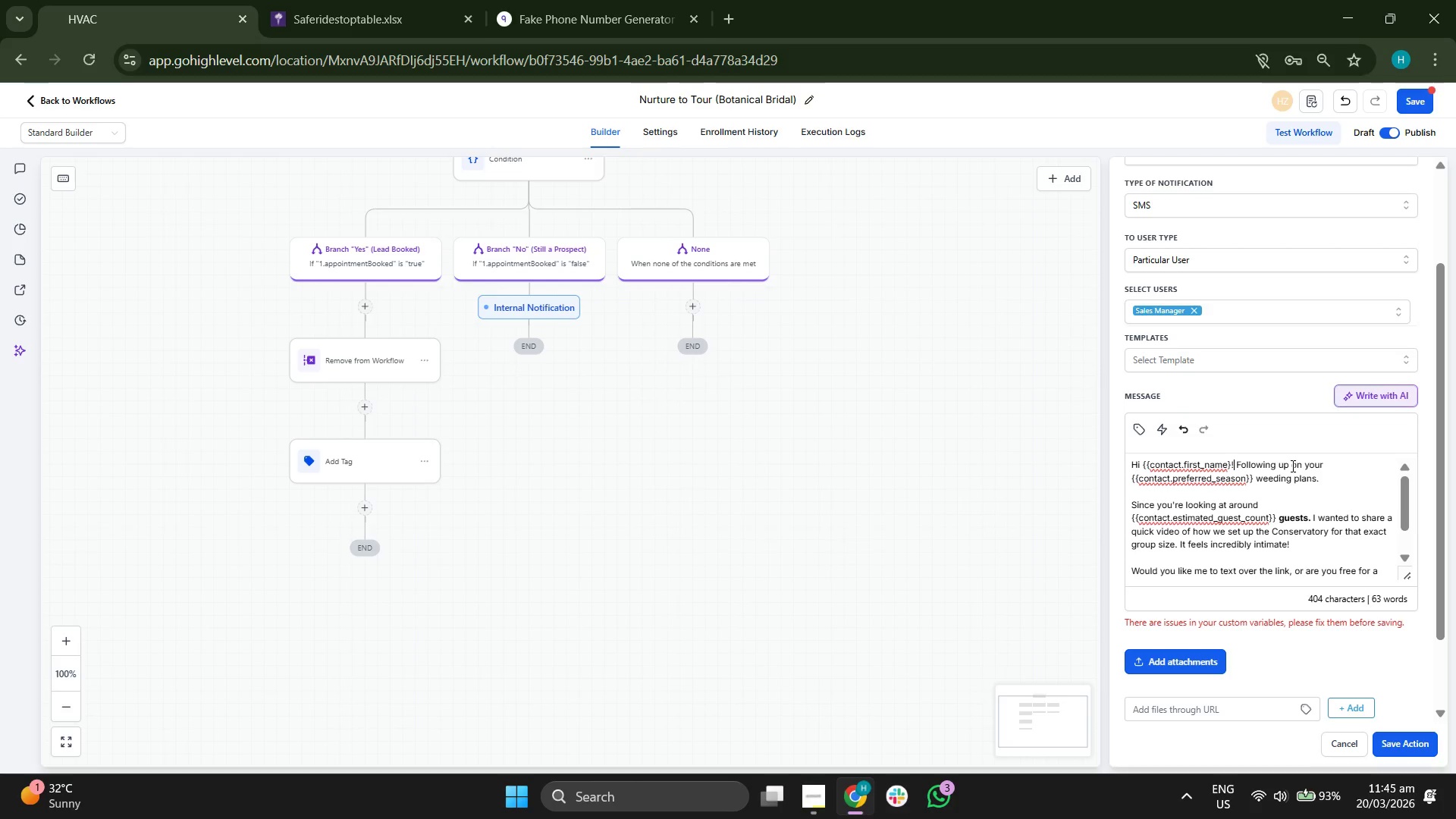 
key(Backspace)
 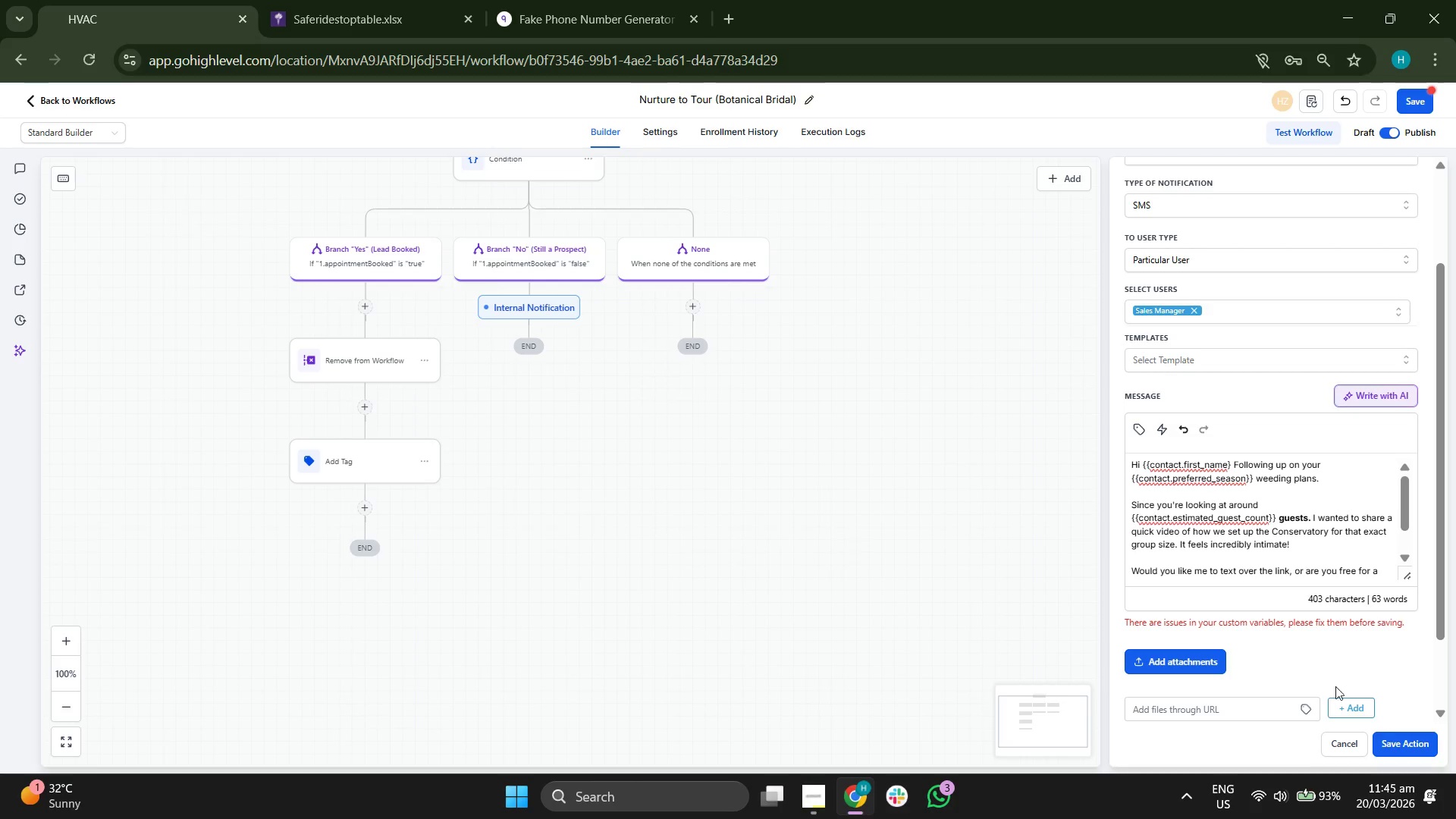 
left_click([1392, 751])
 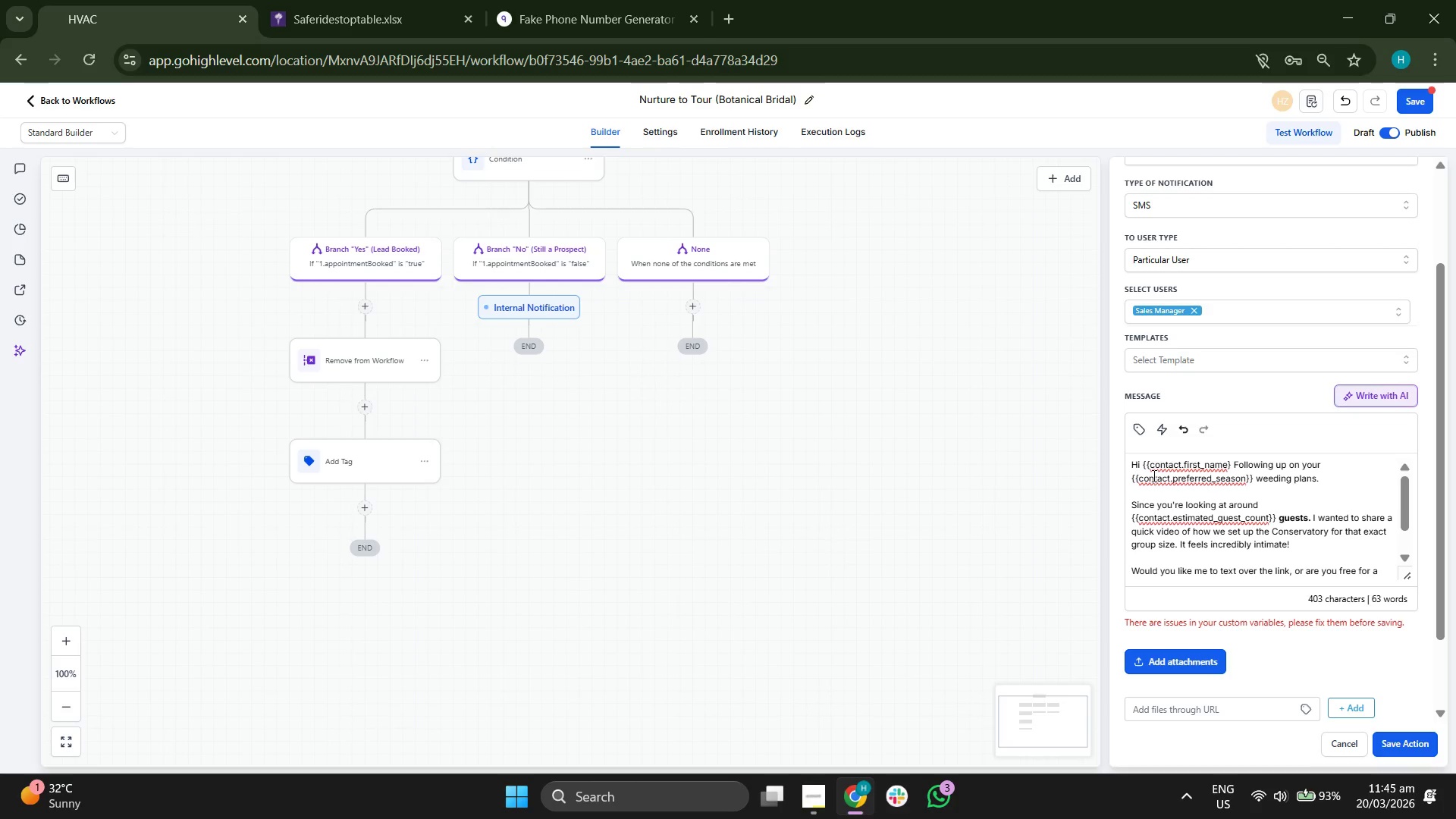 
wait(9.34)
 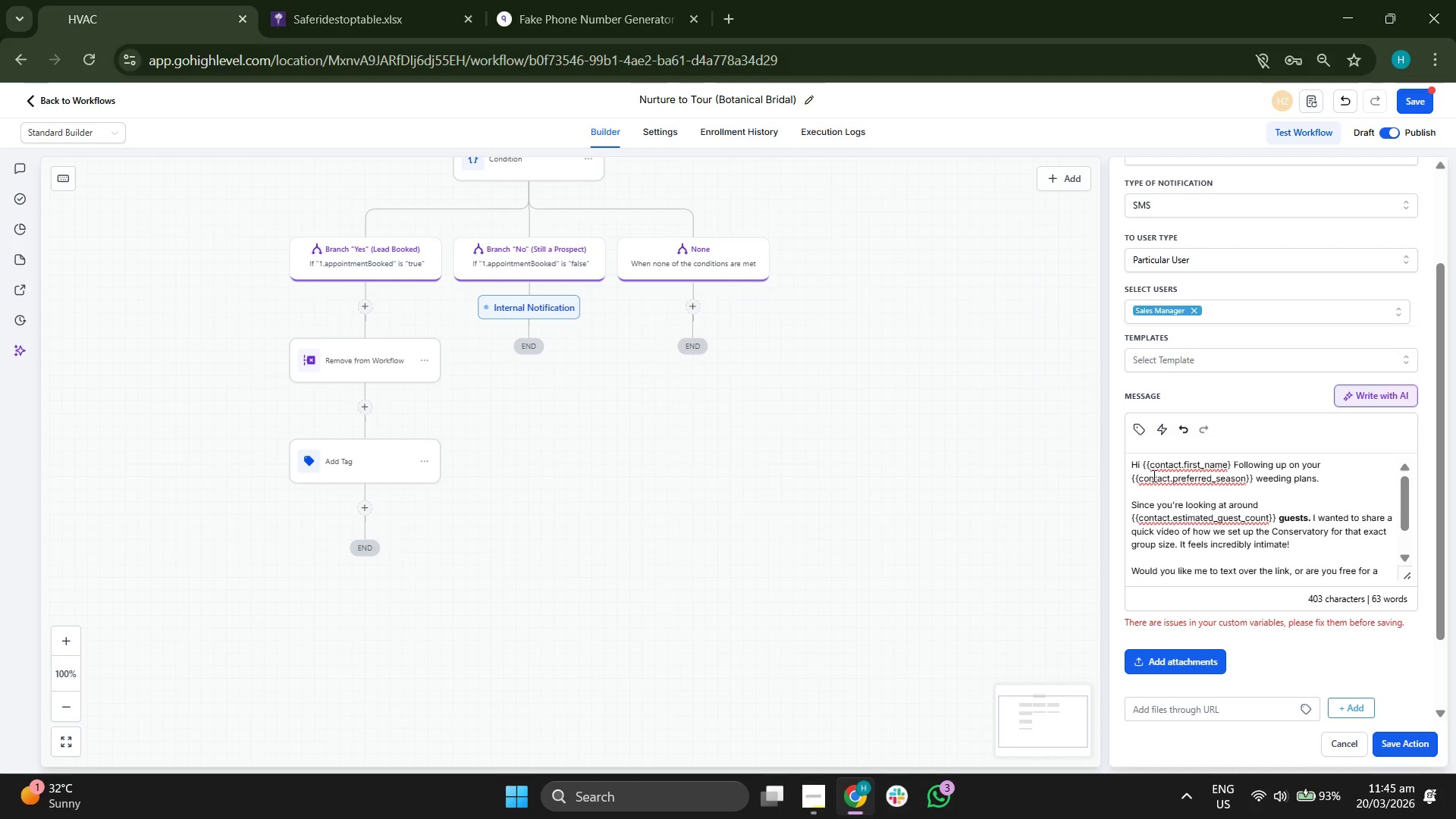 
left_click_drag(start_coordinate=[1273, 513], to_coordinate=[1125, 518])
 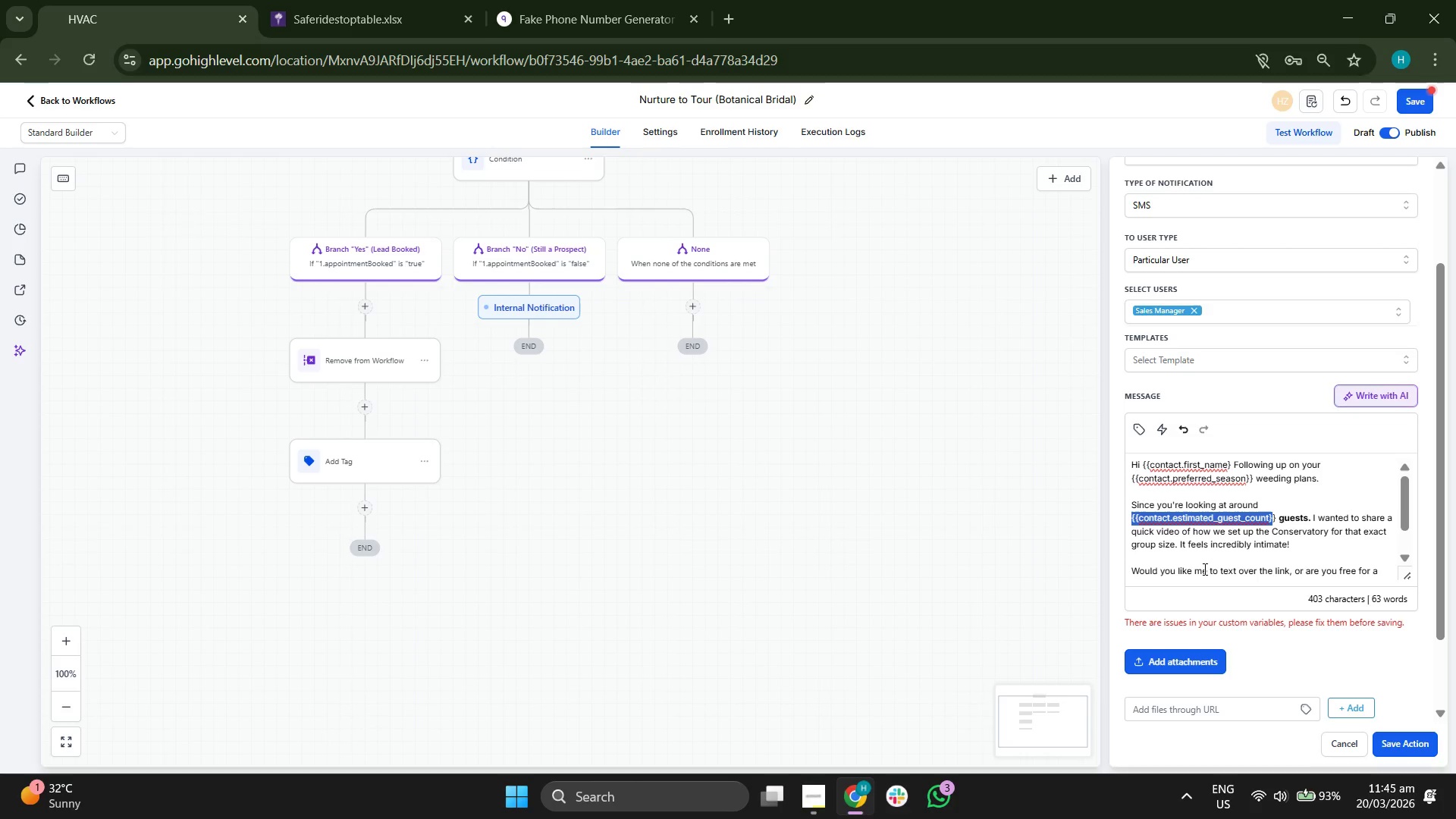 
key(Backspace)
 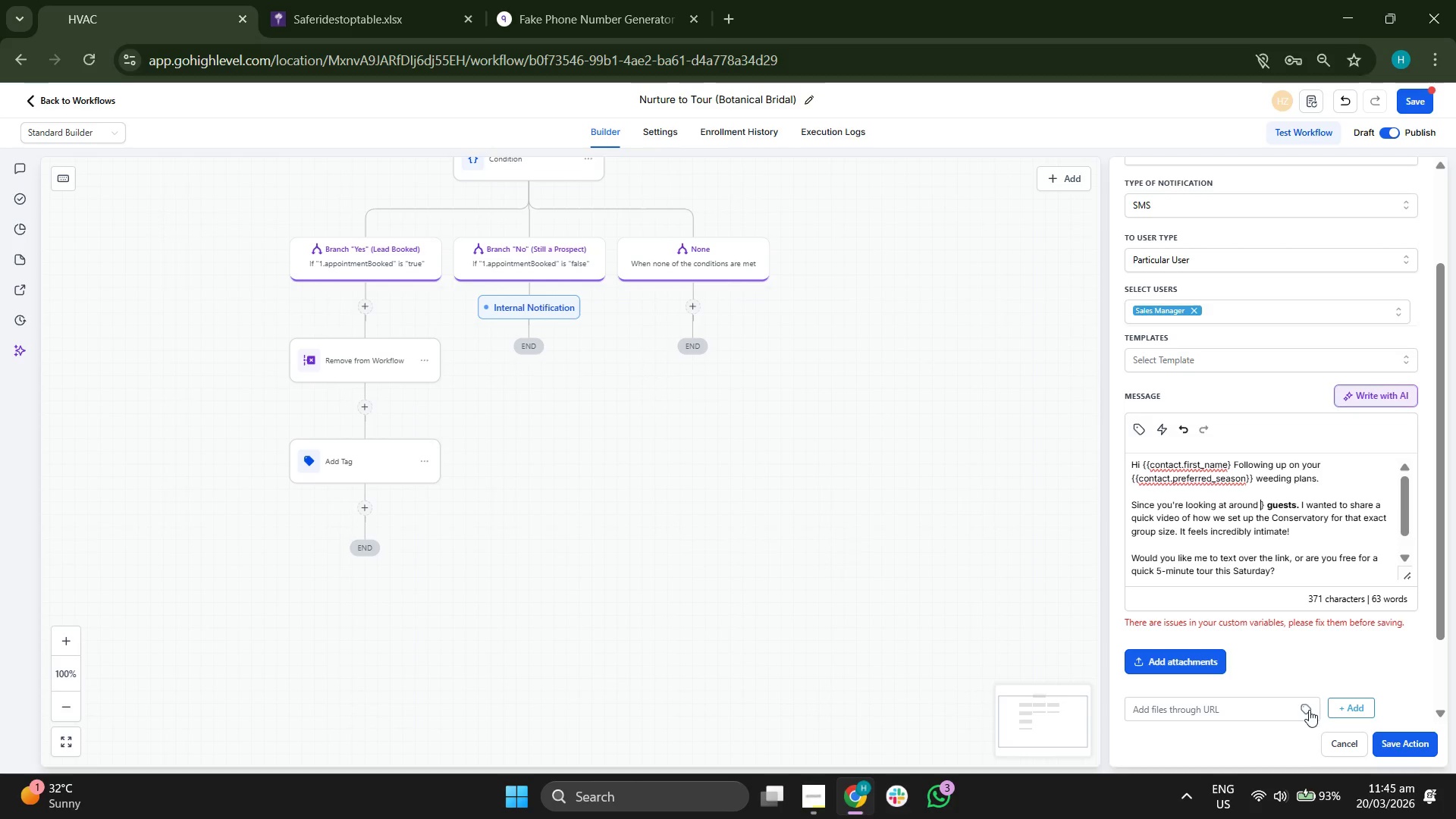 
left_click([1414, 748])
 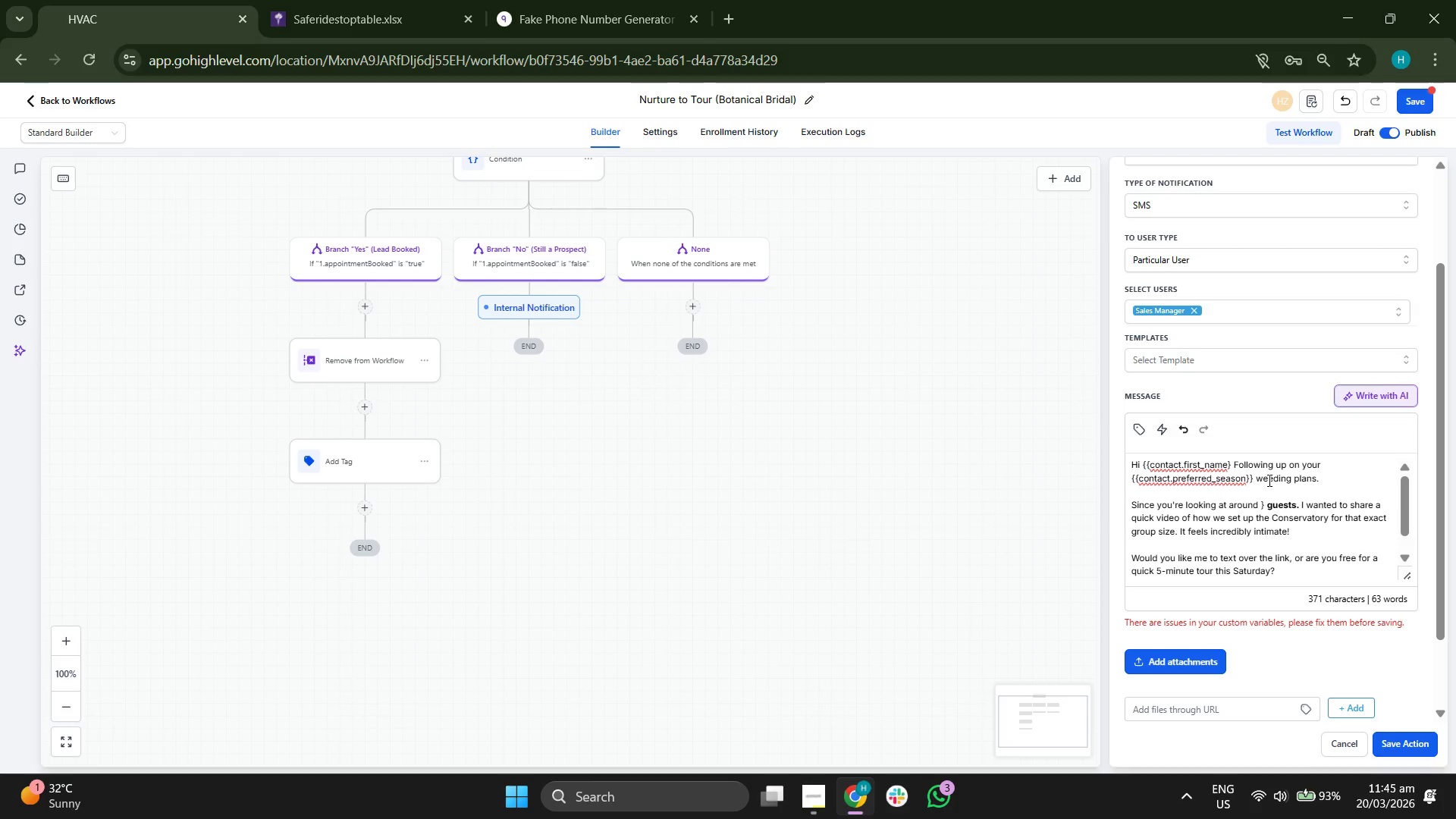 
left_click([1268, 474])
 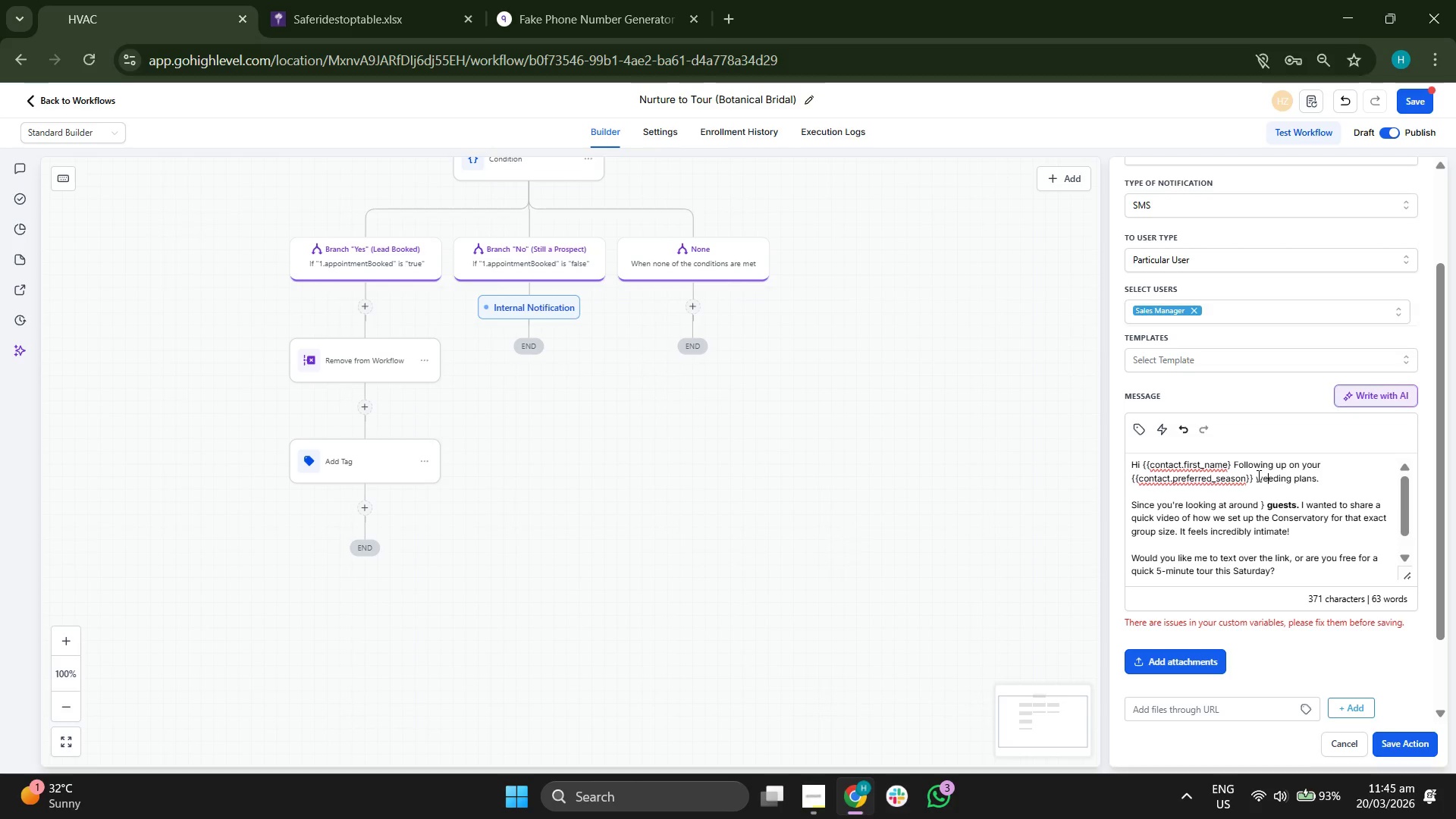 
left_click_drag(start_coordinate=[1257, 475], to_coordinate=[1112, 476])
 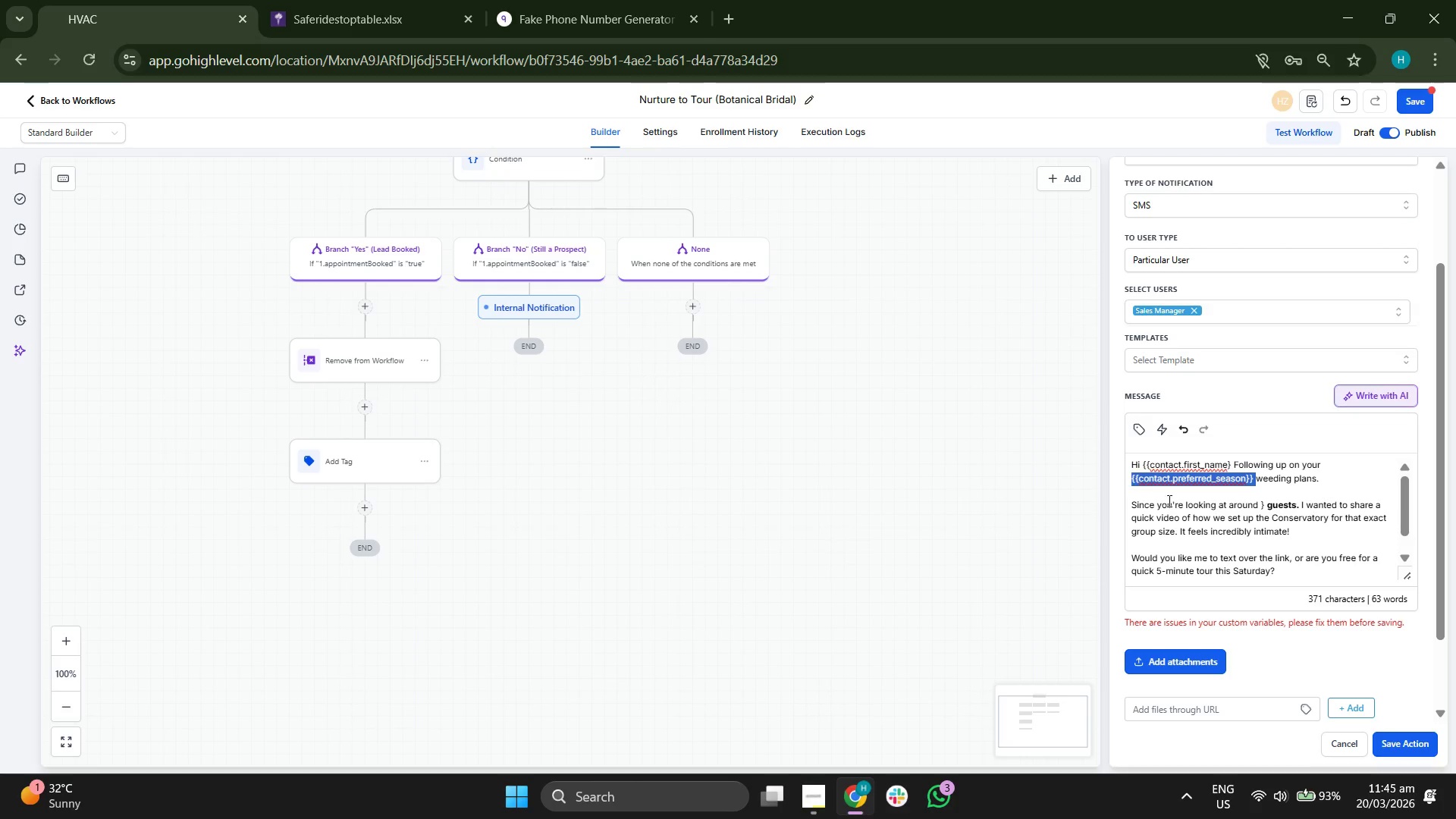 
key(Backspace)
 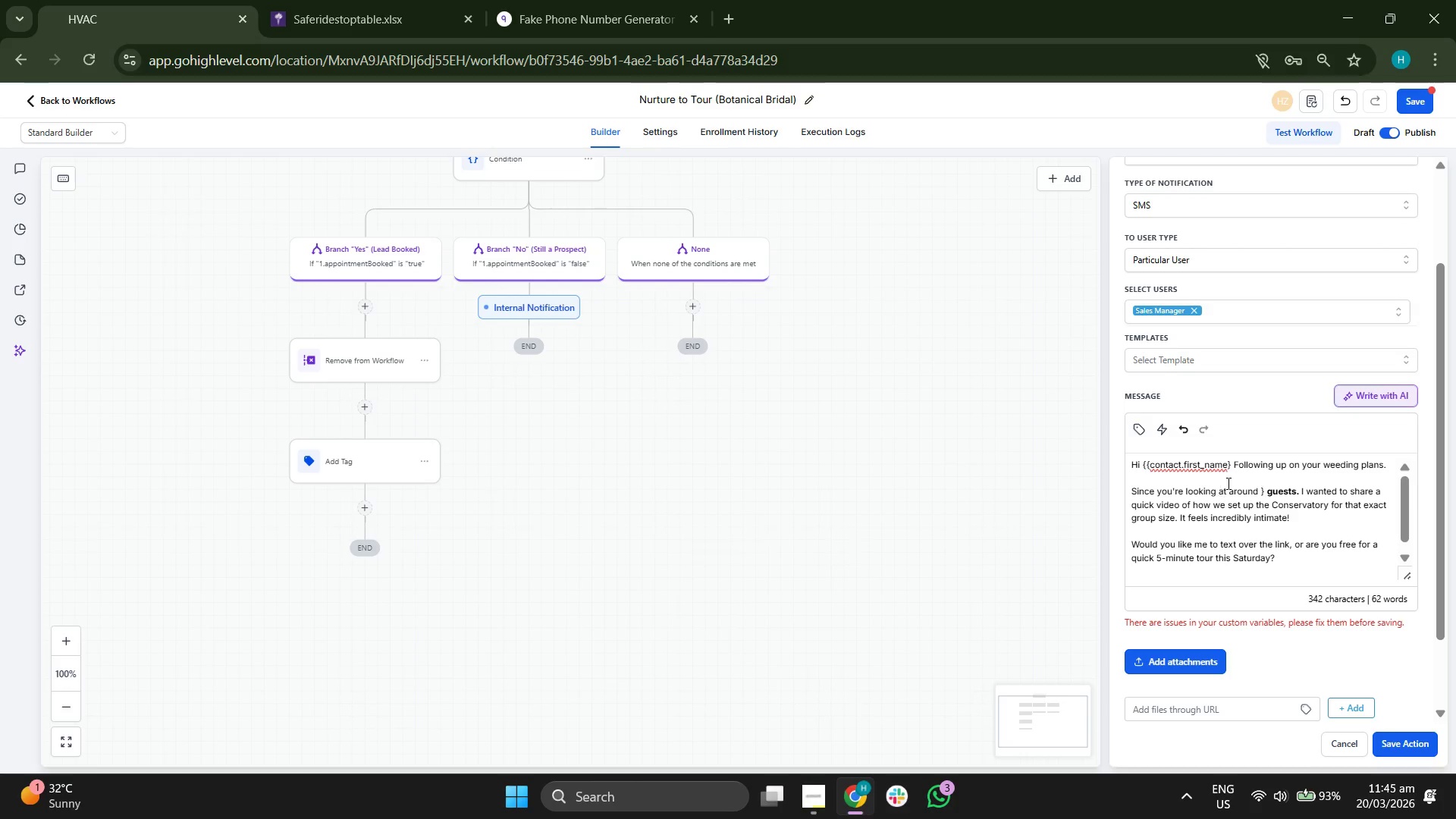 
left_click([1231, 463])
 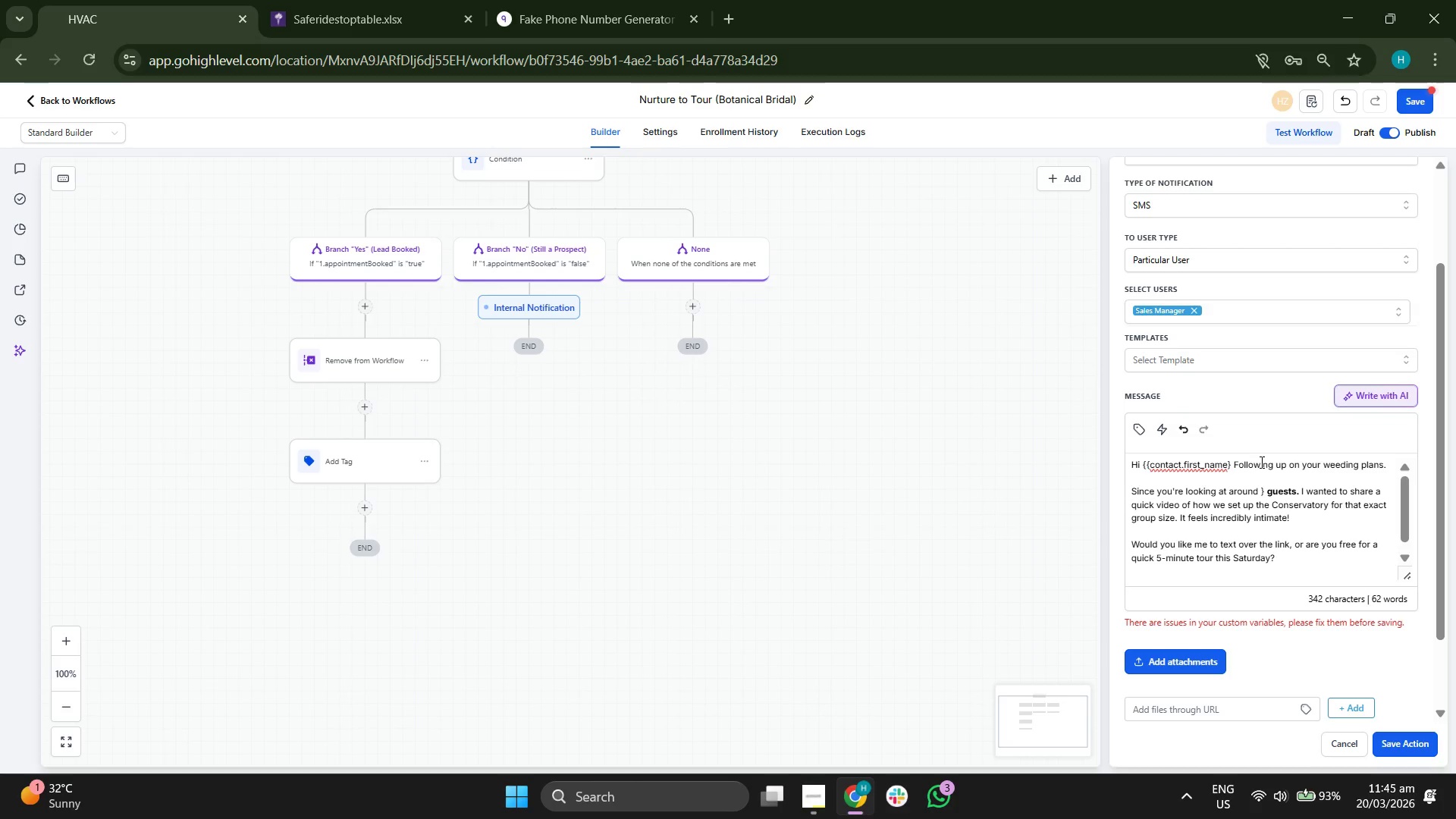 
key(Shift+BracketRight)
 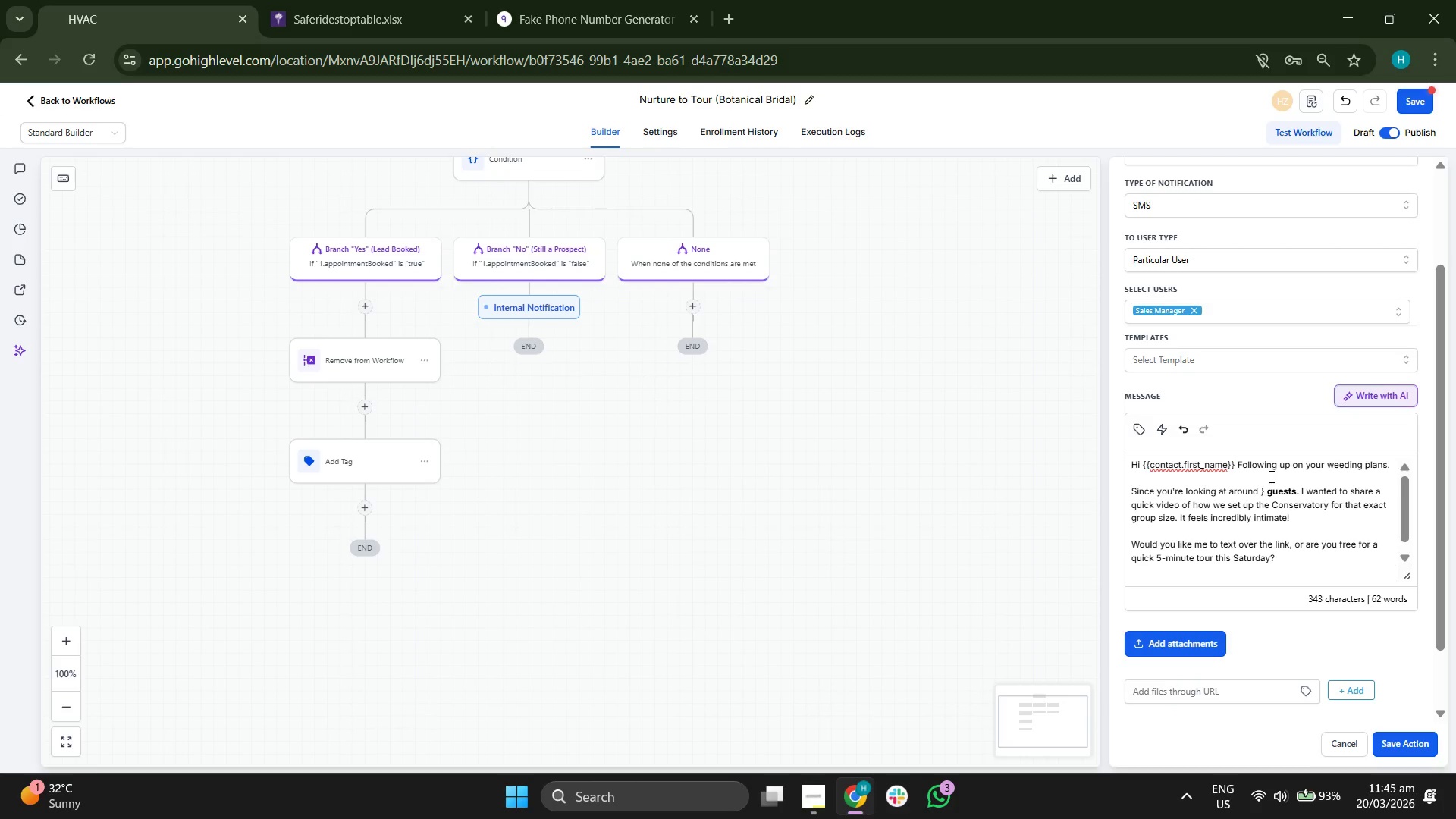 
wait(5.81)
 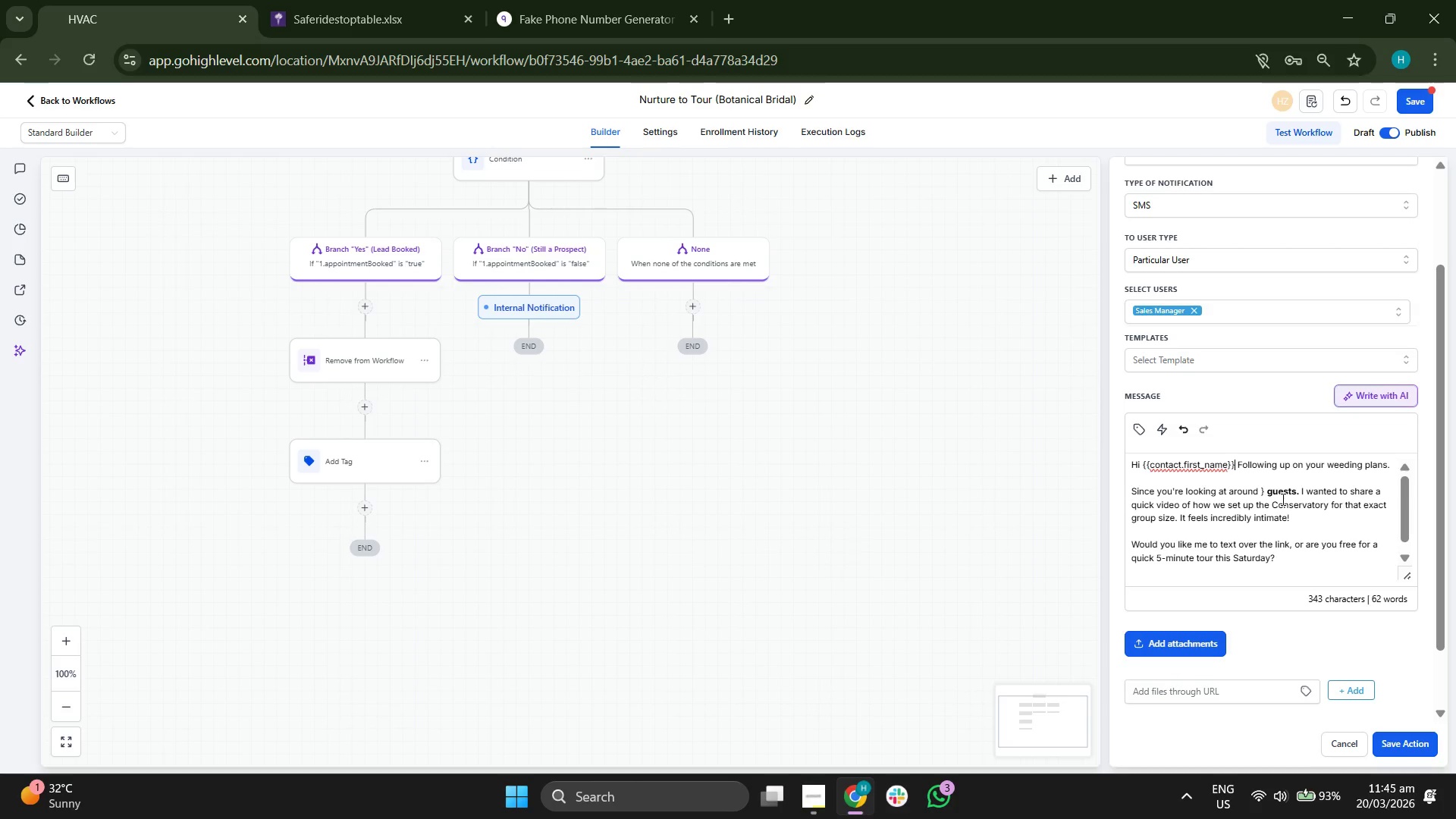 
left_click([1273, 459])
 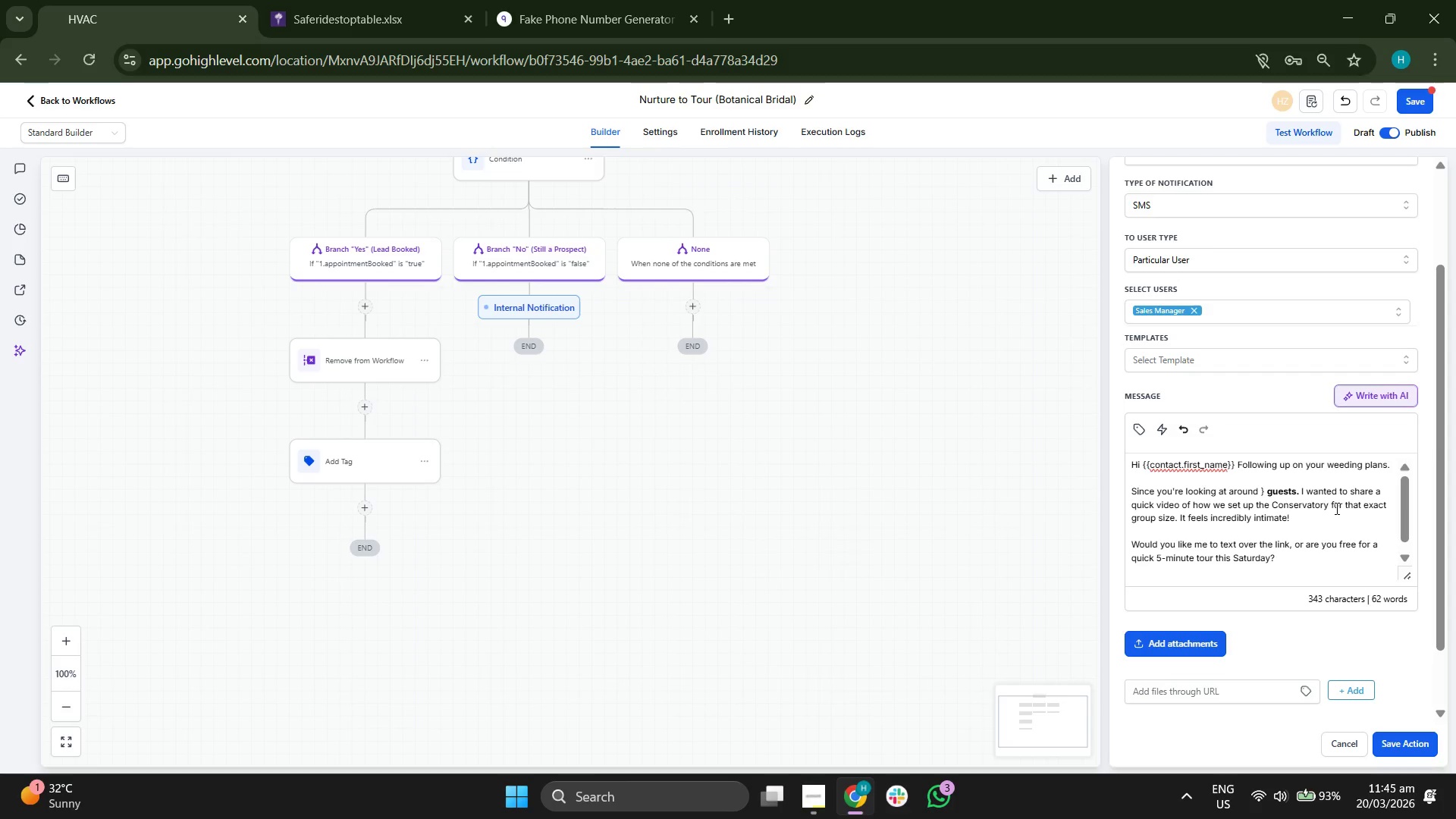 
key(ArrowRight)
 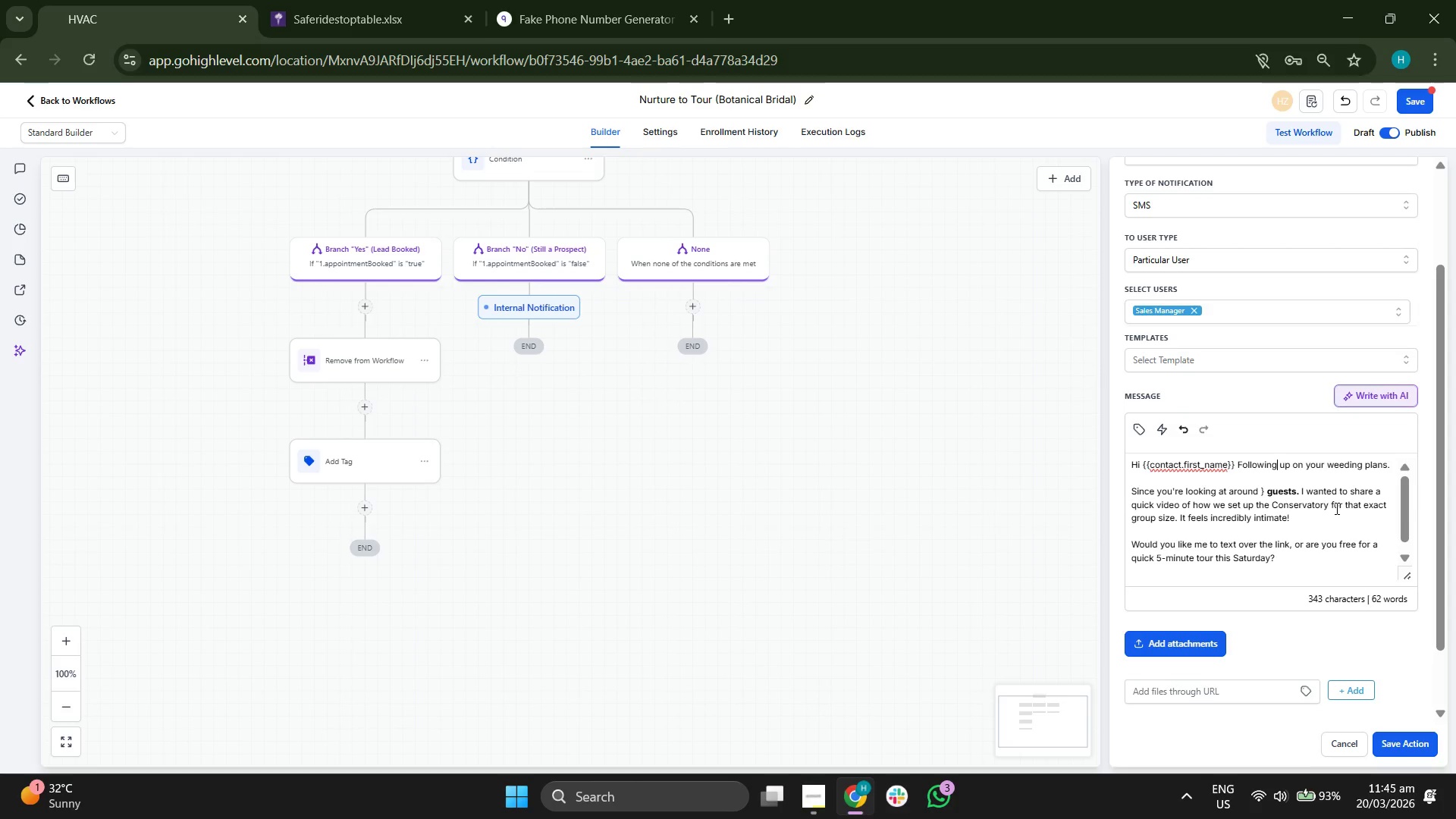 
key(ArrowRight)
 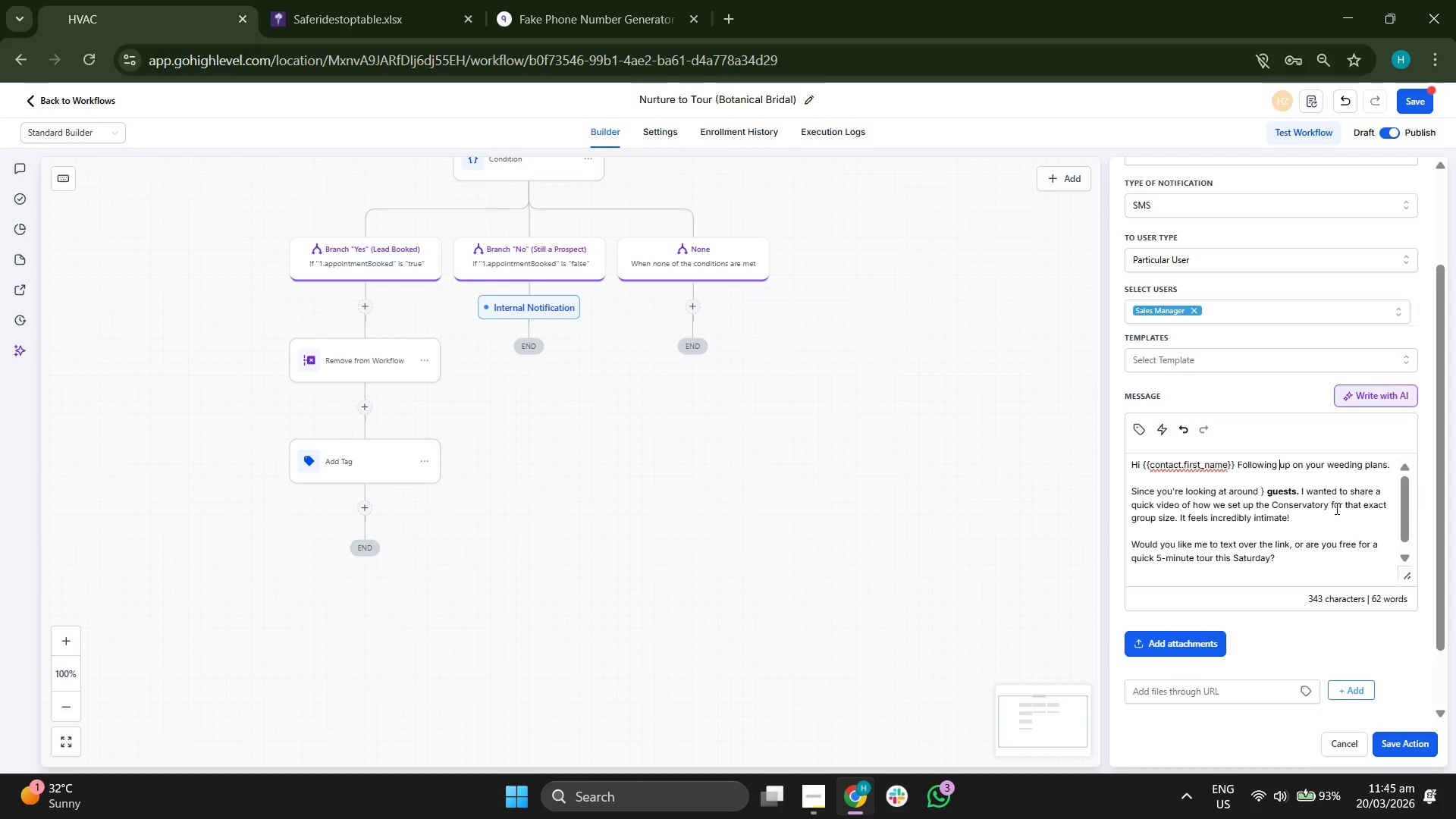 
key(ArrowRight)
 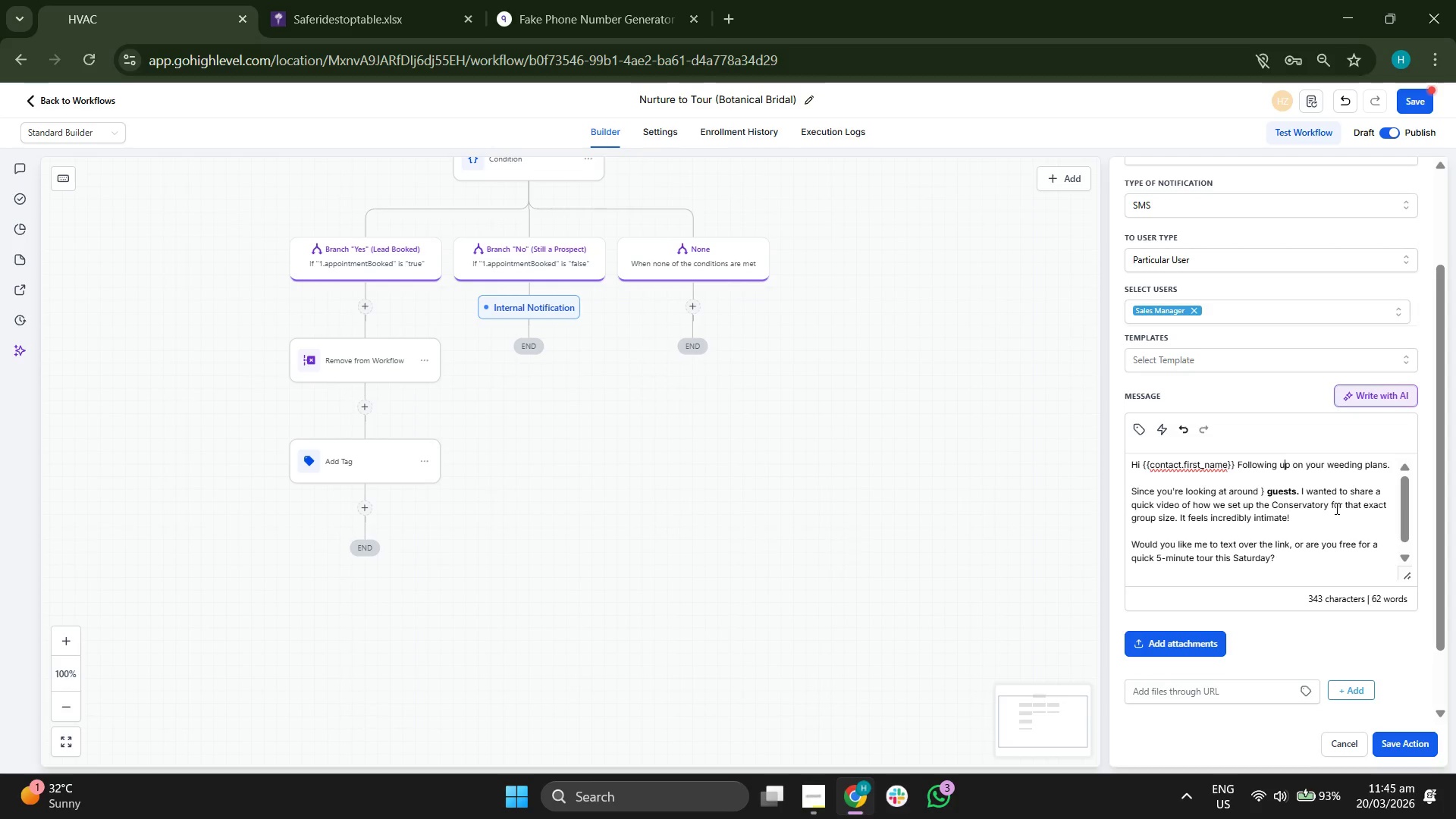 
key(ArrowRight)
 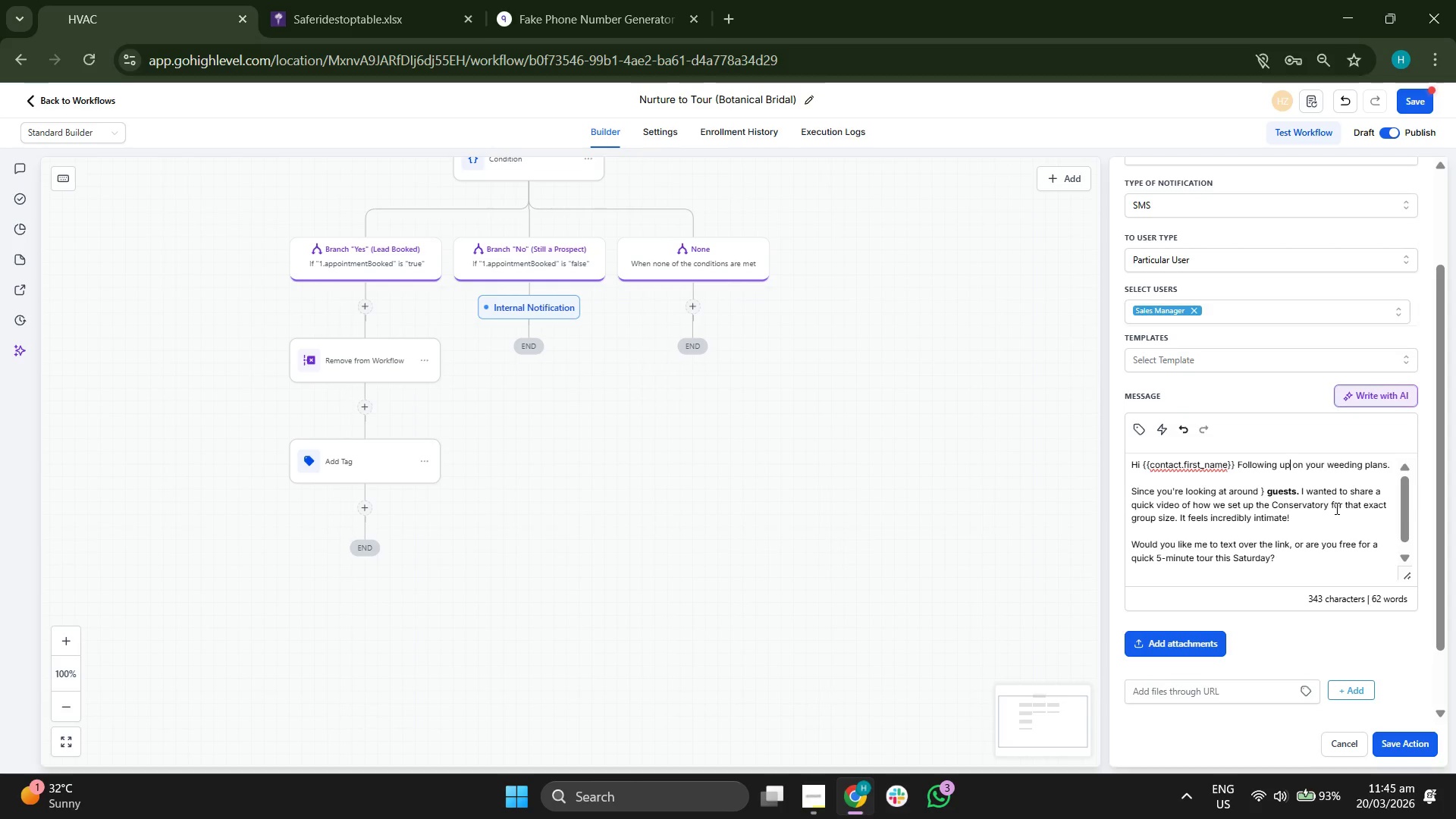 
key(ArrowRight)
 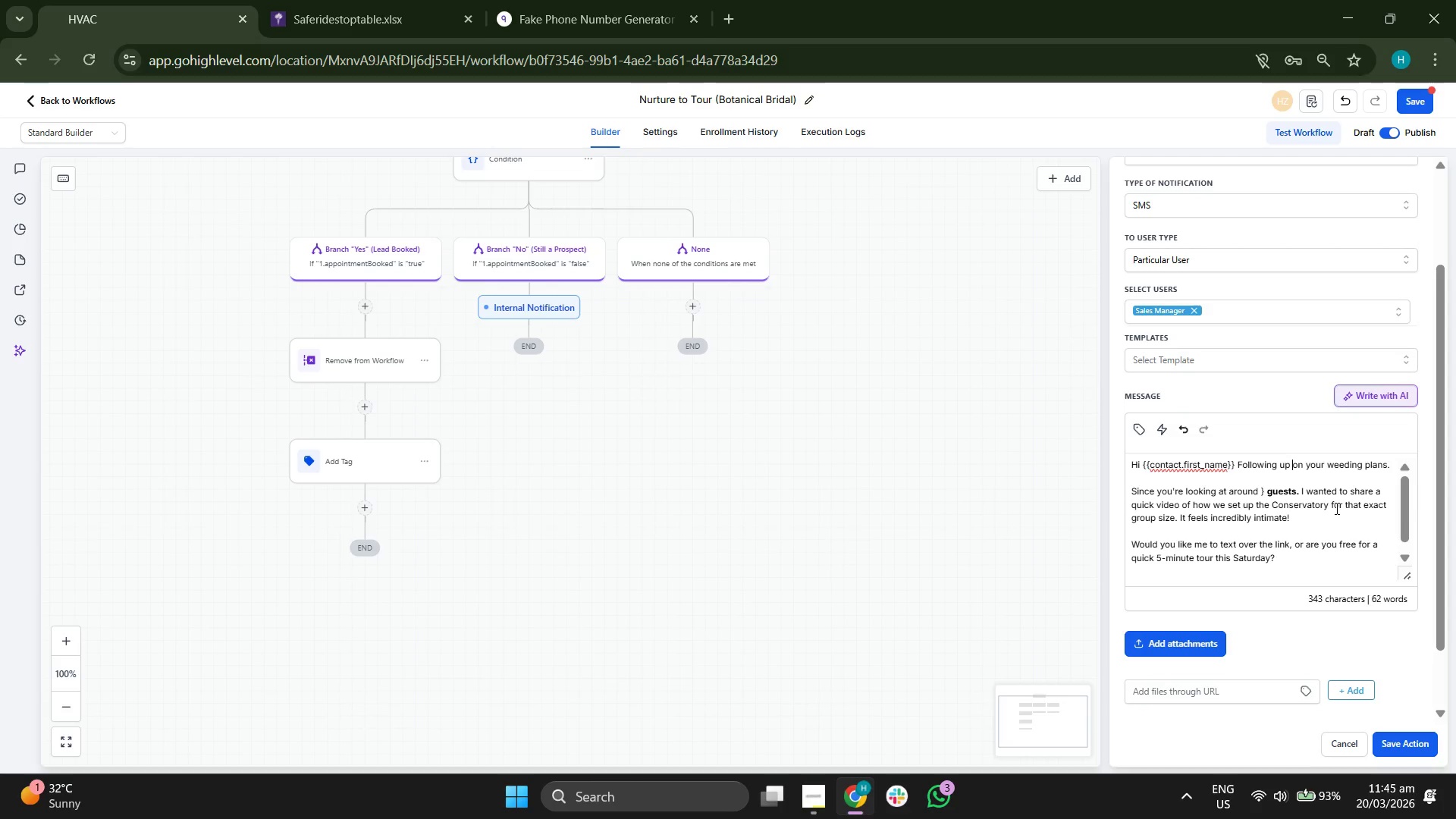 
key(ArrowRight)
 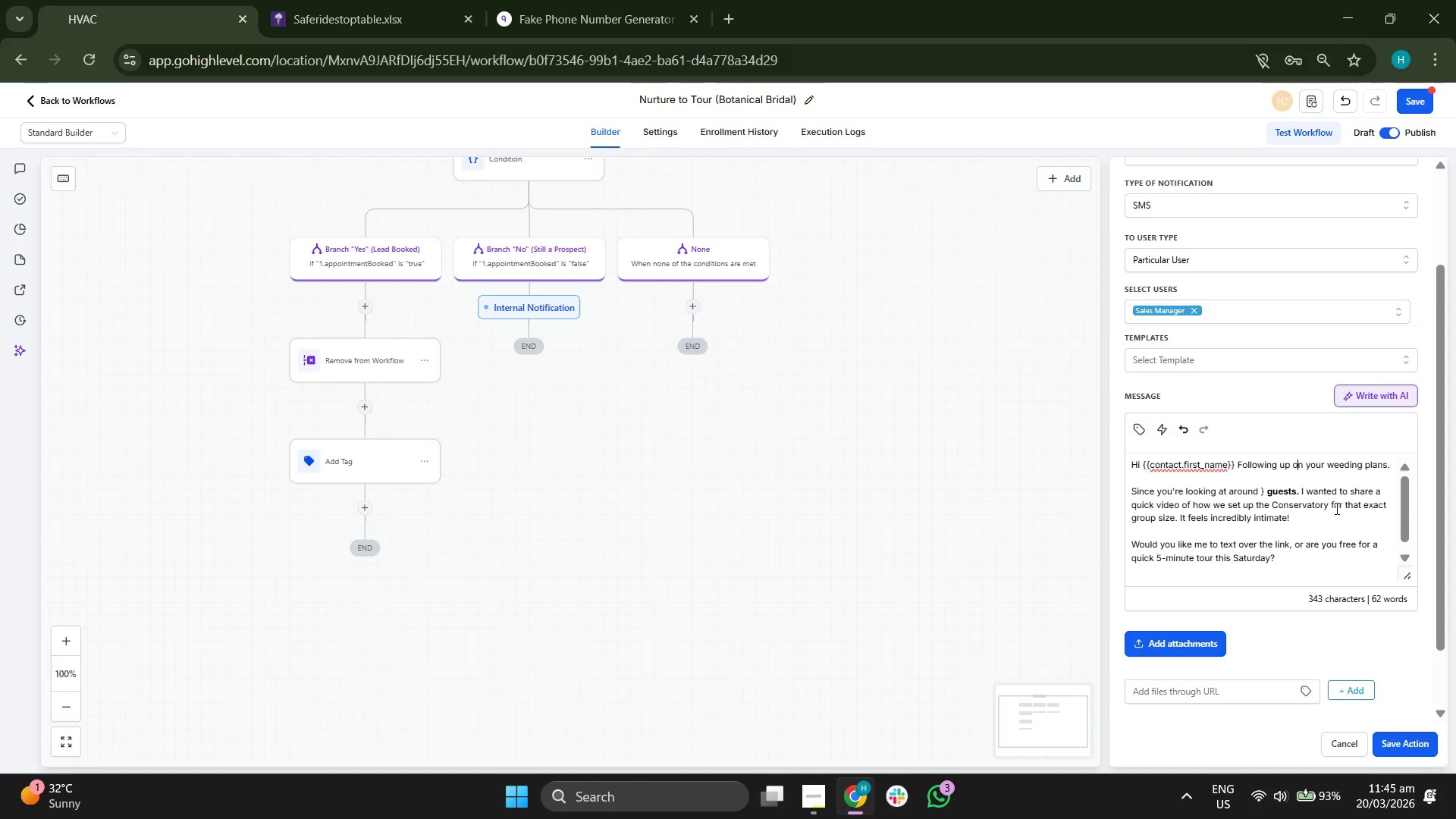 
key(ArrowRight)
 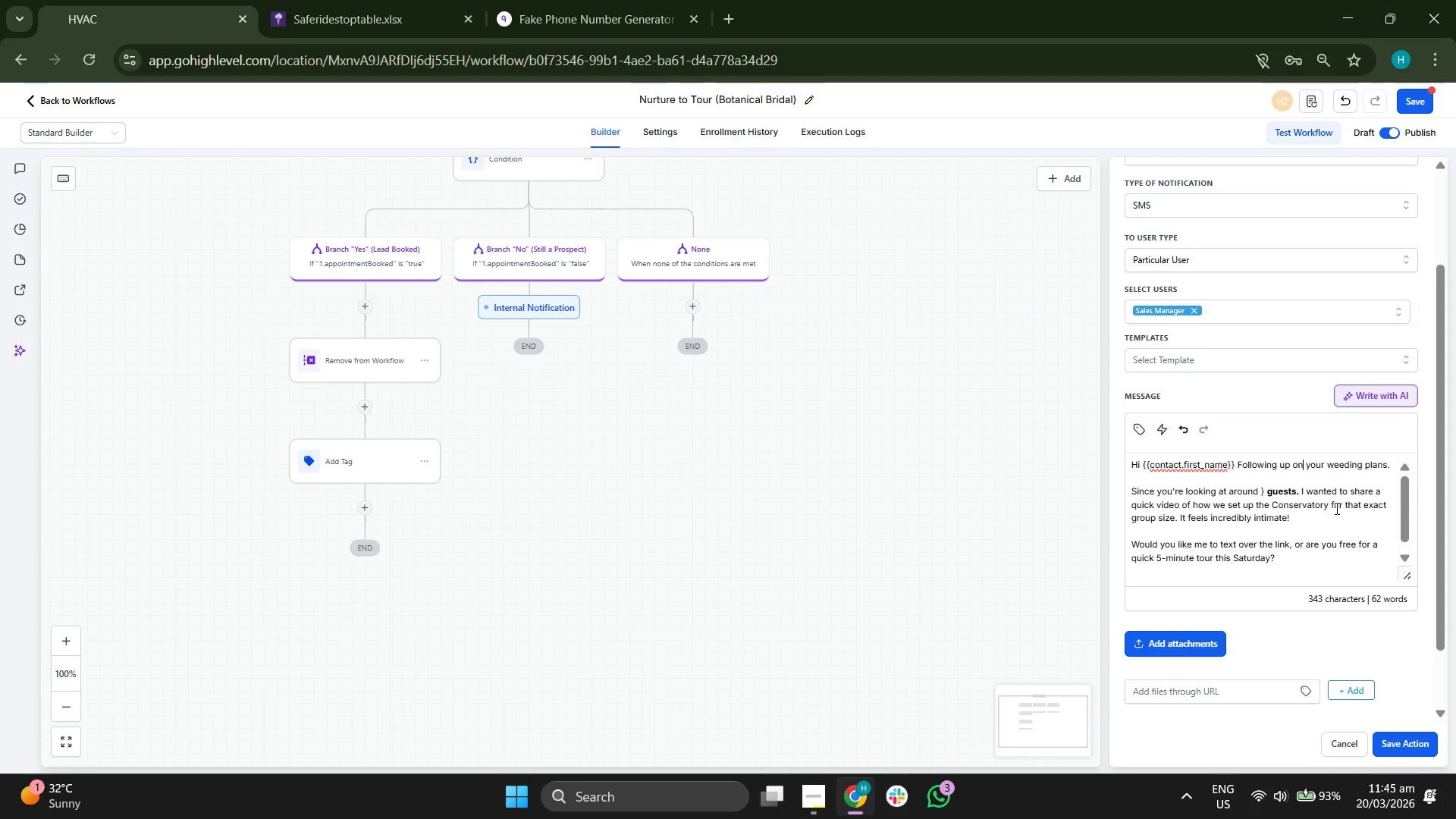 
key(ArrowRight)
 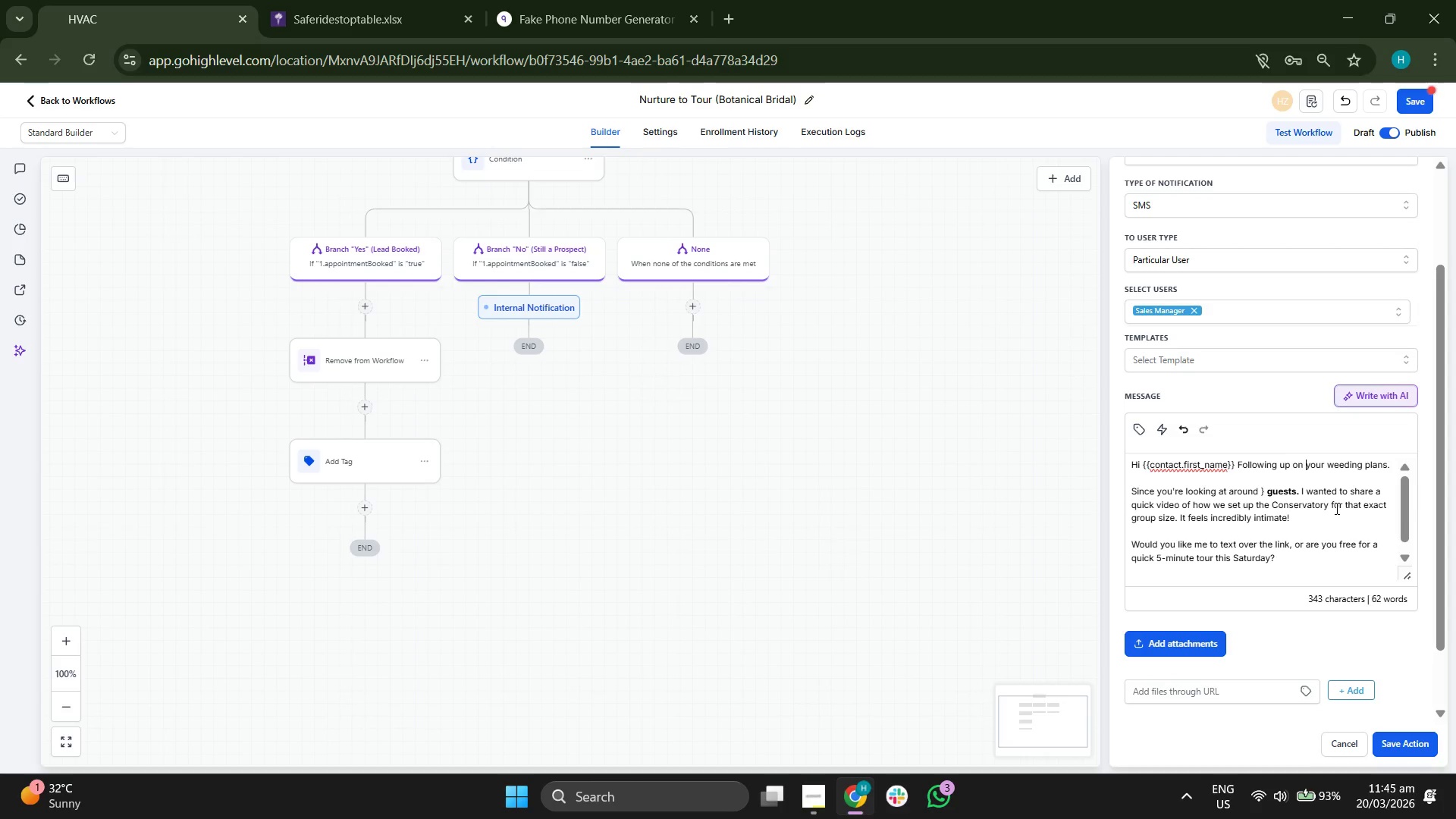 
key(ArrowRight)
 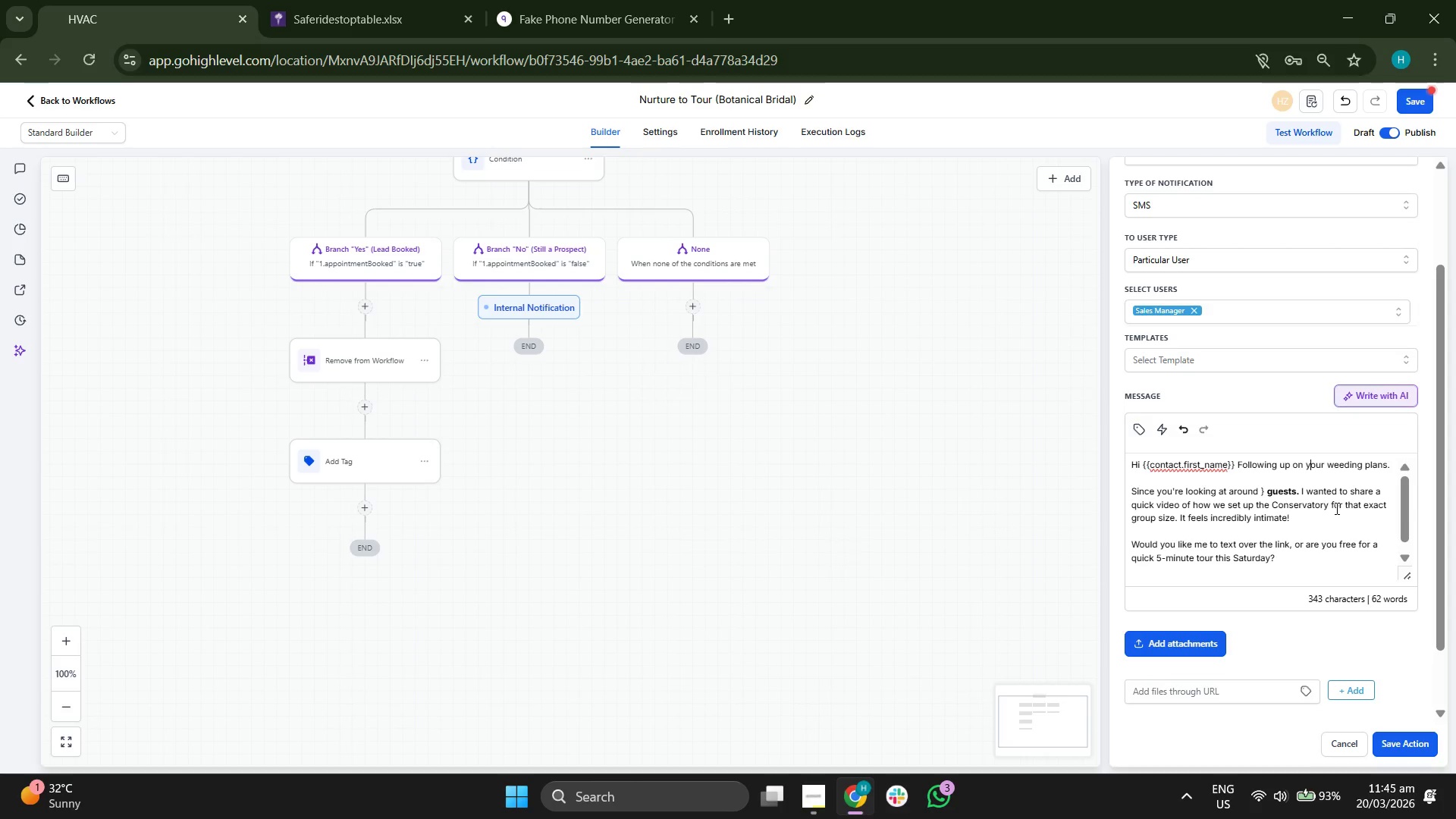 
key(ArrowRight)
 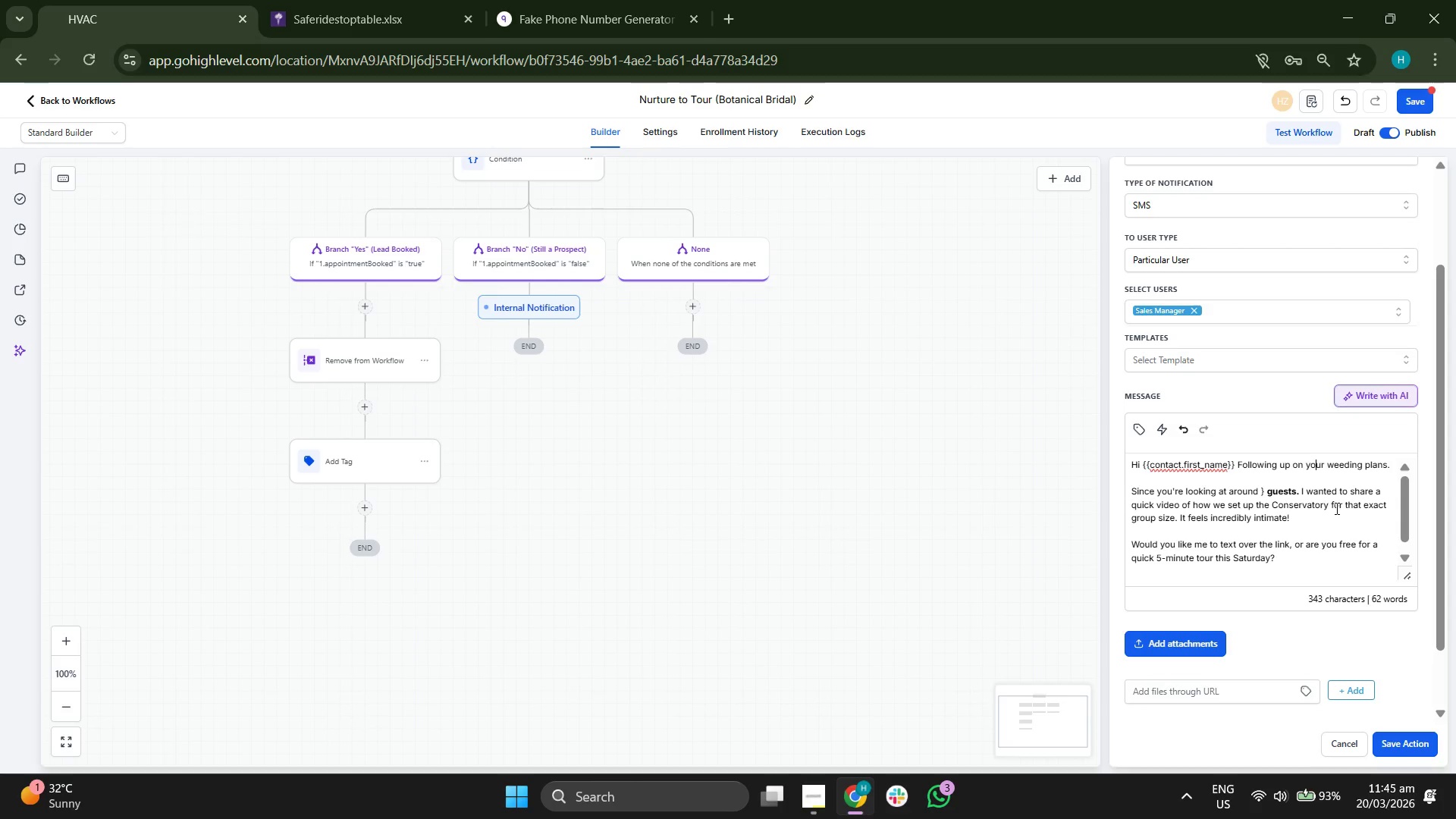 
key(ArrowRight)
 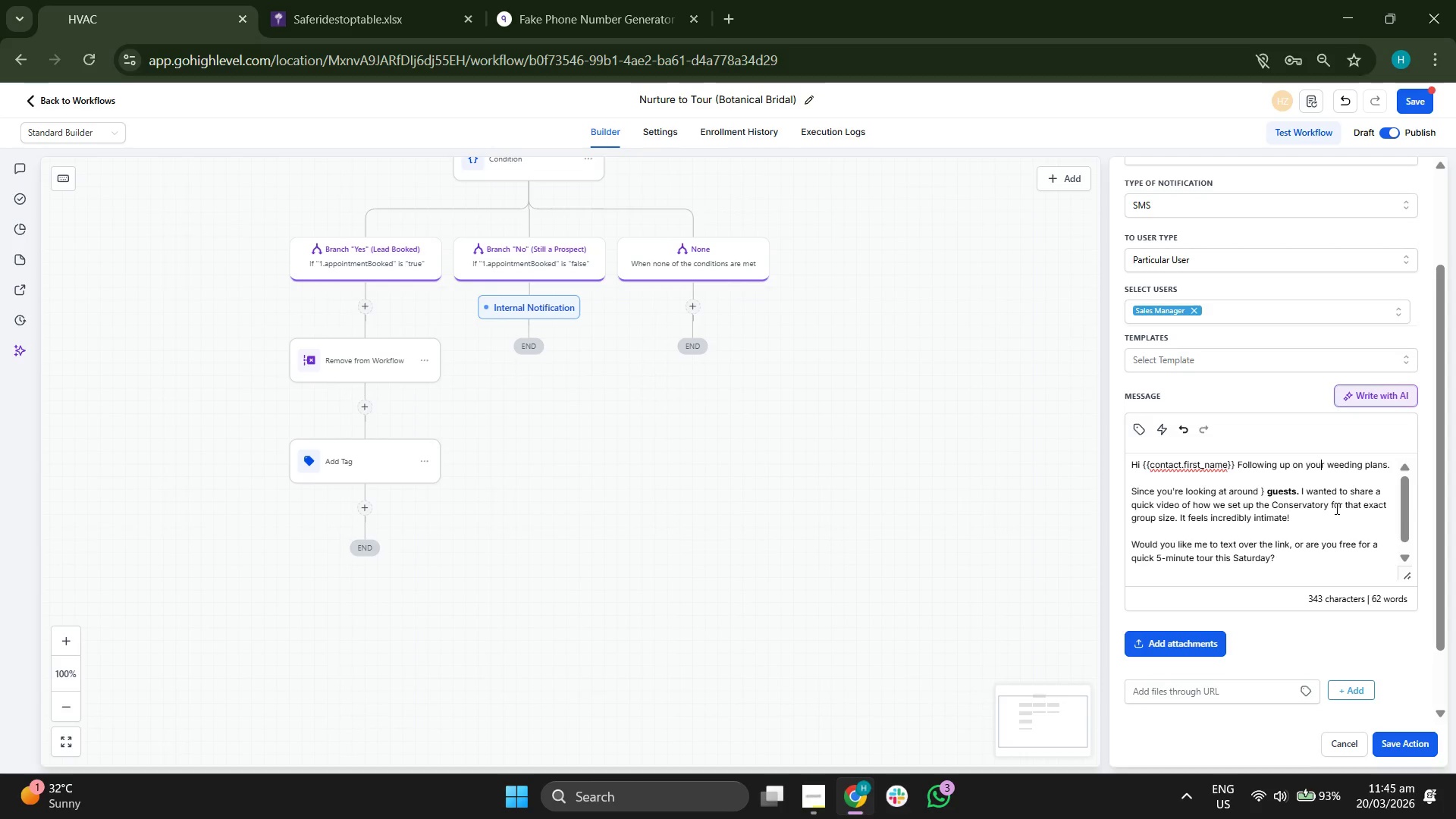 
key(ArrowRight)
 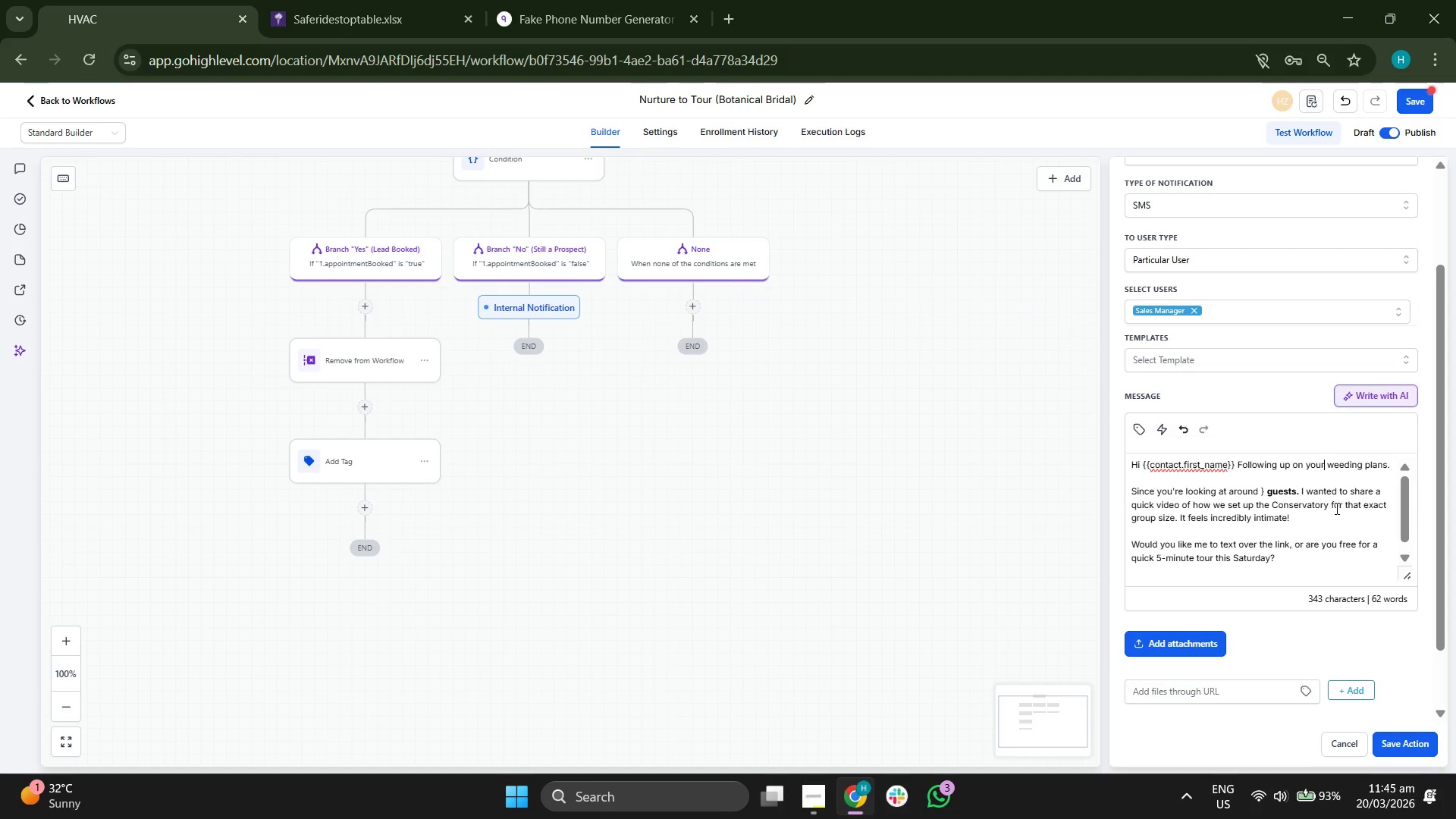 
key(Space)
 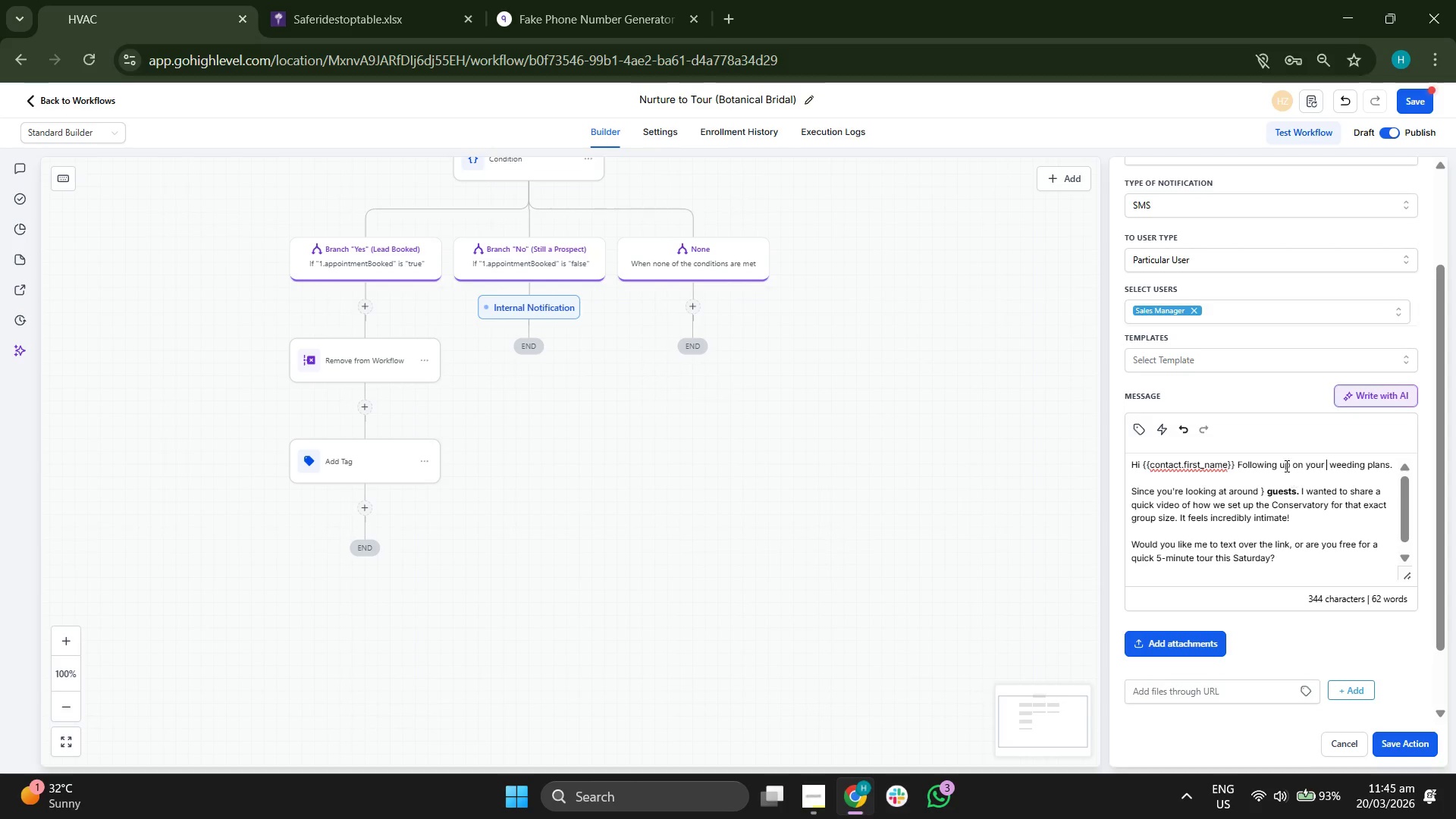 
left_click([1241, 467])
 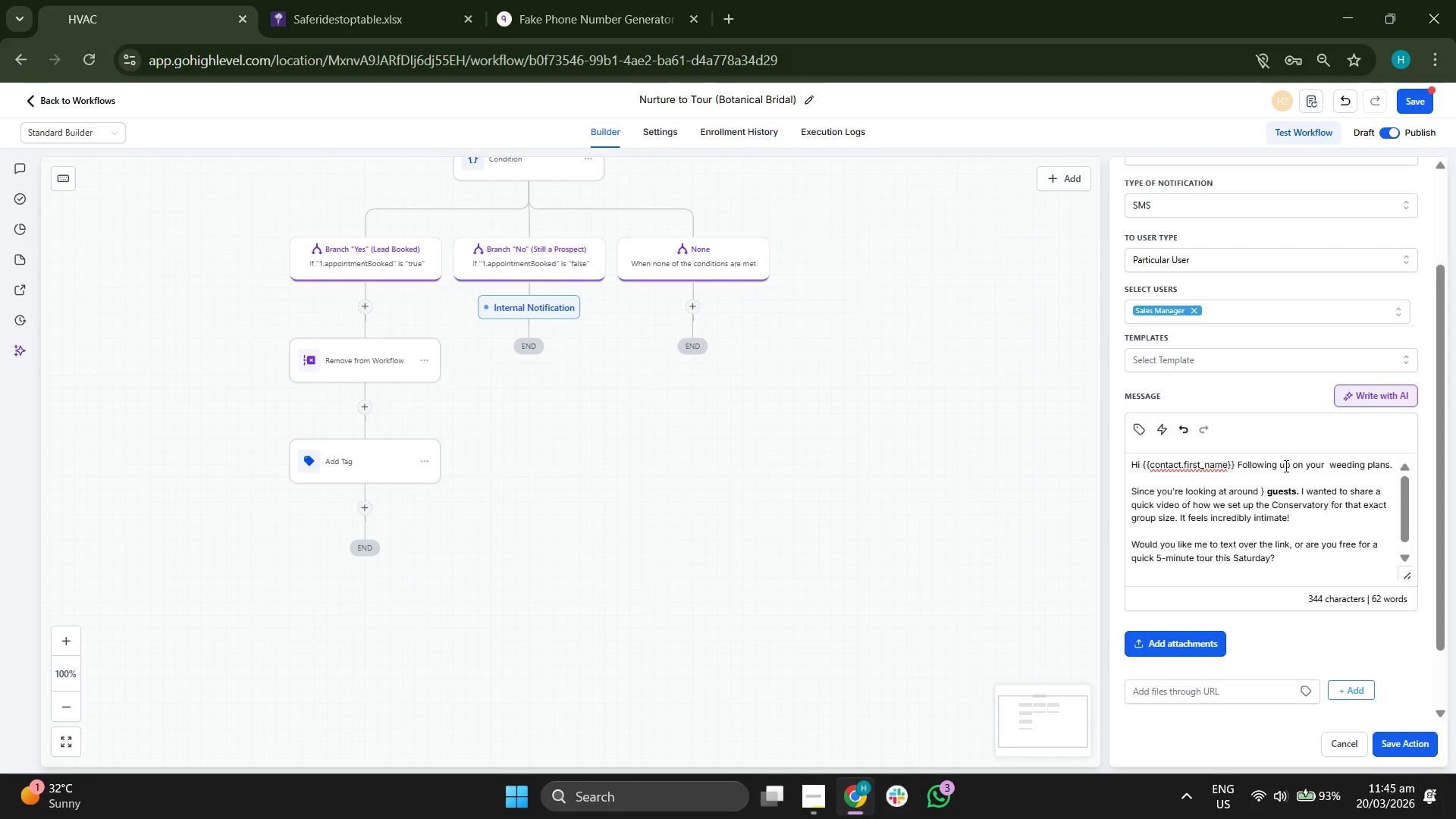 
key(ArrowLeft)
 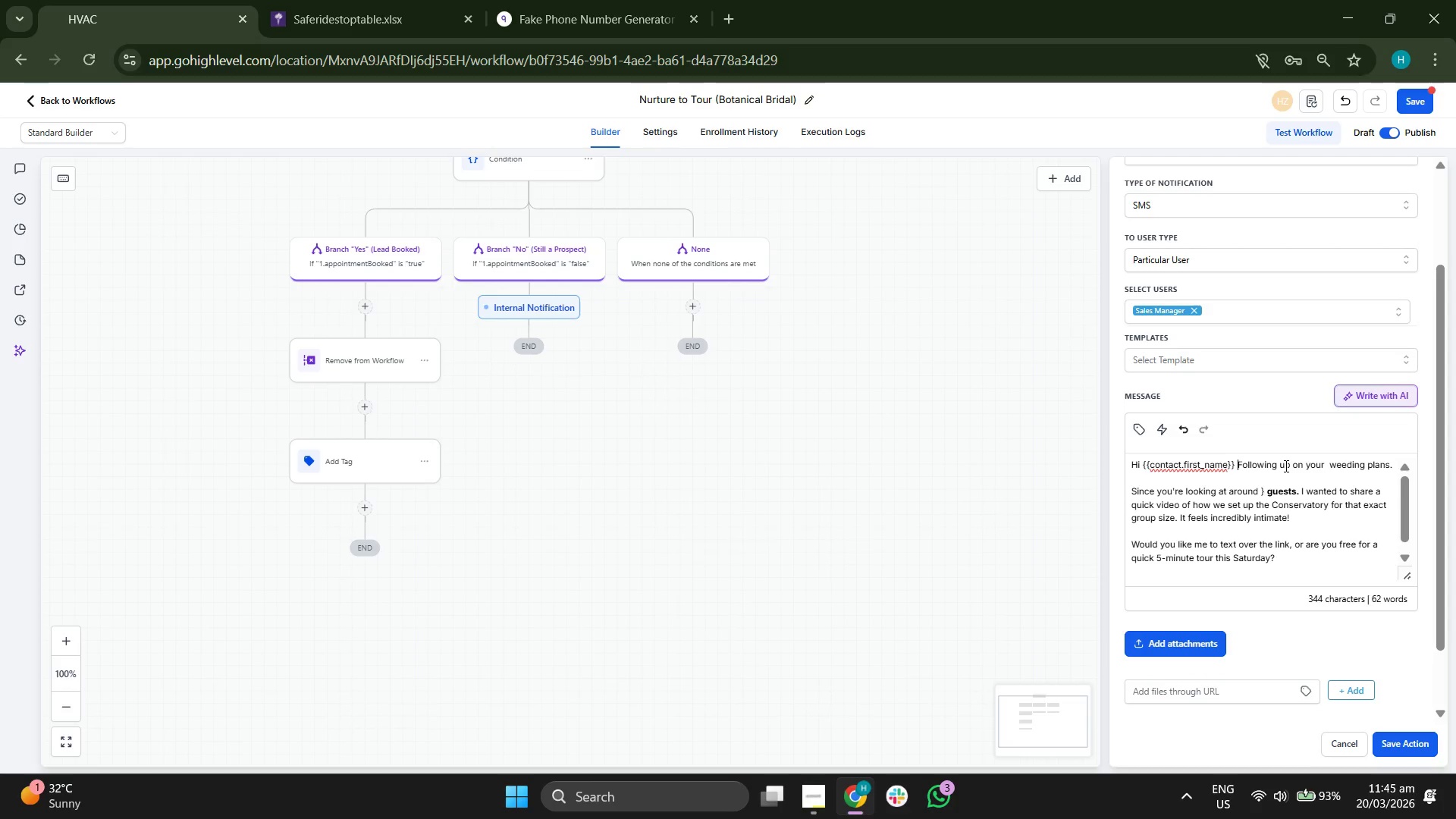 
key(ArrowLeft)
 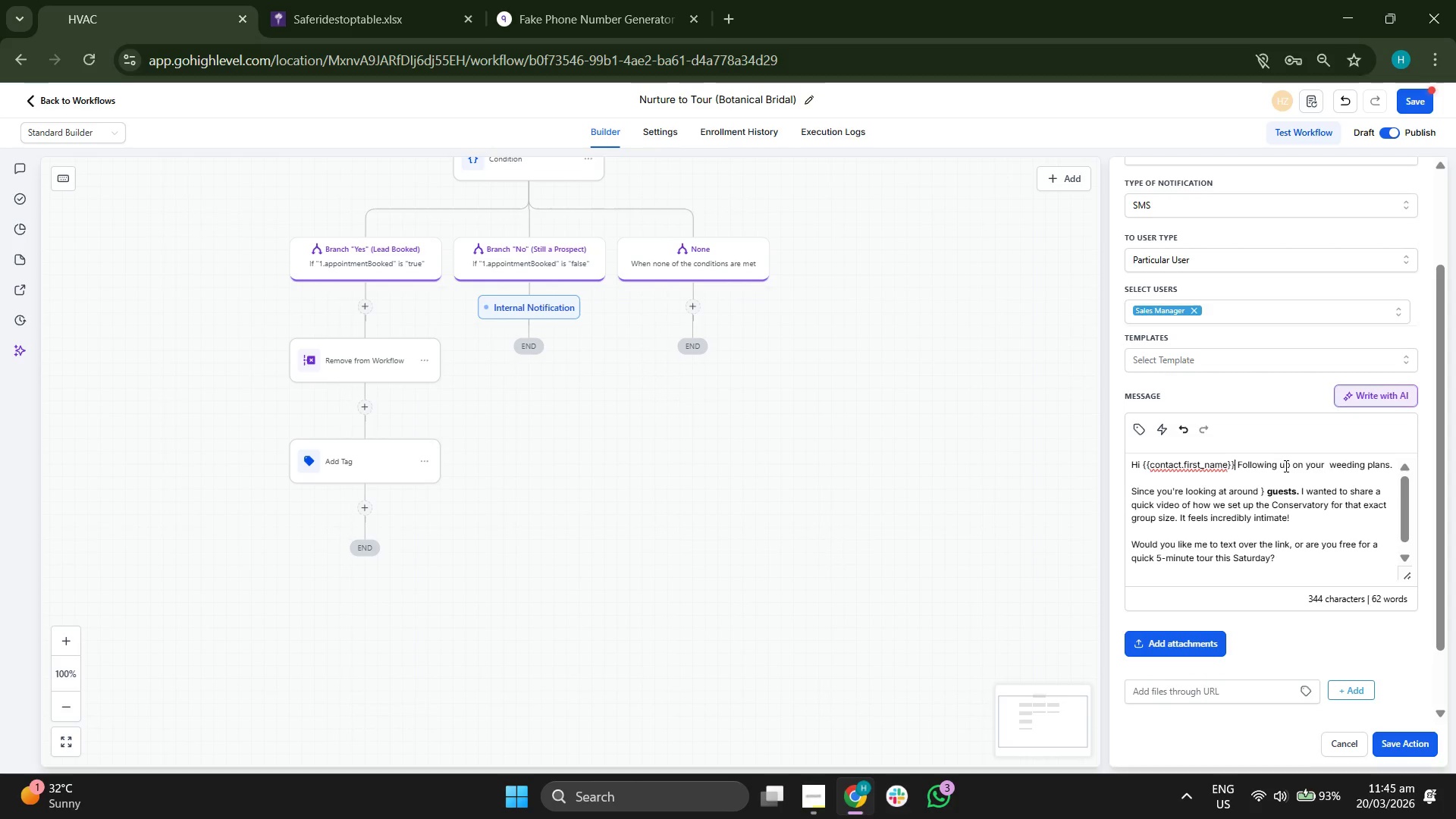 
key(Shift+1)
 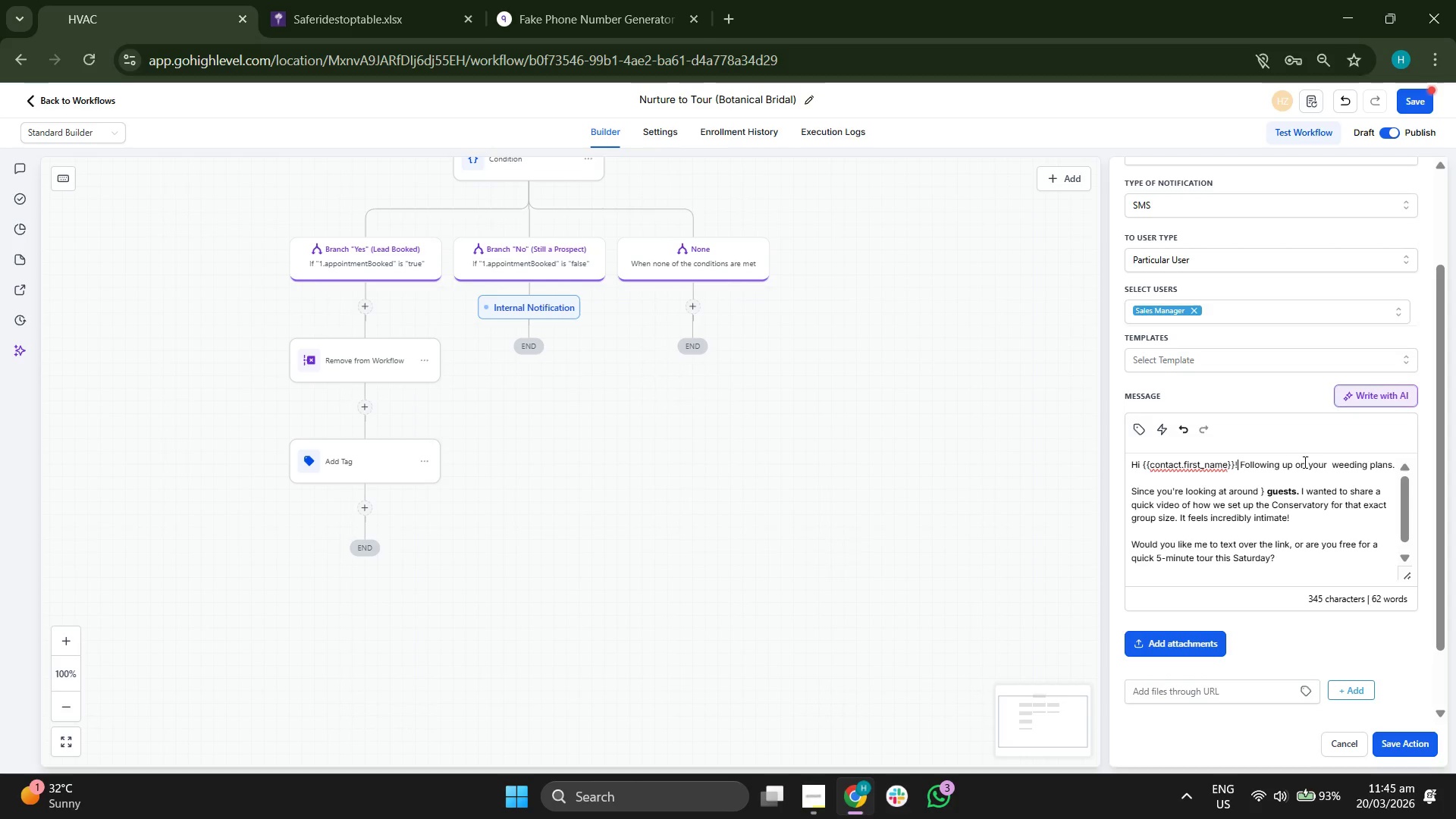 
left_click([1331, 460])
 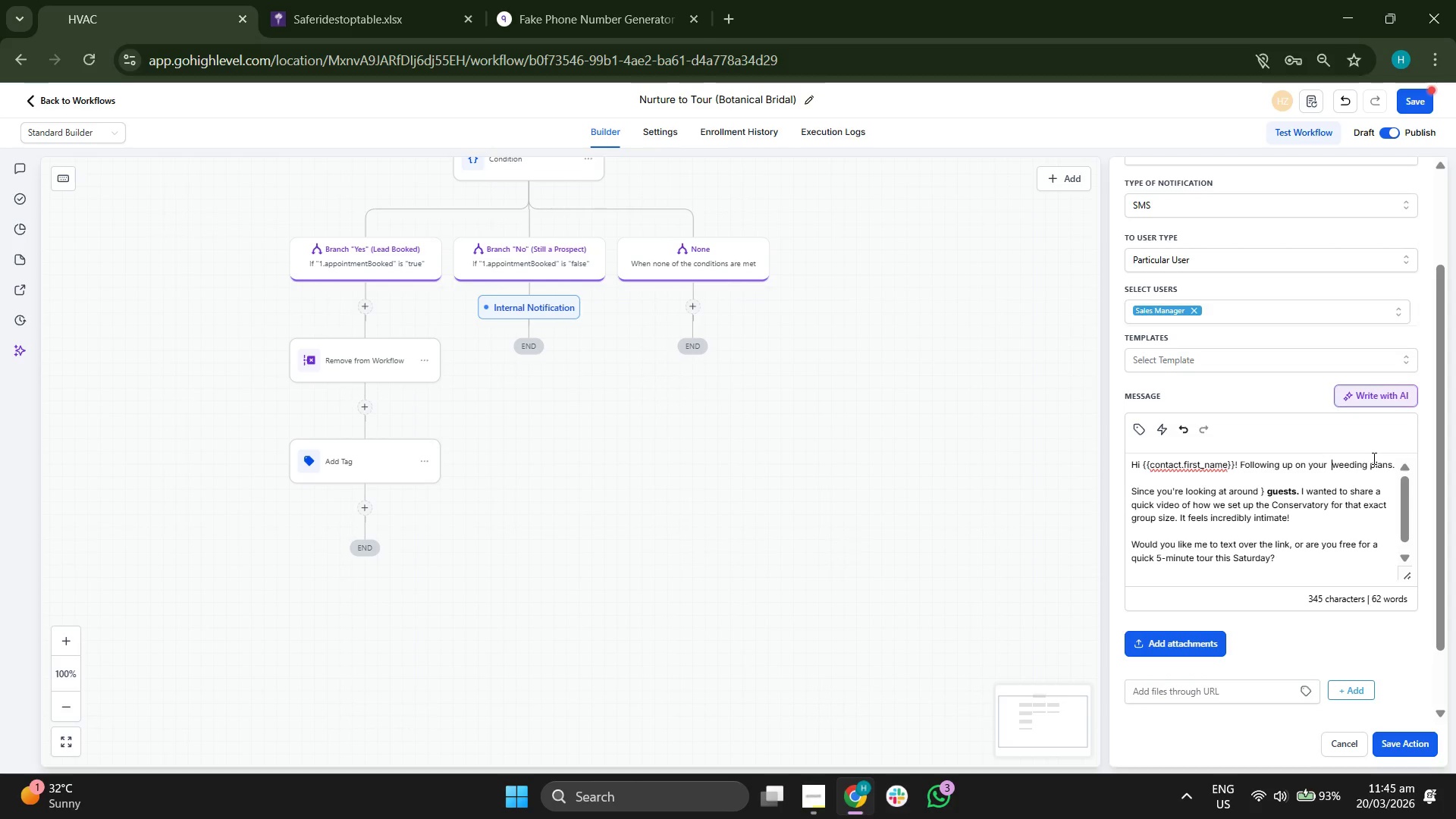 
key(ArrowLeft)
 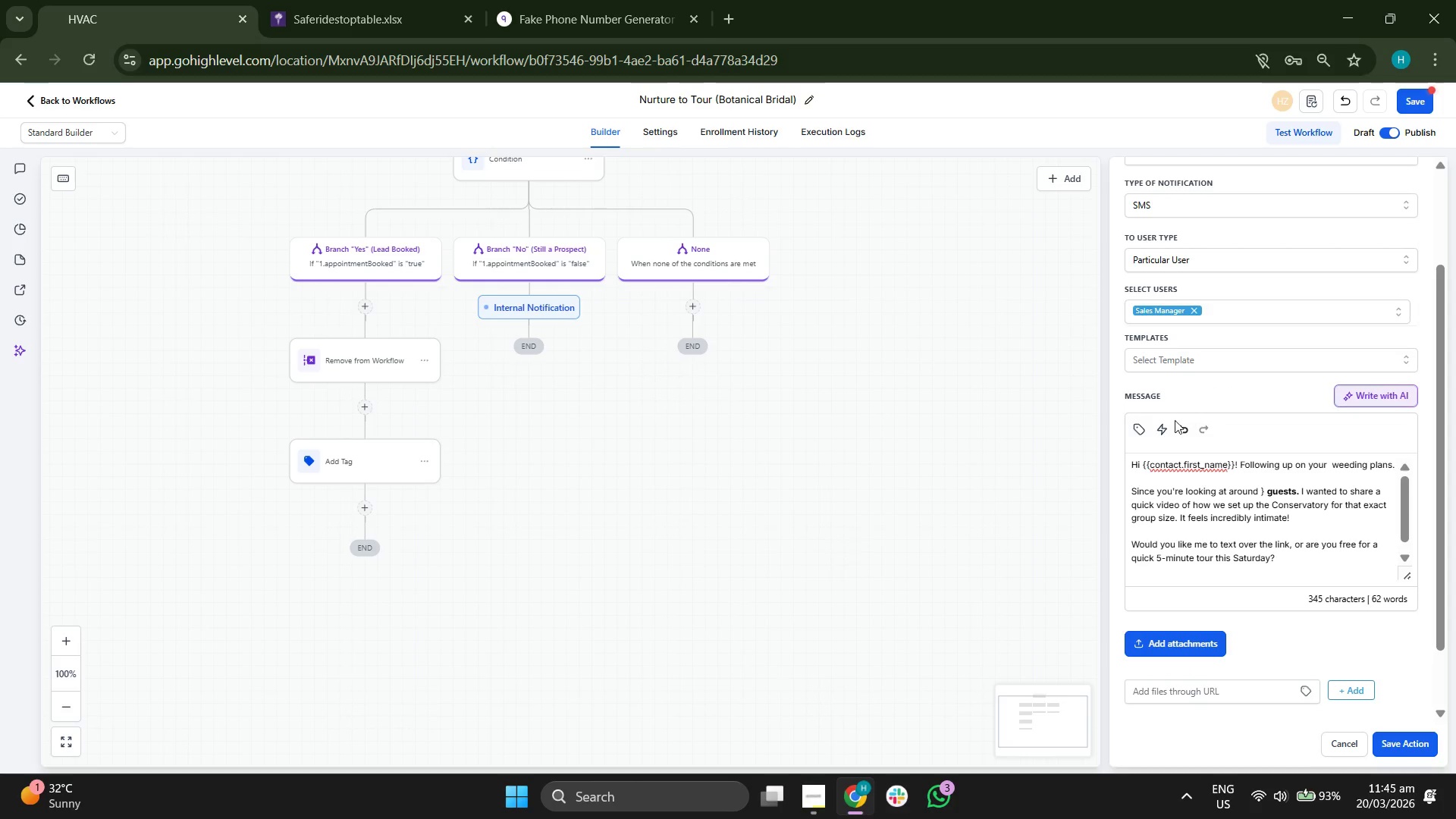 
left_click([1134, 425])
 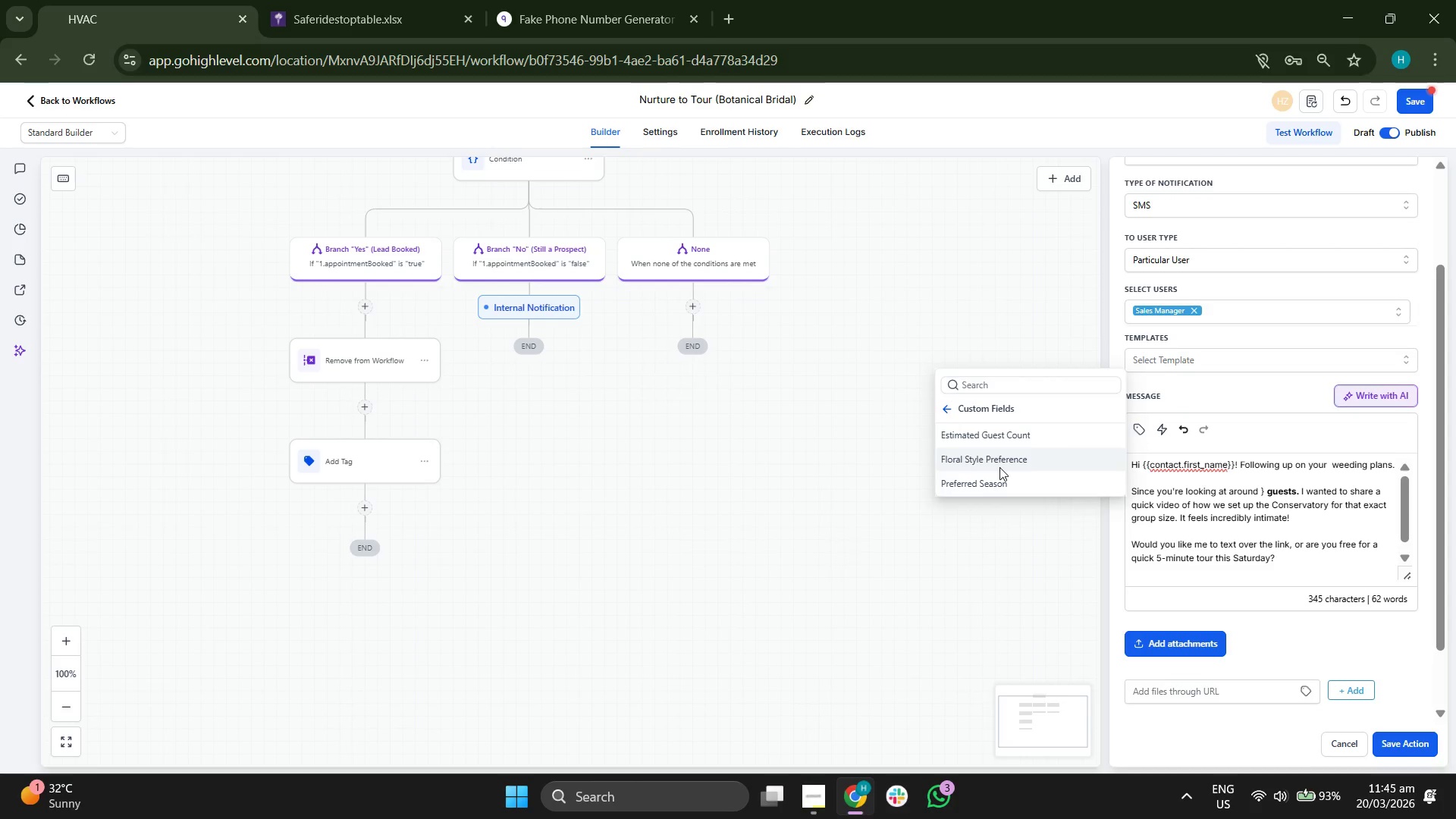 
left_click([1006, 482])
 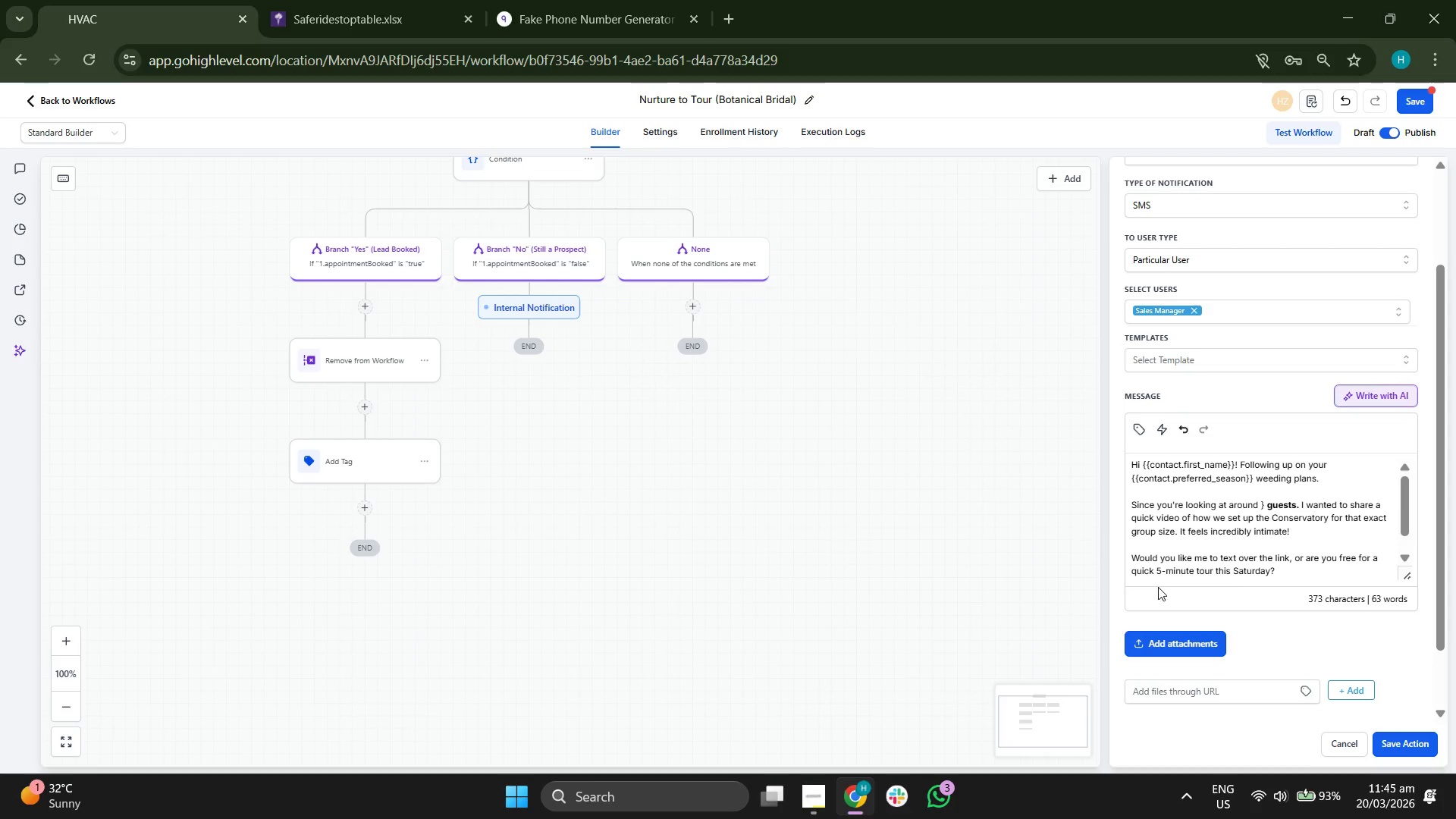 
wait(5.16)
 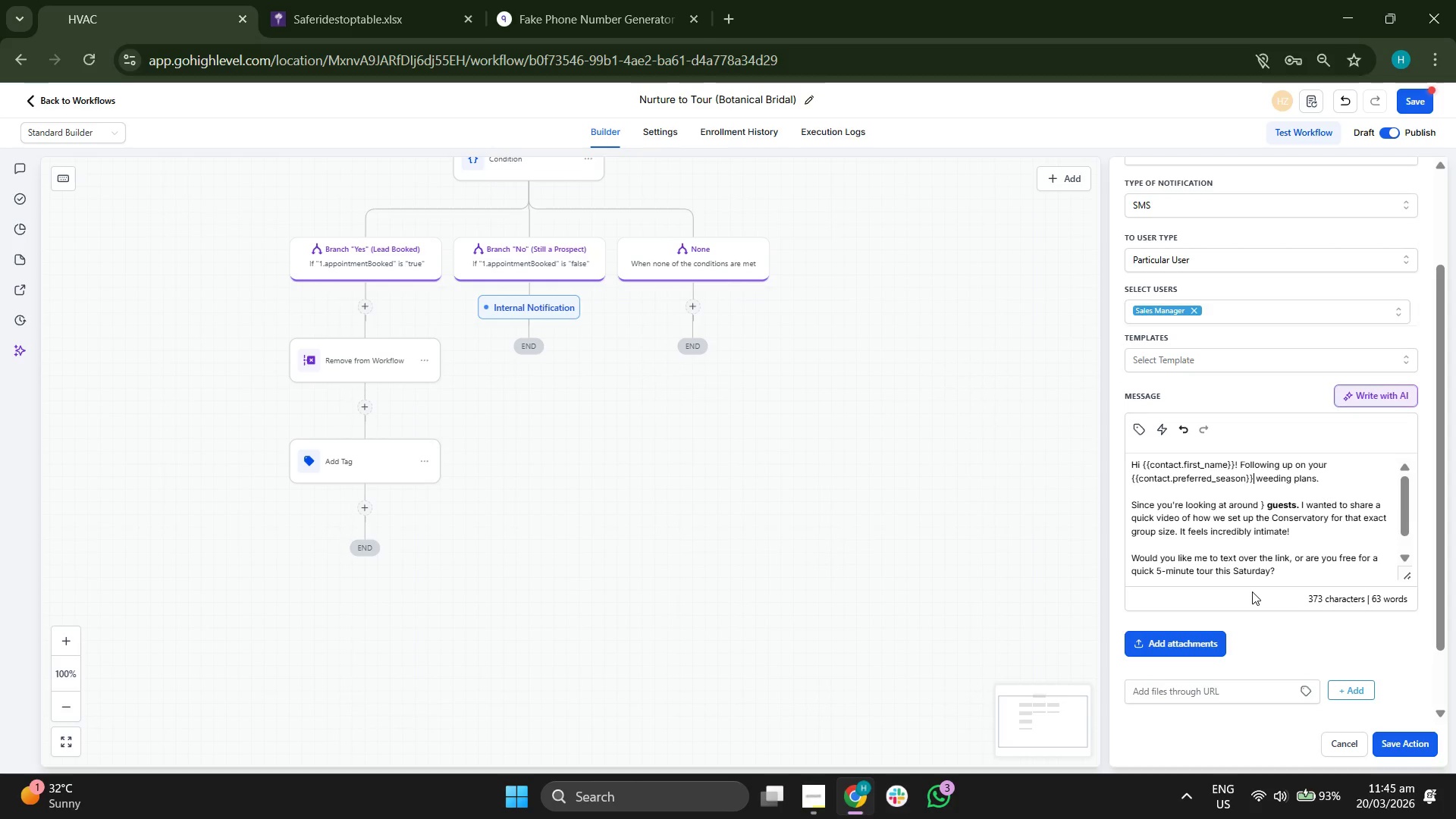 
left_click([1261, 507])
 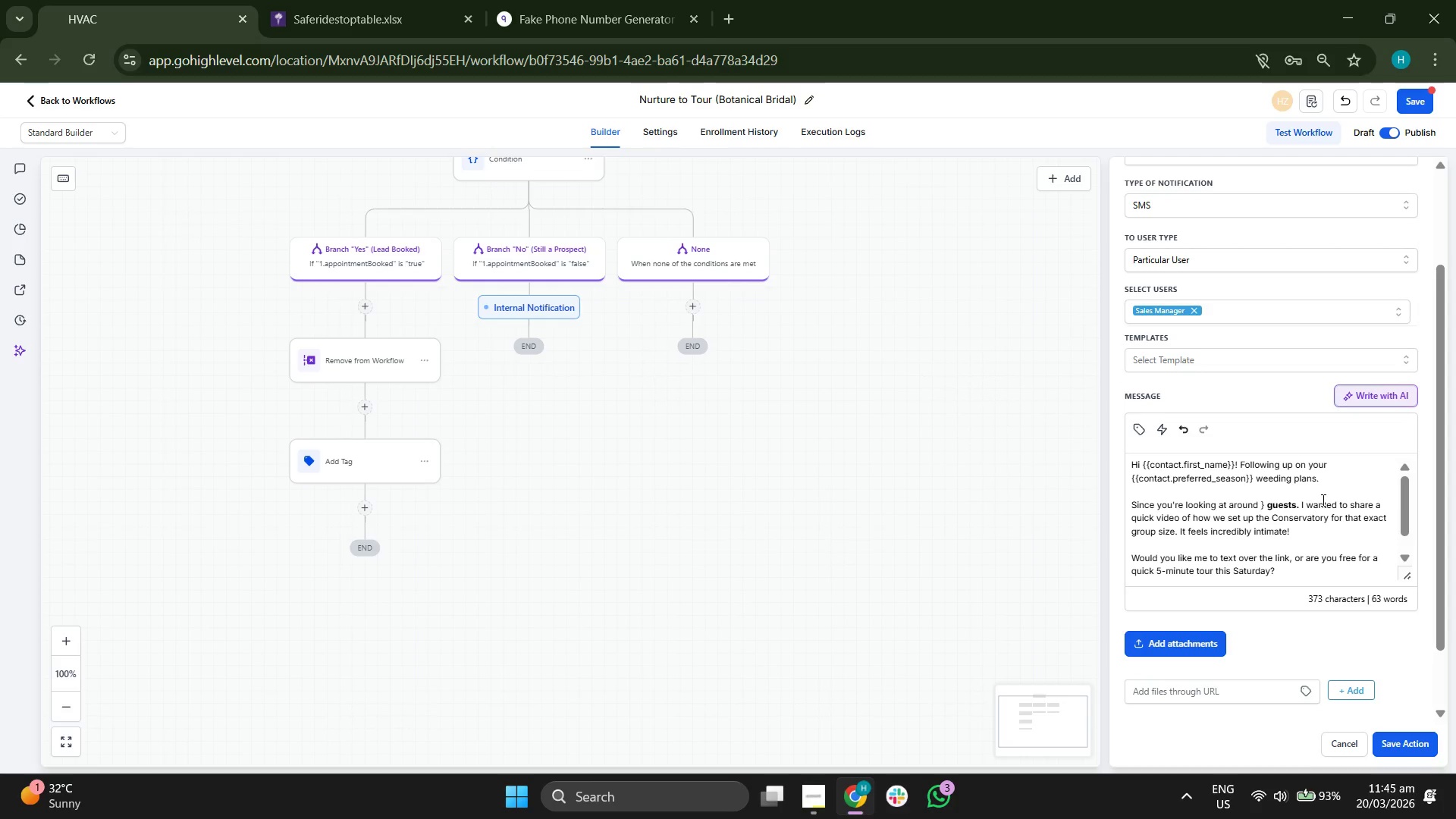 
key(ArrowRight)
 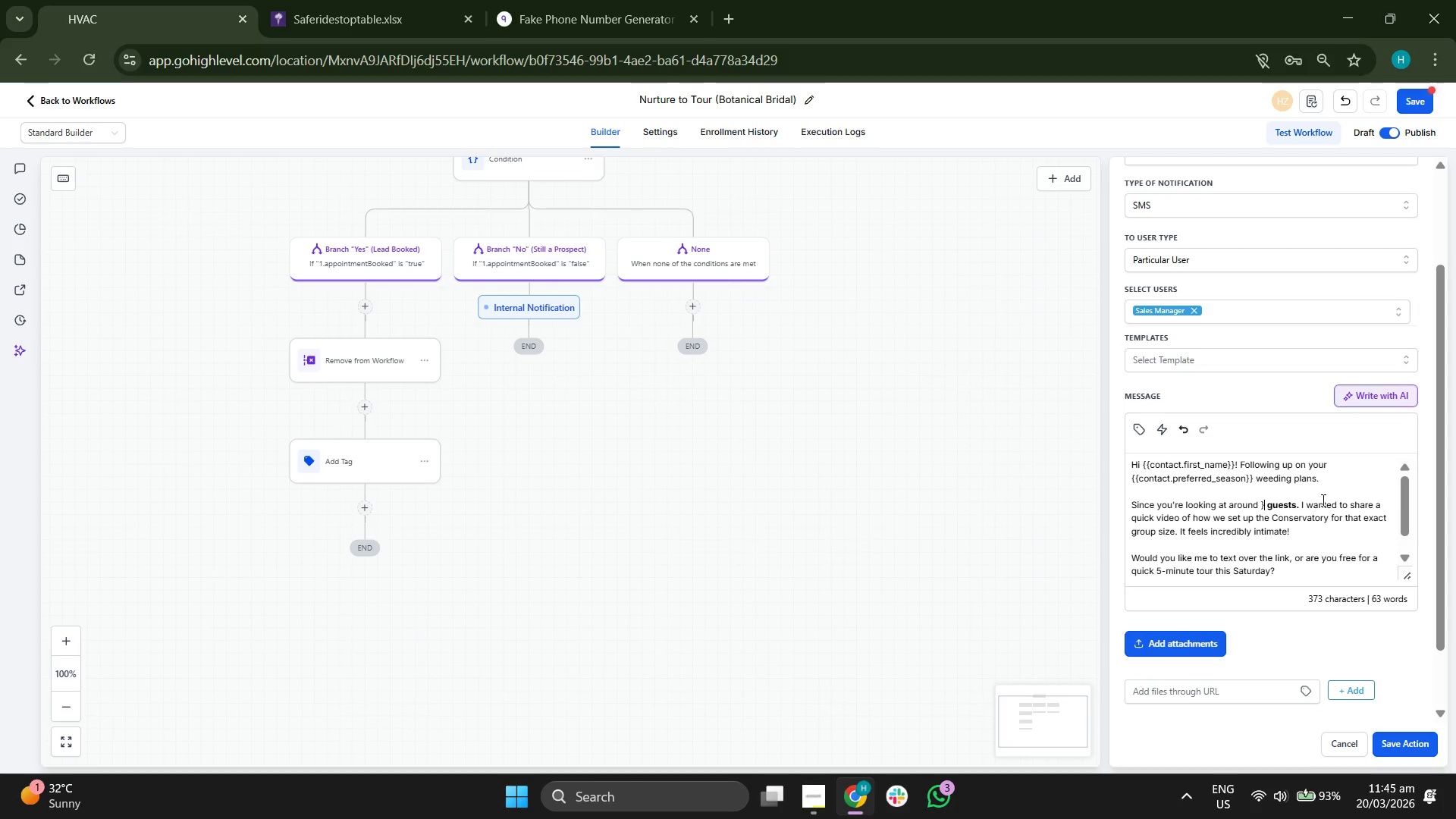 
key(Backspace)
 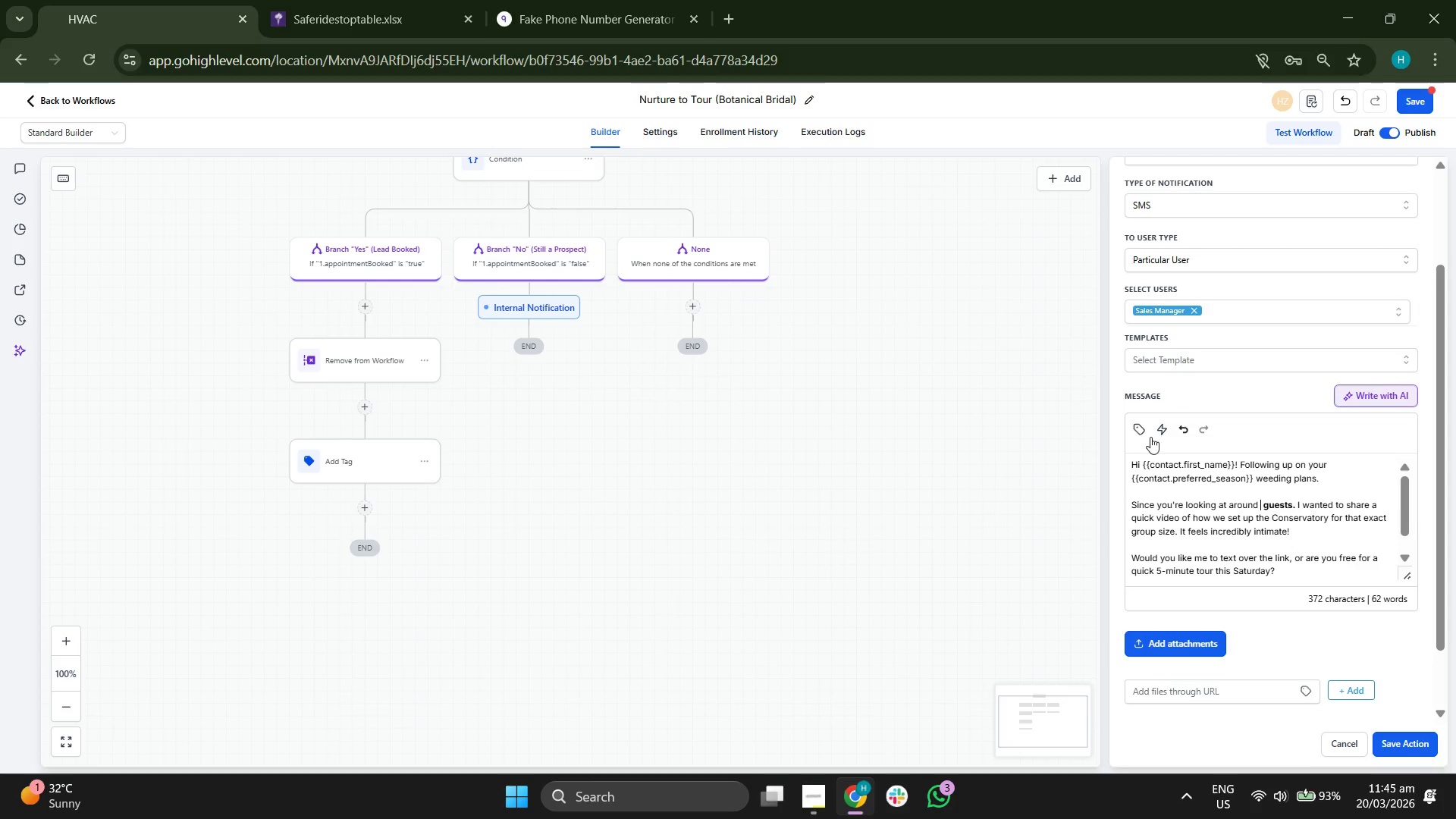 
left_click([1134, 431])
 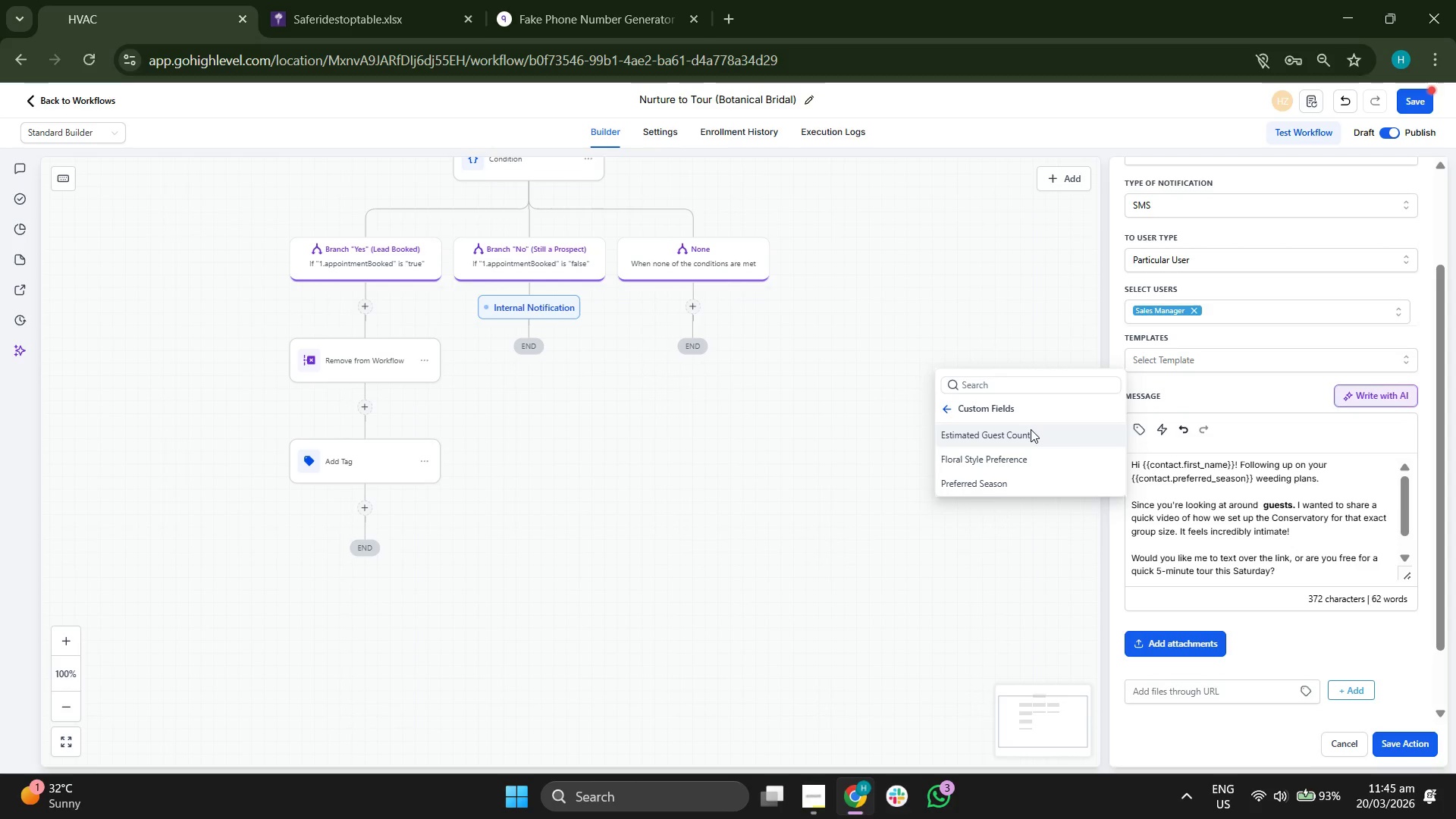 
left_click([1031, 429])
 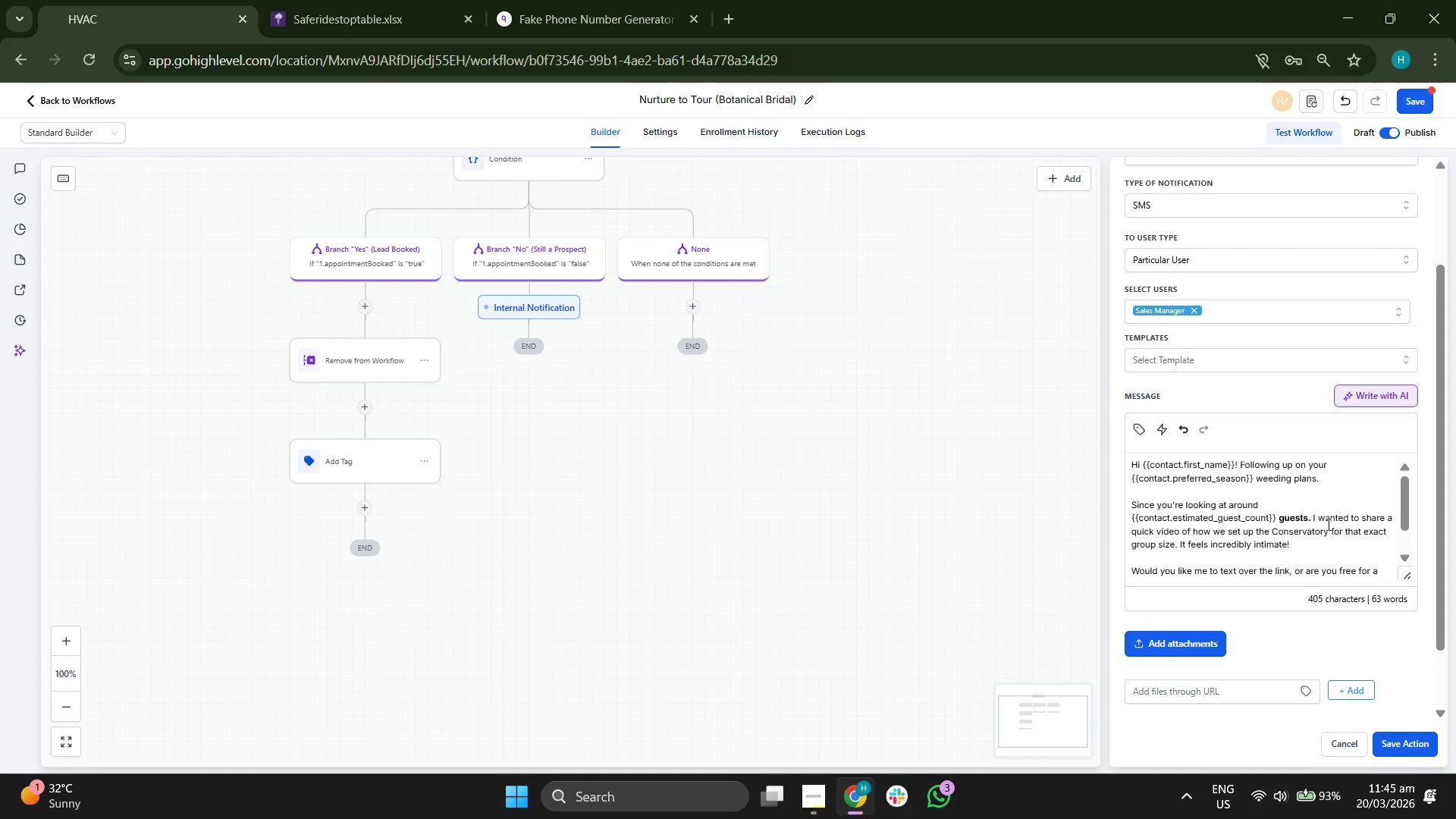 
scroll: coordinate [1332, 522], scroll_direction: down, amount: 2.0
 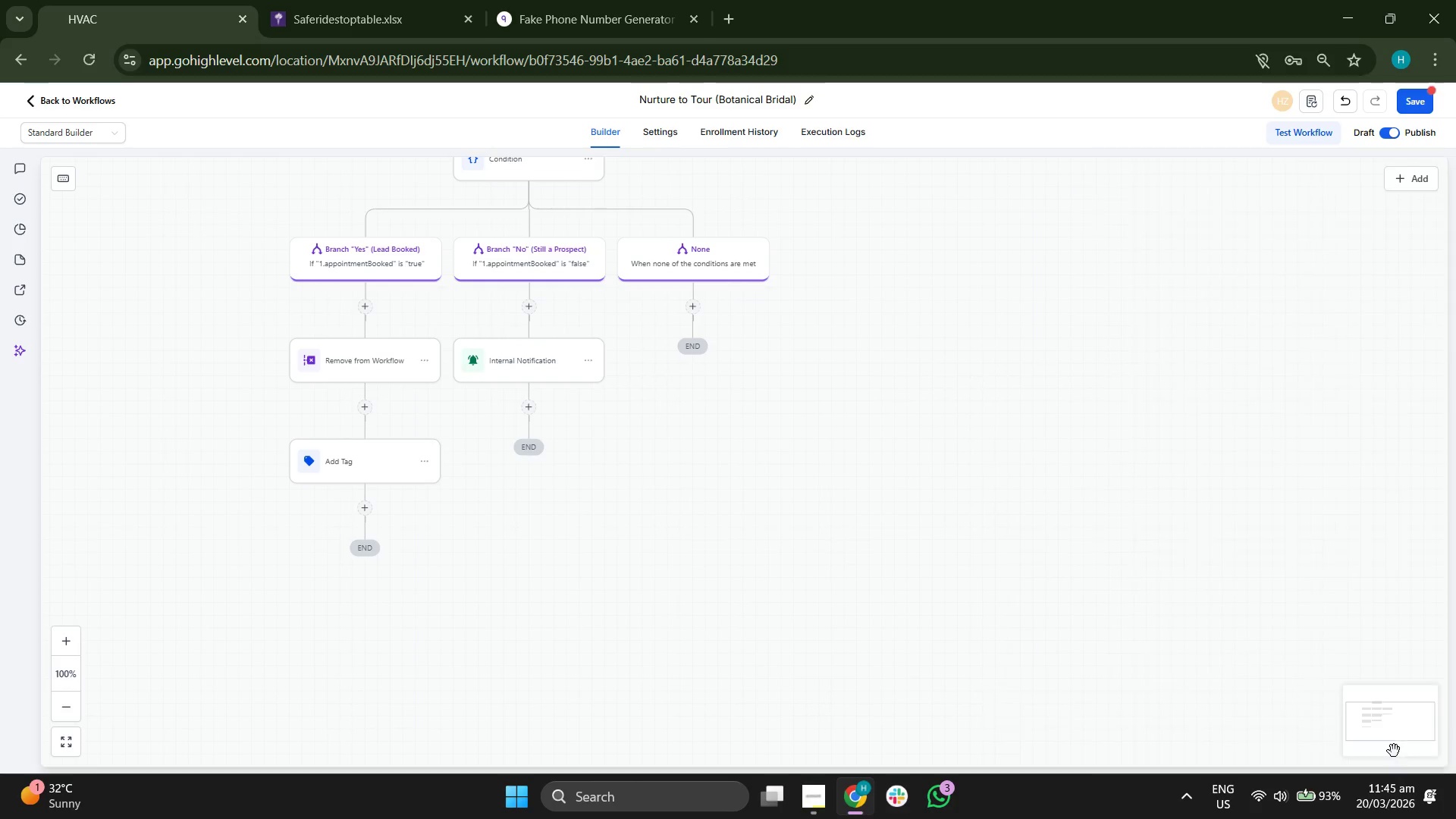 
left_click_drag(start_coordinate=[922, 504], to_coordinate=[1112, 494])
 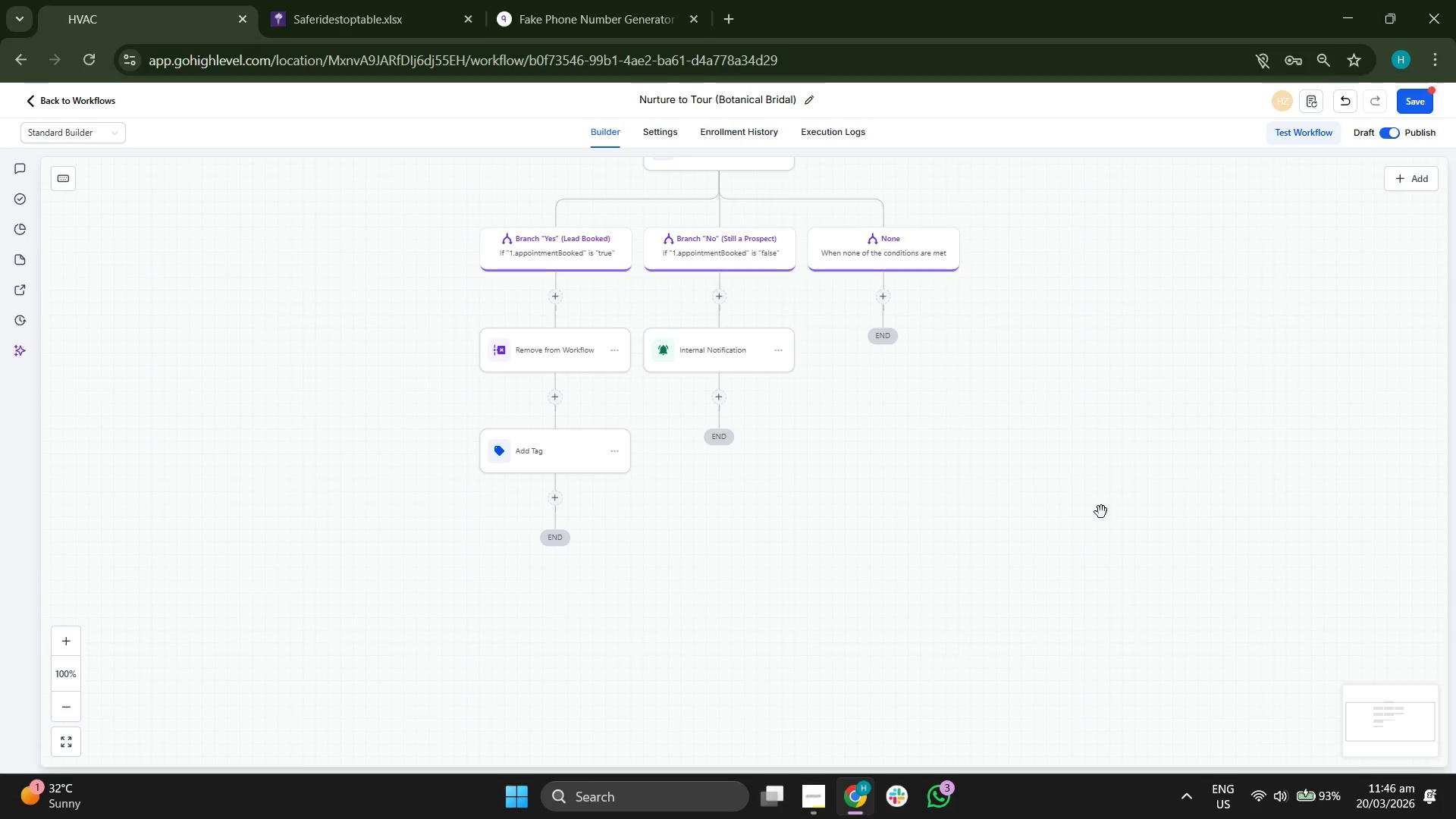 
wait(11.27)
 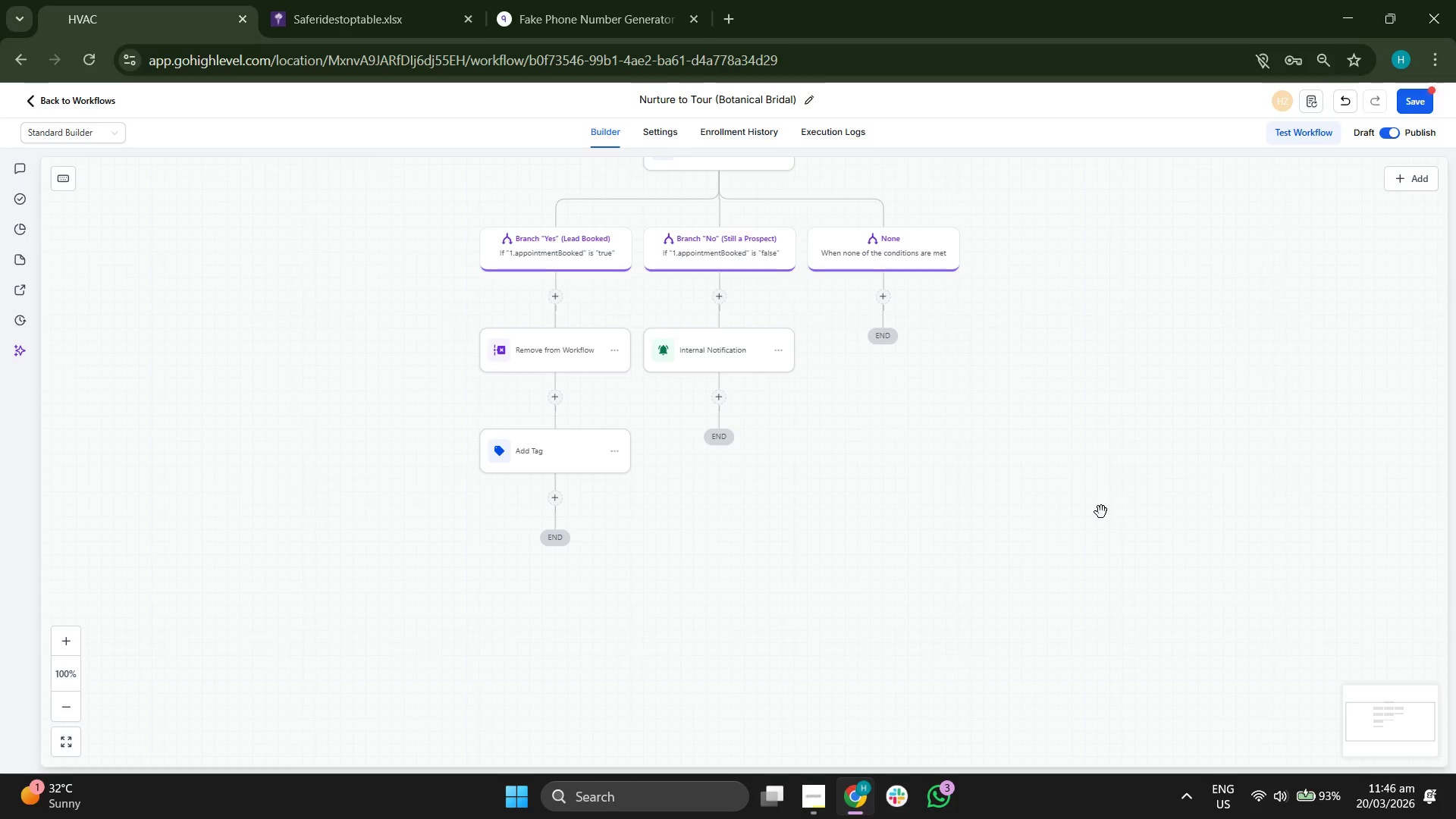 
left_click_drag(start_coordinate=[1203, 537], to_coordinate=[1180, 582])
 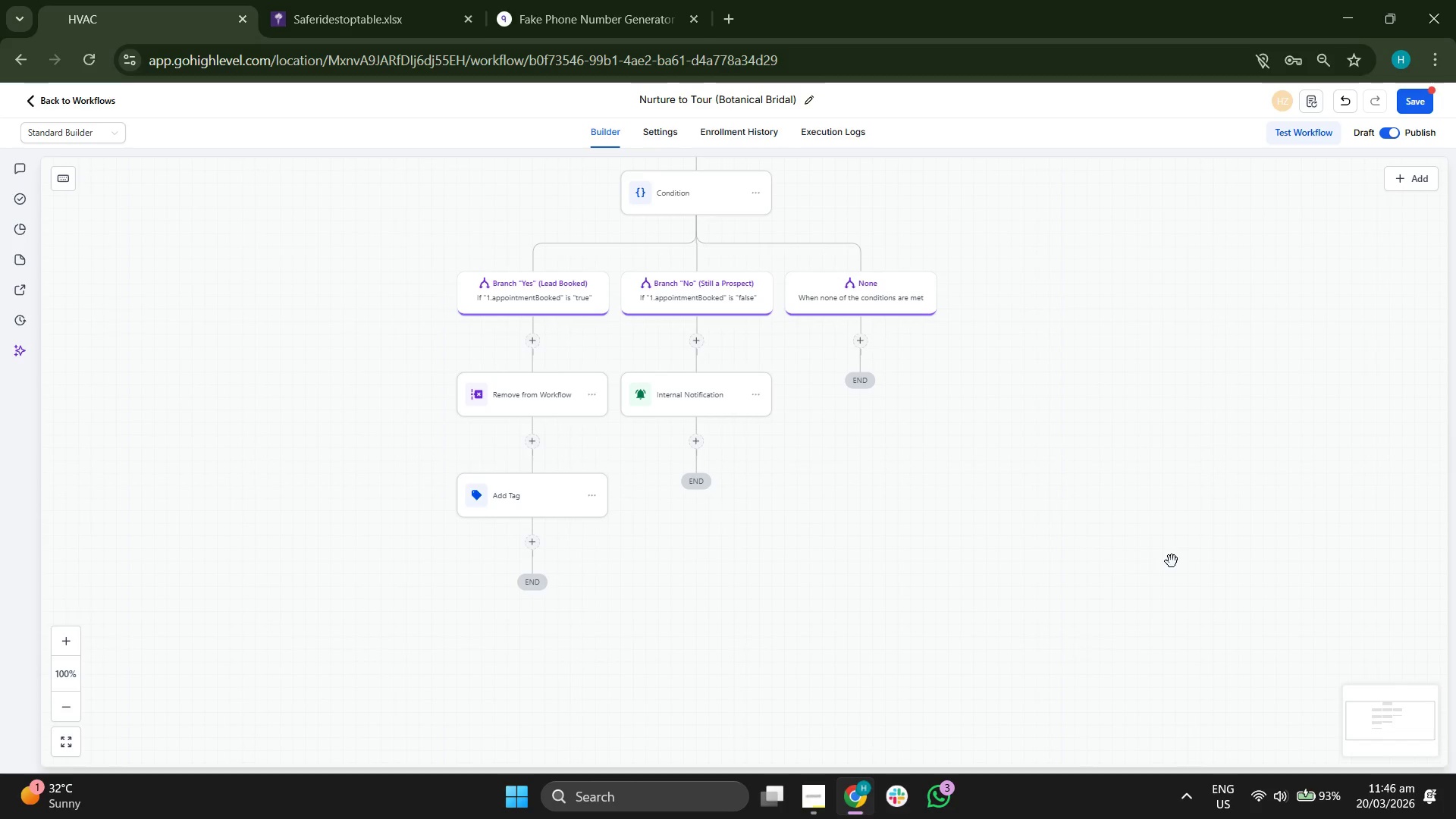 
wait(5.3)
 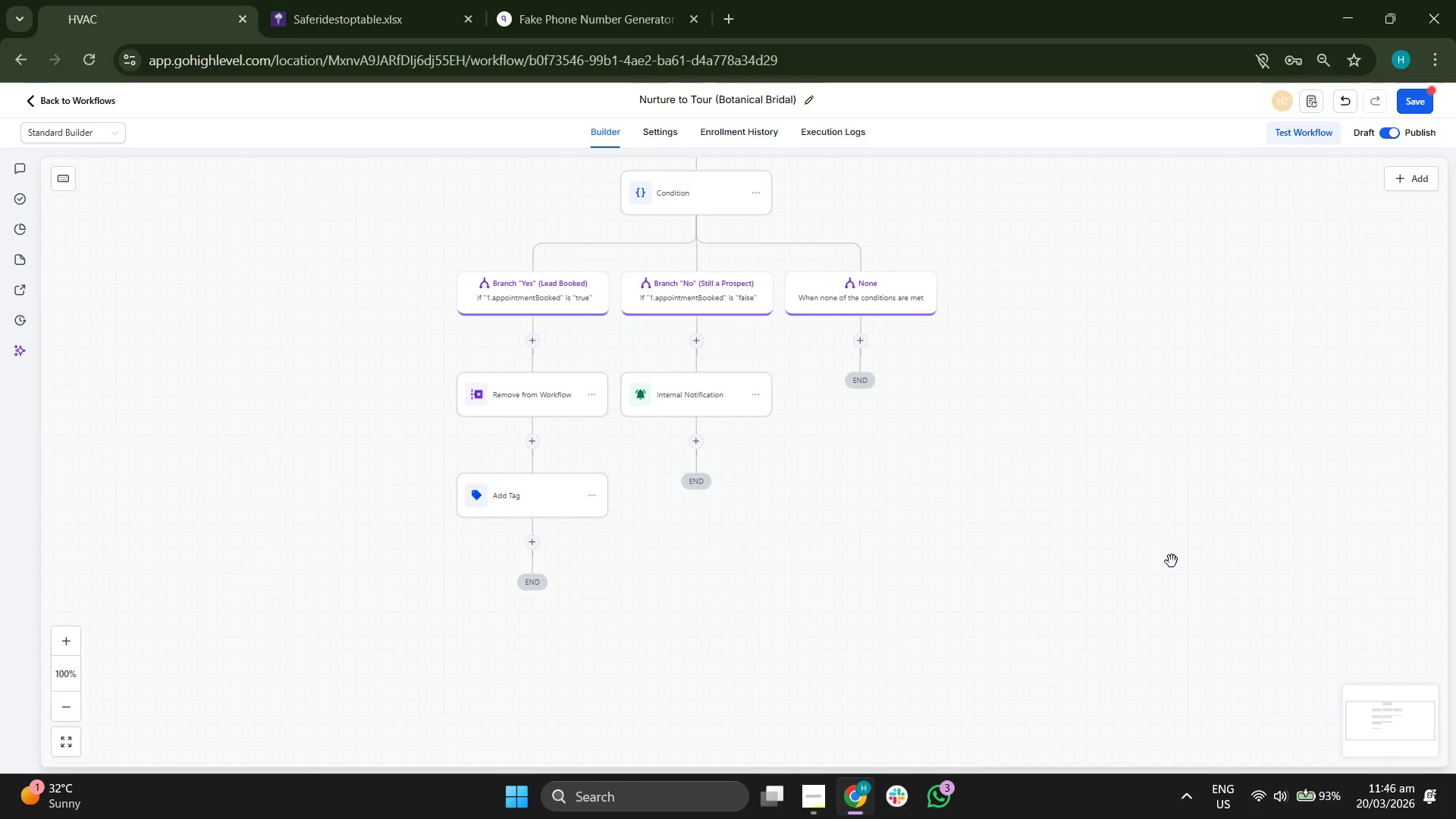 
left_click_drag(start_coordinate=[1172, 561], to_coordinate=[1185, 552])
 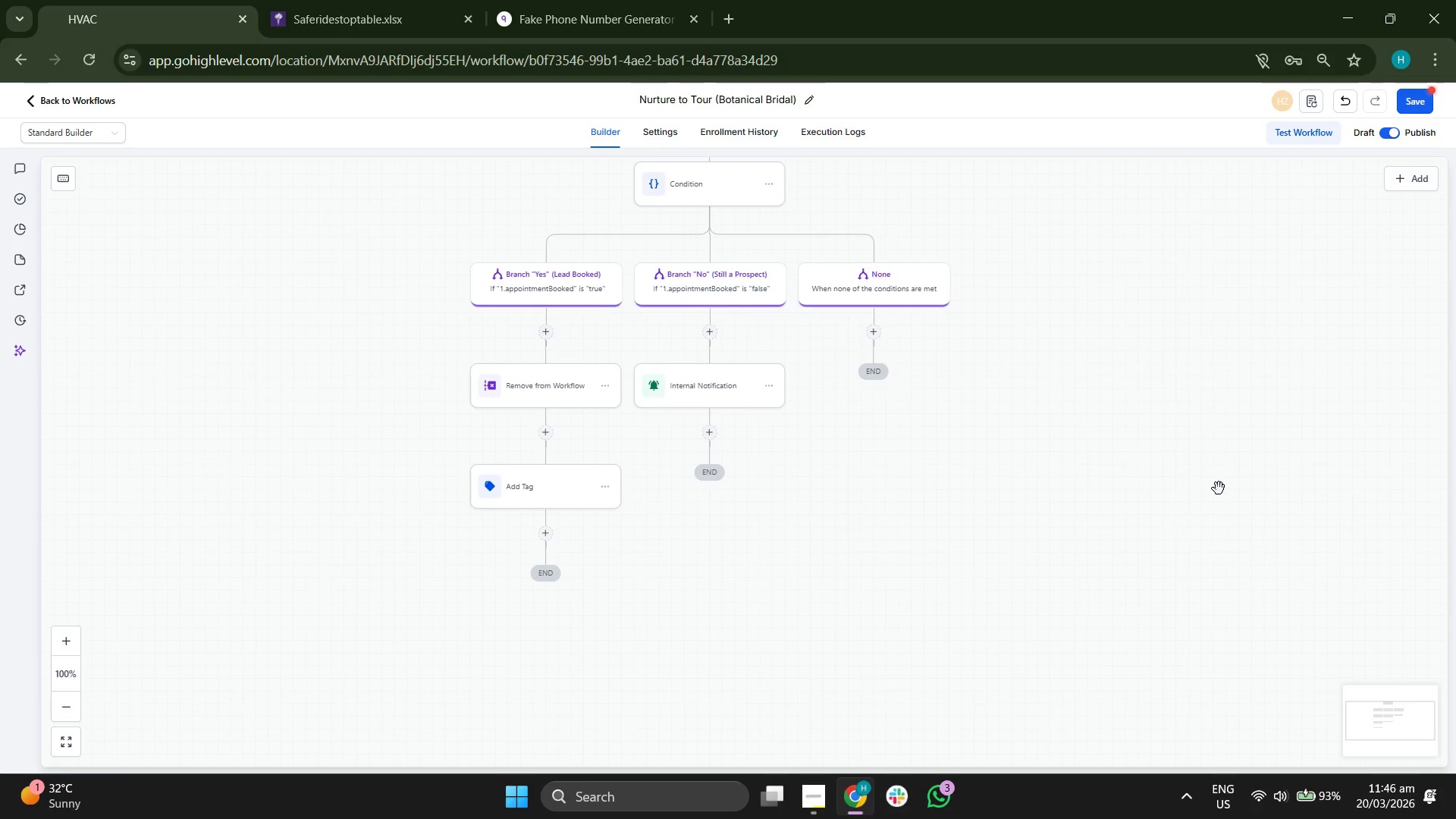 
left_click_drag(start_coordinate=[1219, 488], to_coordinate=[1119, 577])
 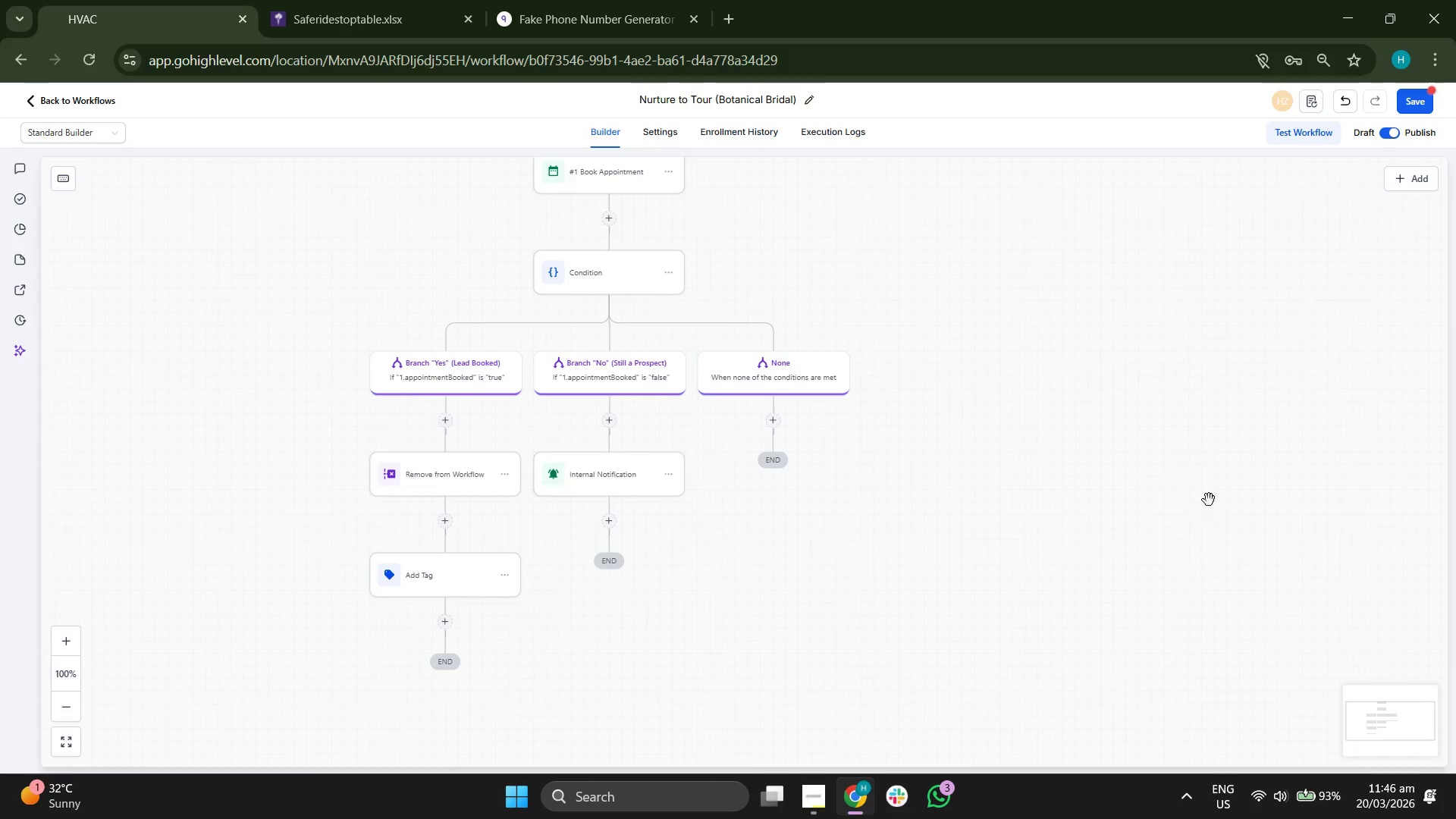 
left_click_drag(start_coordinate=[1209, 500], to_coordinate=[1197, 604])
 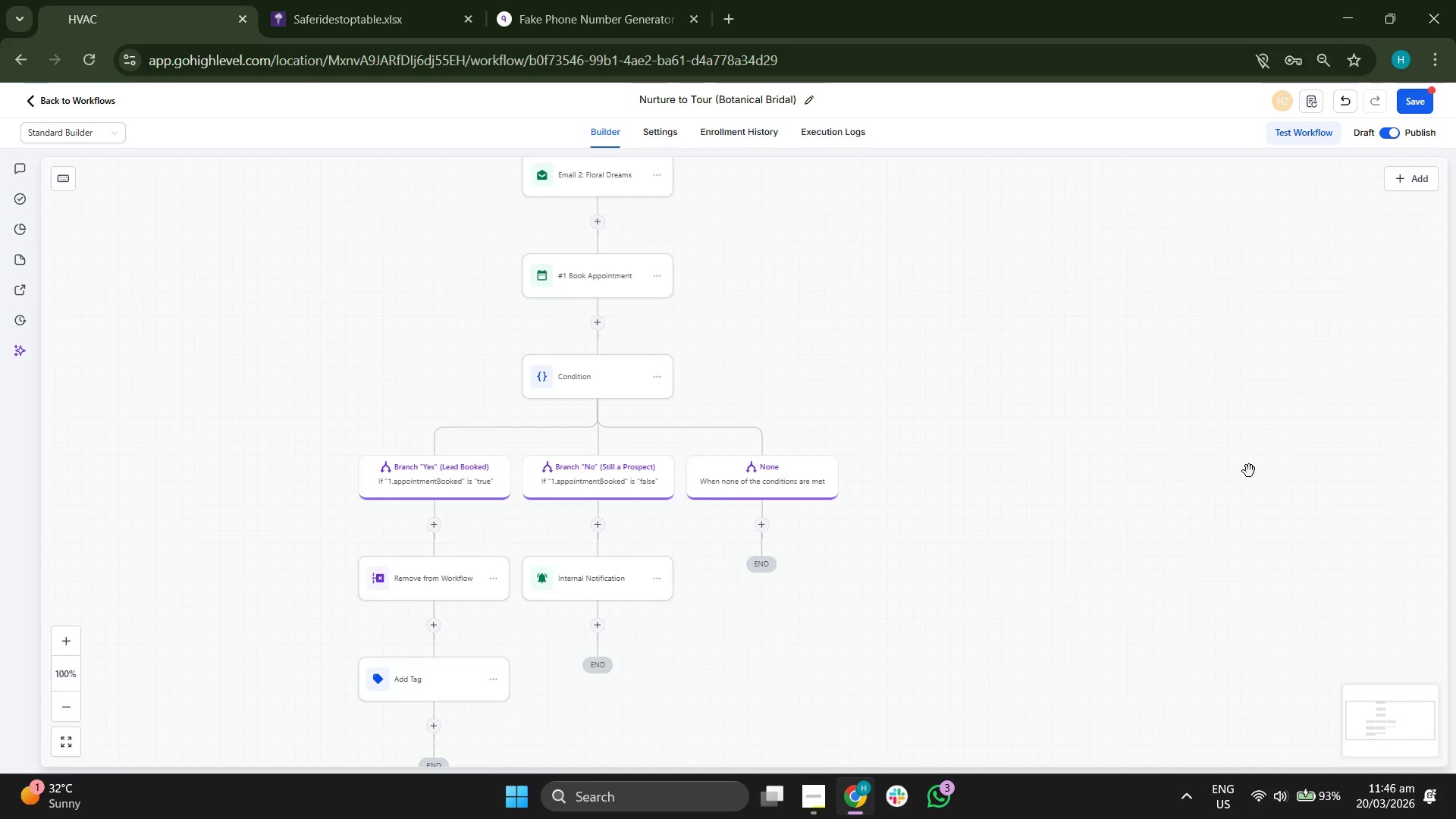 
left_click_drag(start_coordinate=[1249, 471], to_coordinate=[1197, 613])
 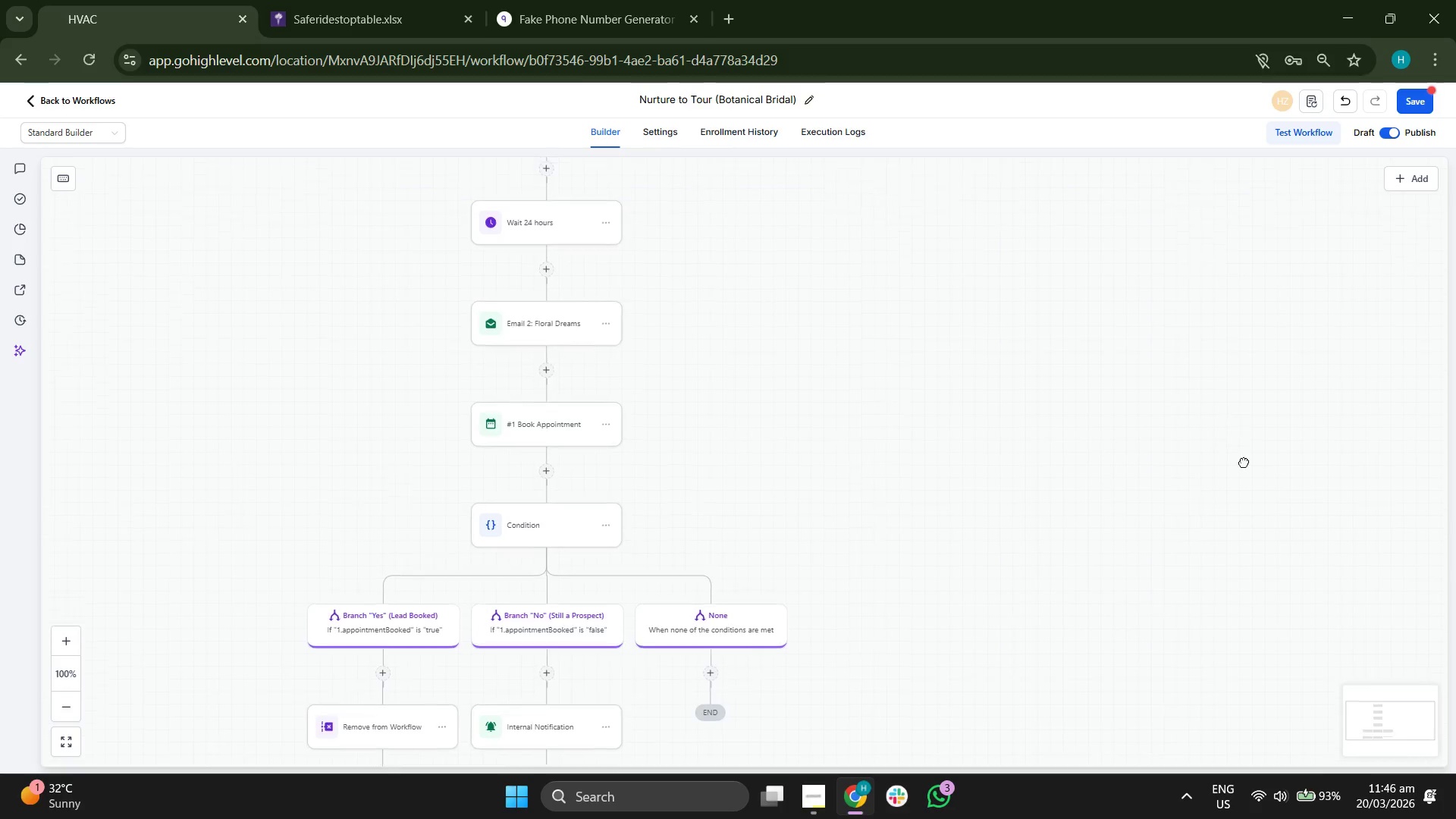 
left_click_drag(start_coordinate=[1235, 428], to_coordinate=[1293, 595])
 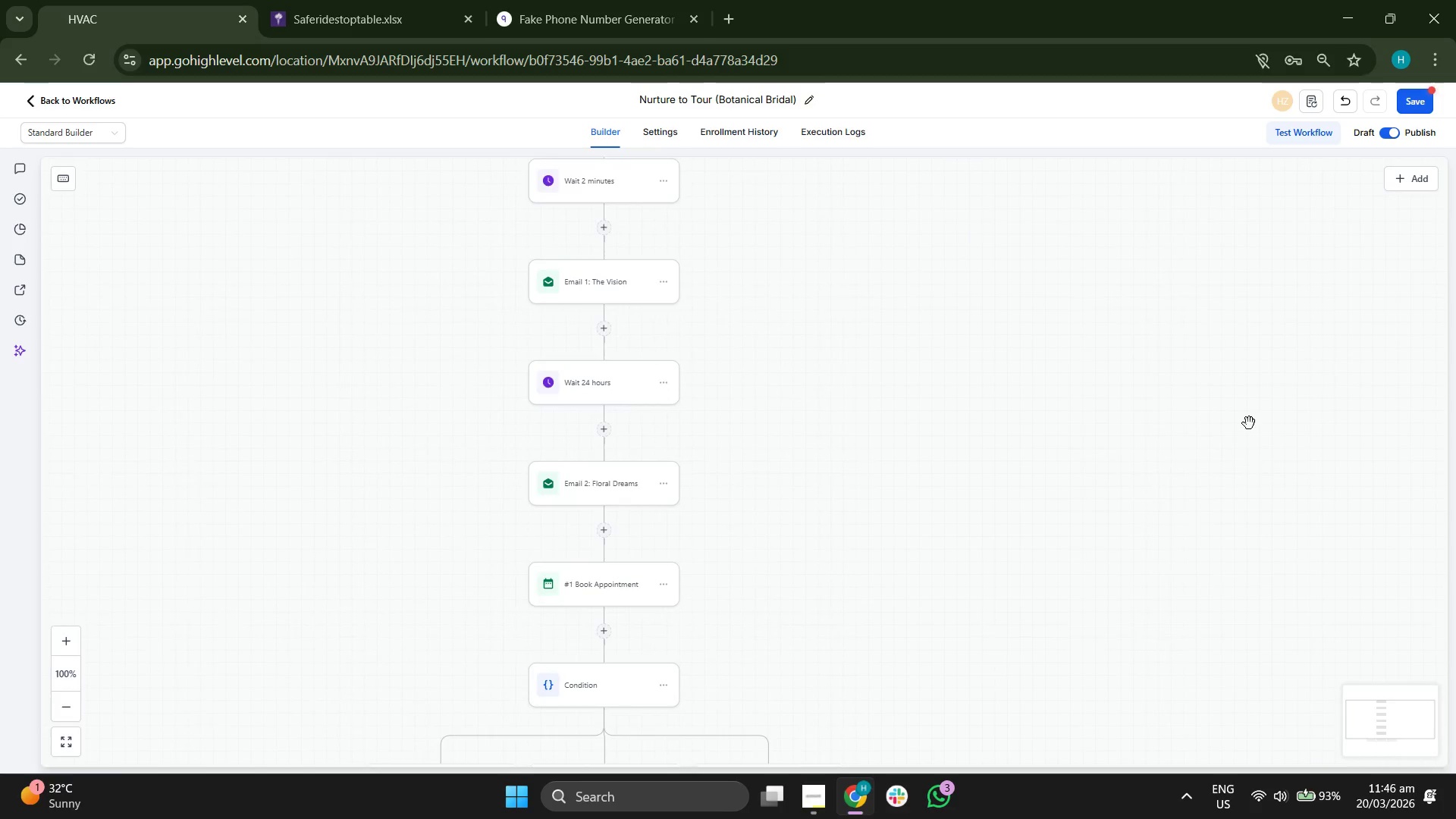 
left_click_drag(start_coordinate=[1249, 420], to_coordinate=[1256, 486])
 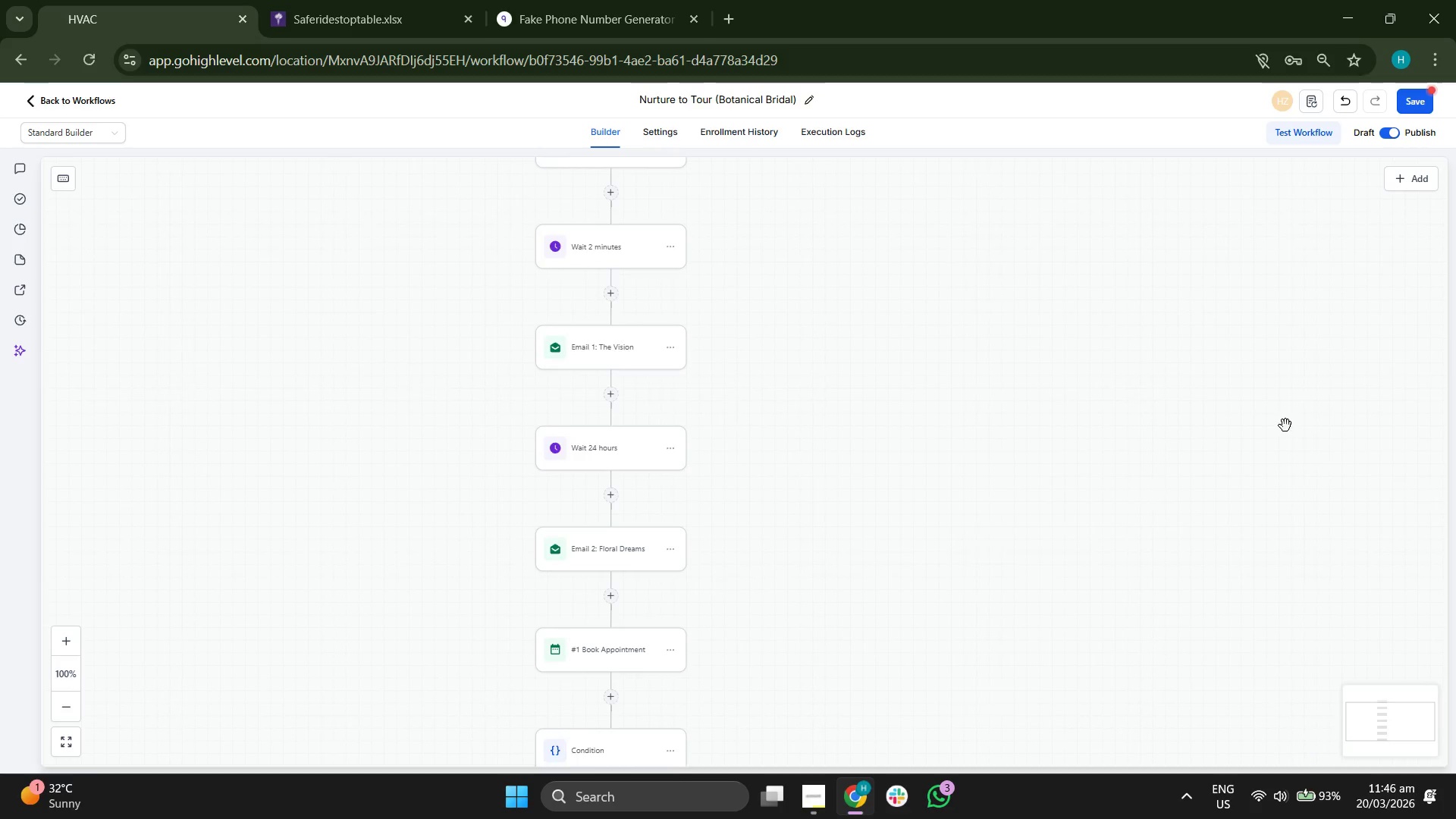 
left_click_drag(start_coordinate=[1285, 425], to_coordinate=[1282, 447])
 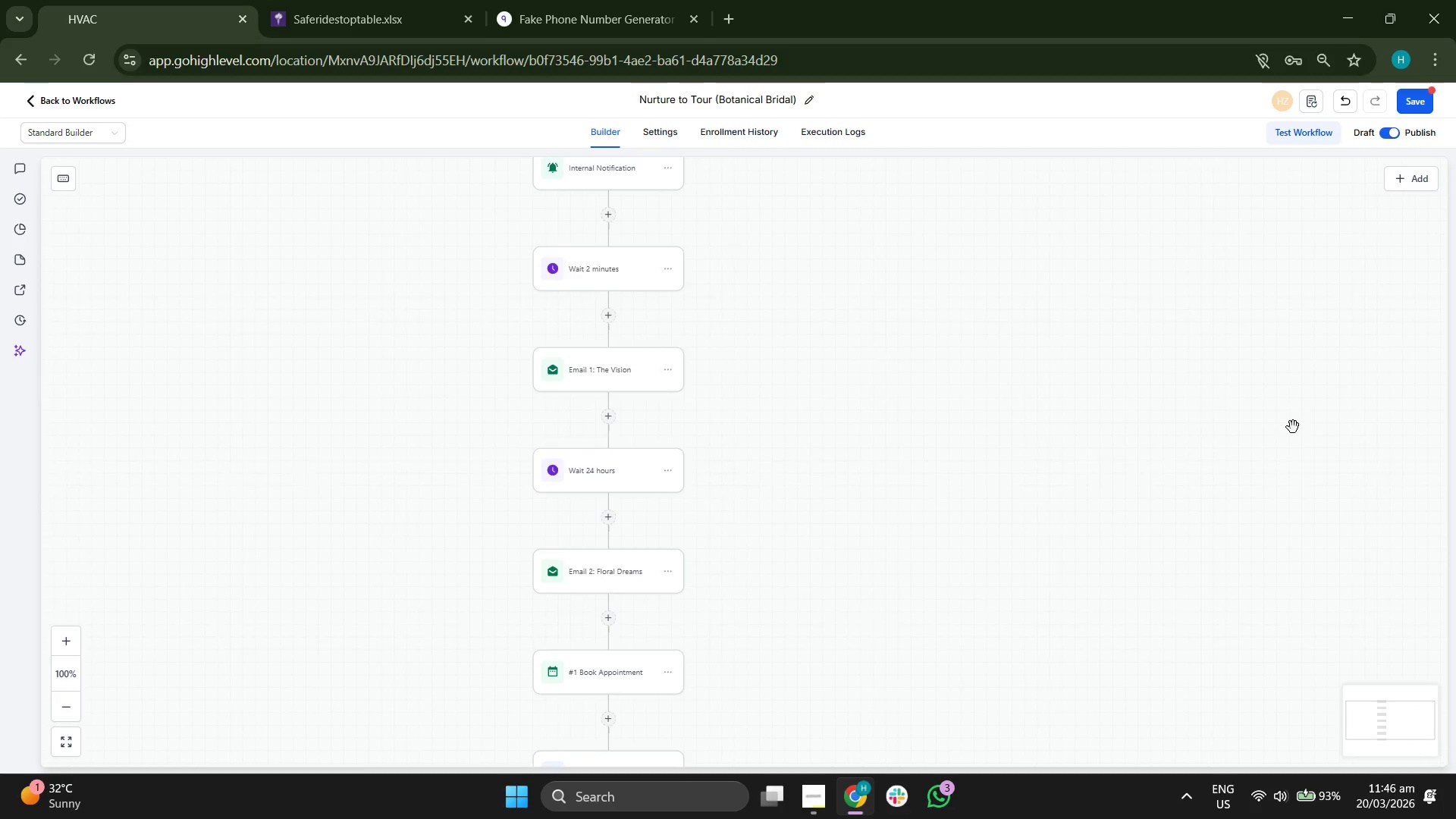 
left_click_drag(start_coordinate=[1293, 427], to_coordinate=[1293, 460])
 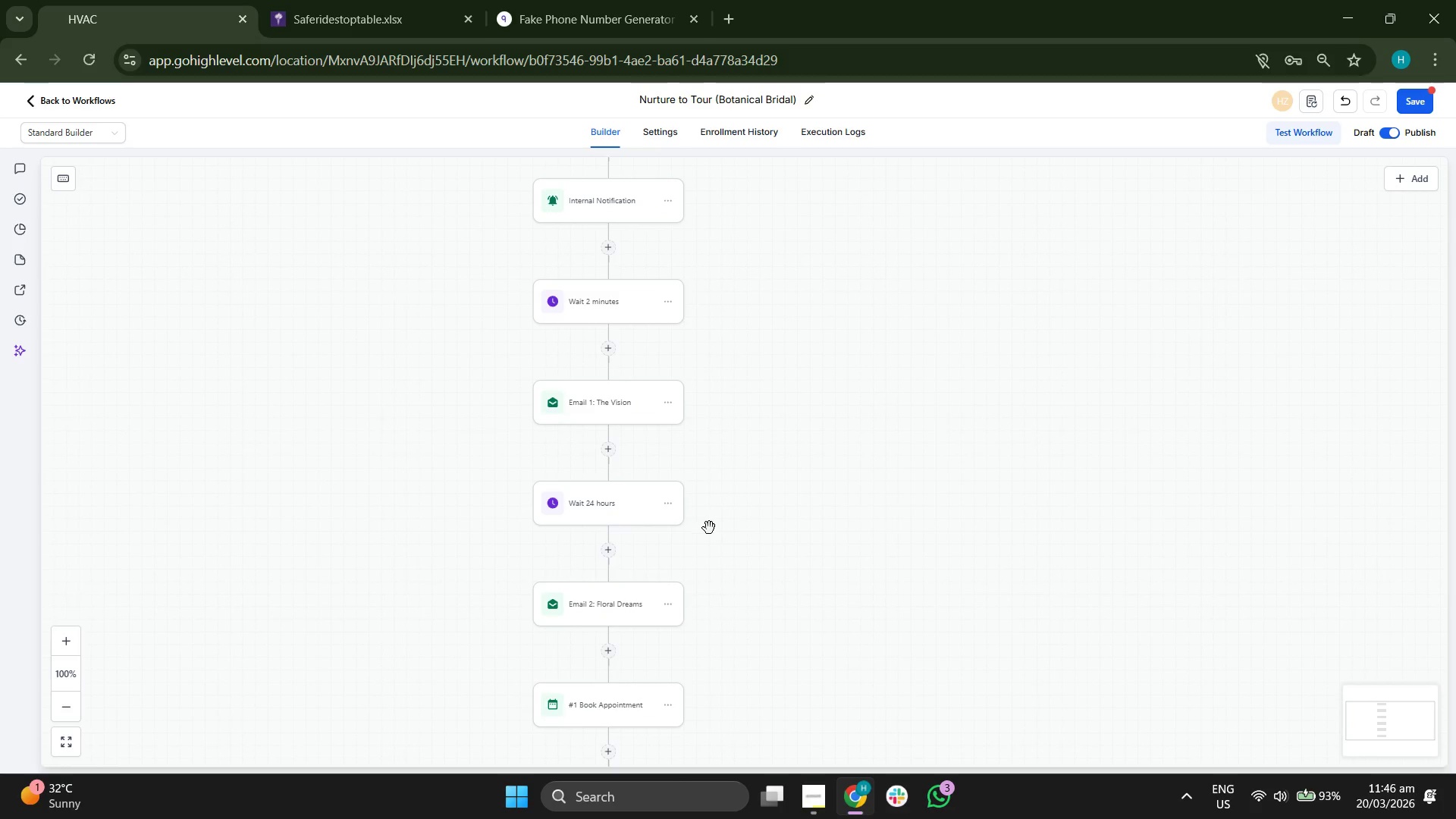 
left_click([613, 512])
 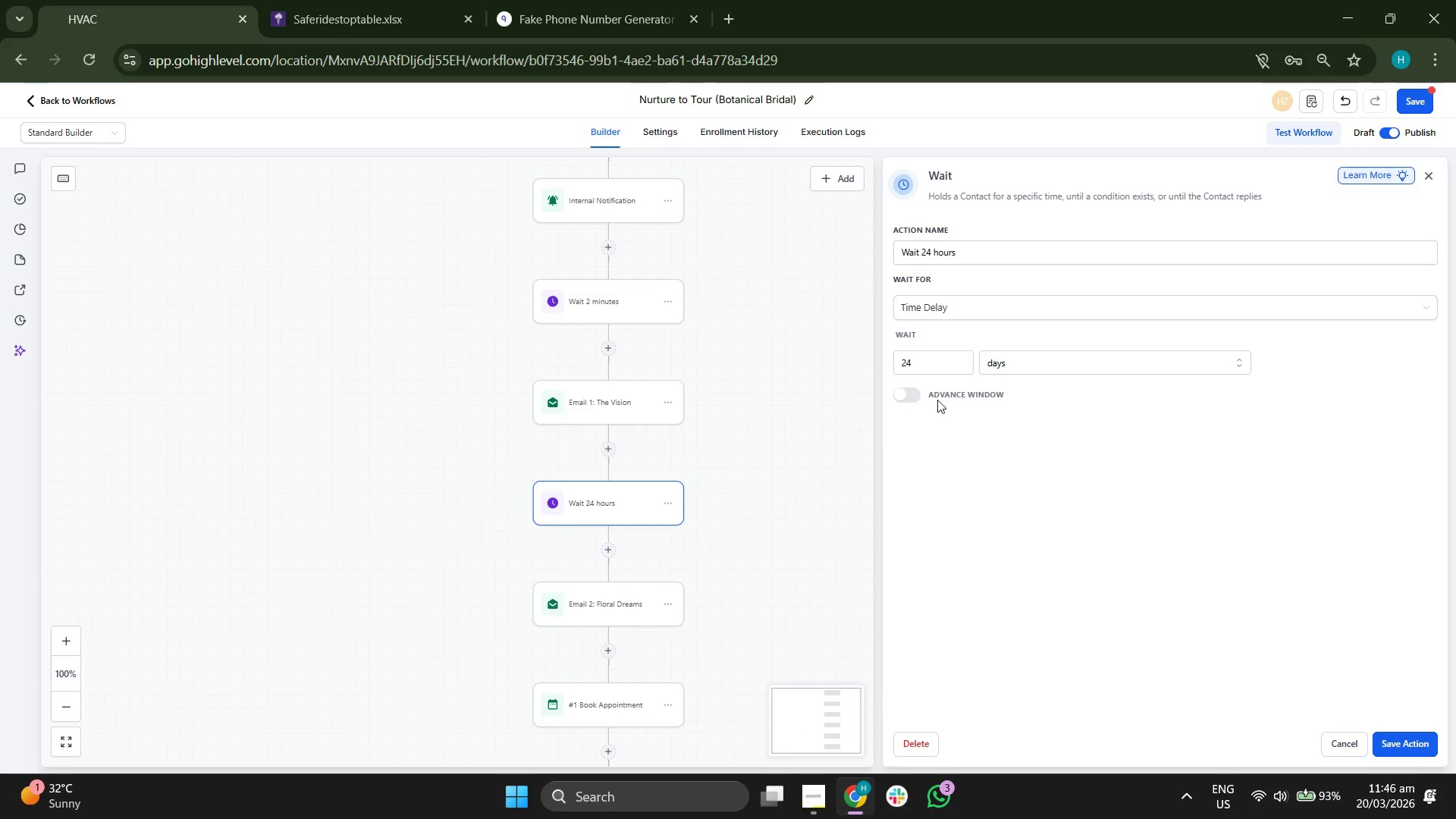 
left_click([913, 393])
 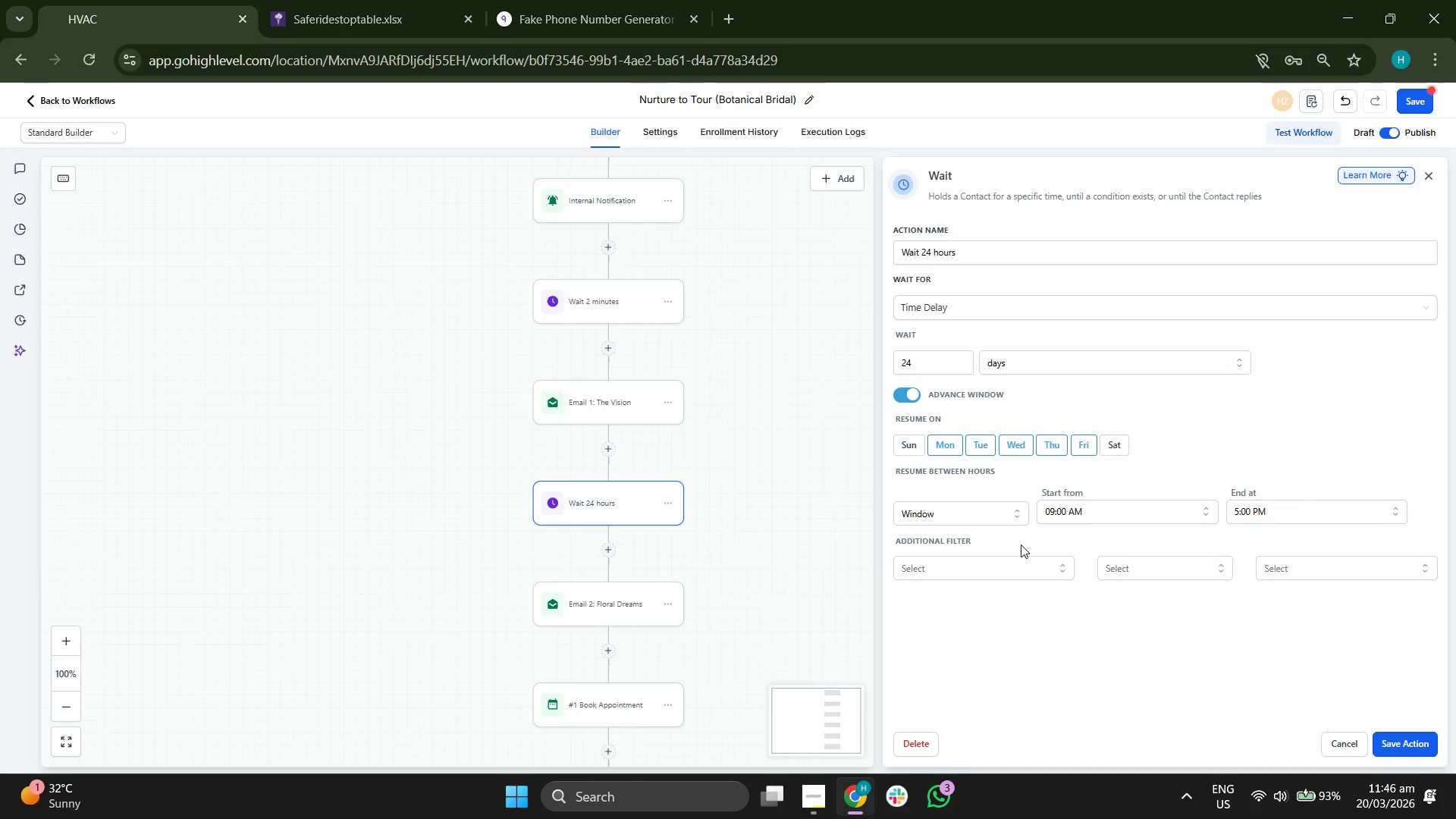 
wait(10.11)
 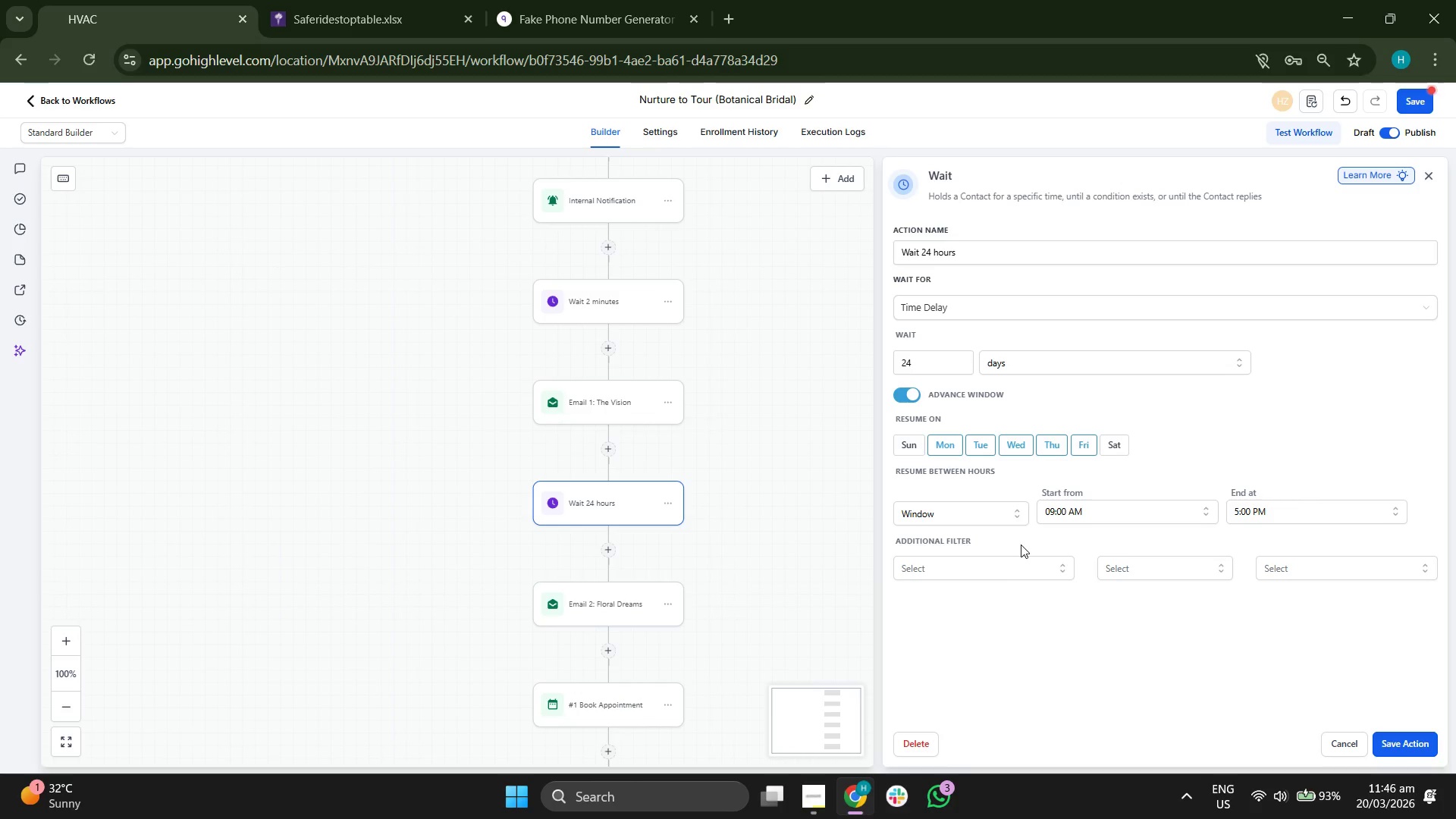 
left_click([1410, 748])
 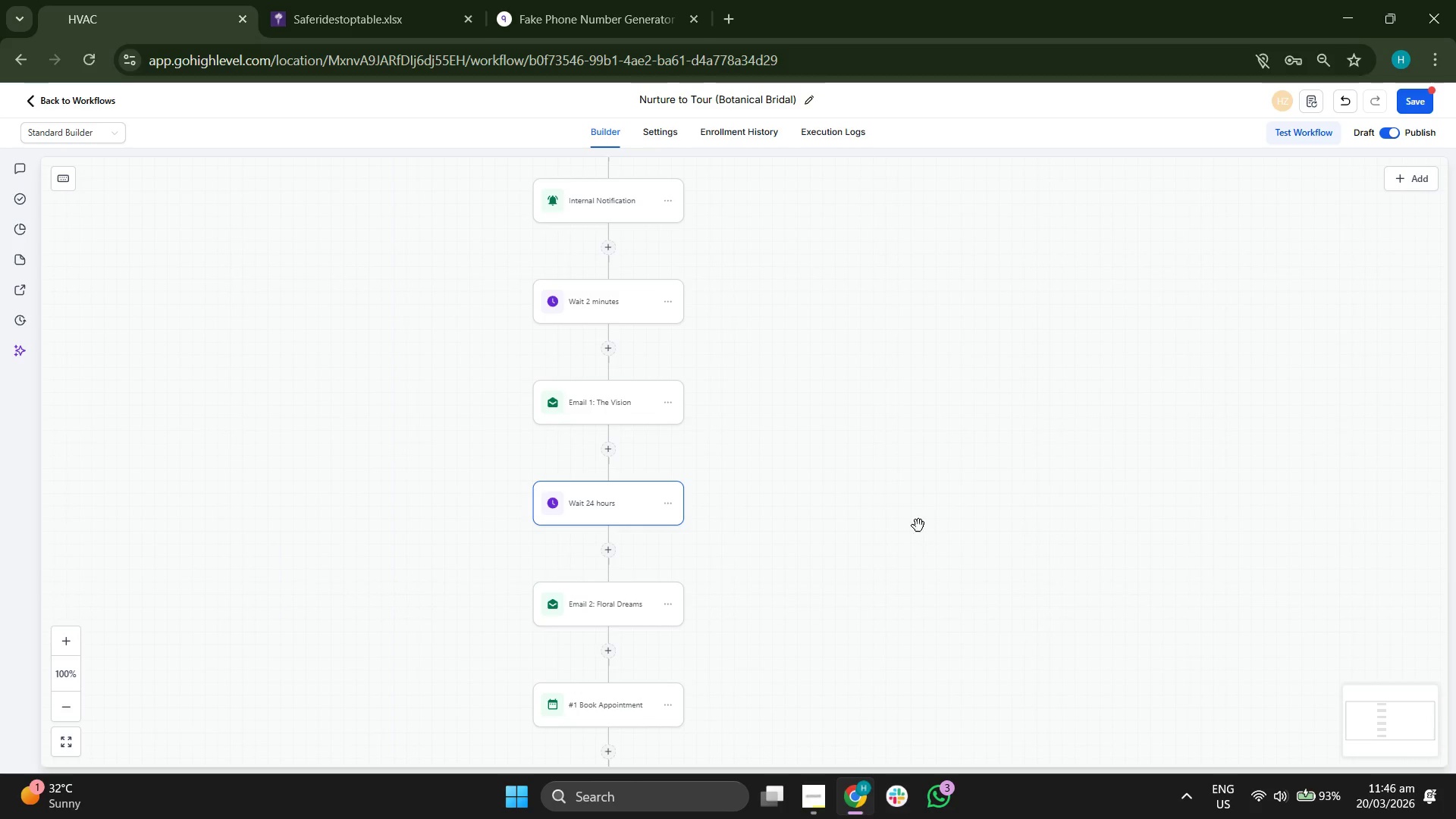 
left_click_drag(start_coordinate=[909, 521], to_coordinate=[910, 466])
 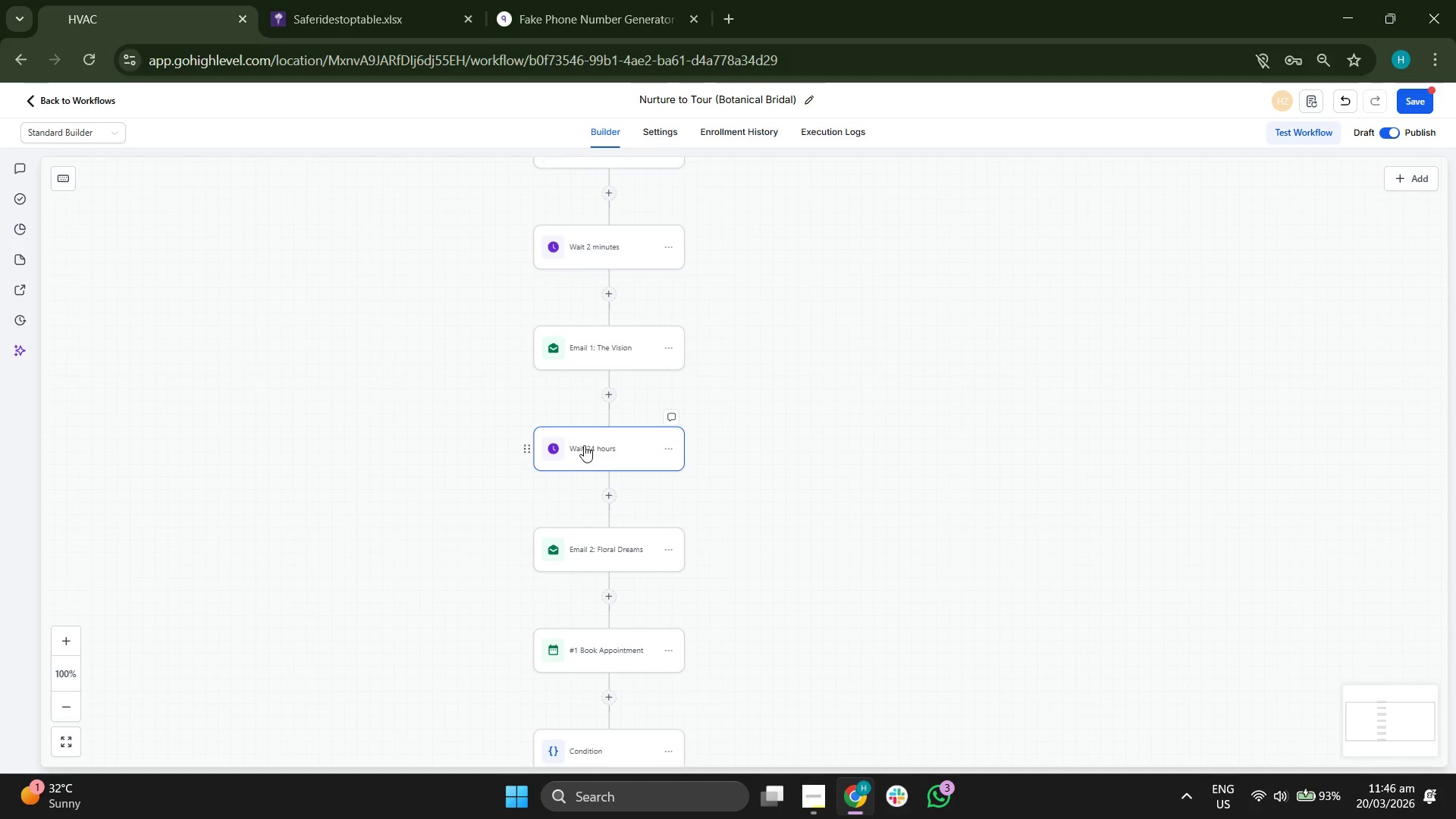 
left_click([601, 453])
 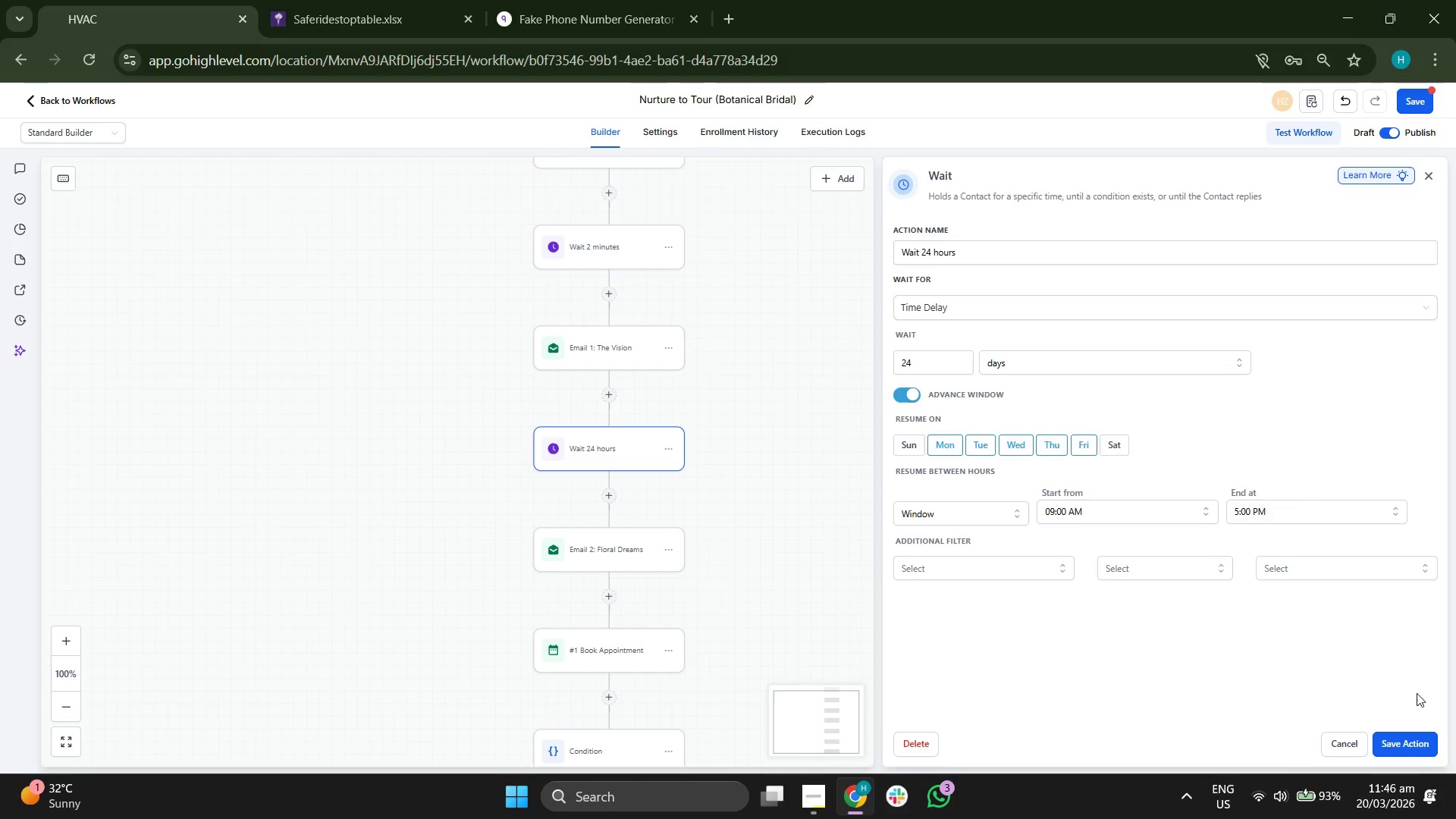 
wait(7.58)
 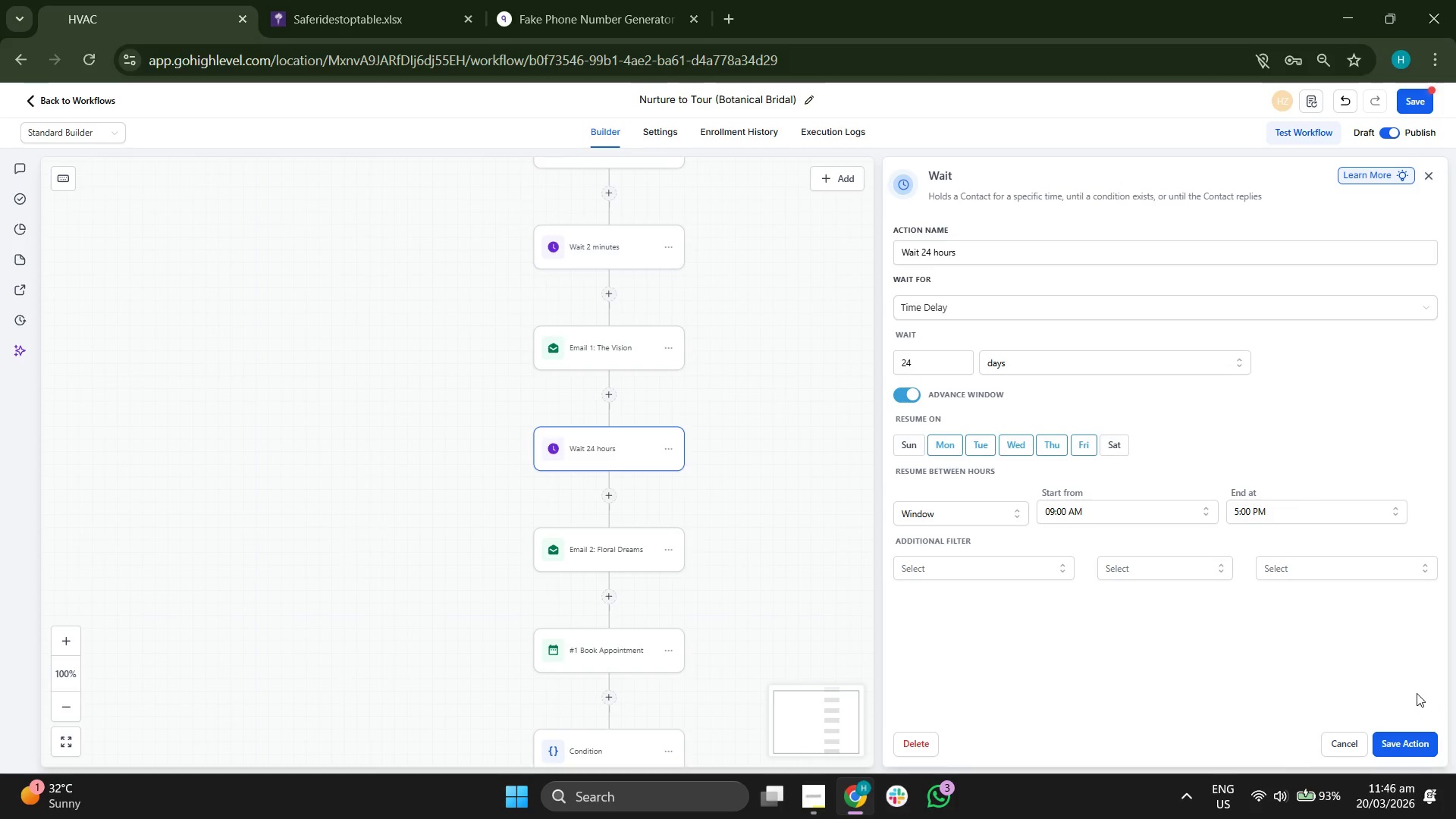 
left_click([1401, 743])
 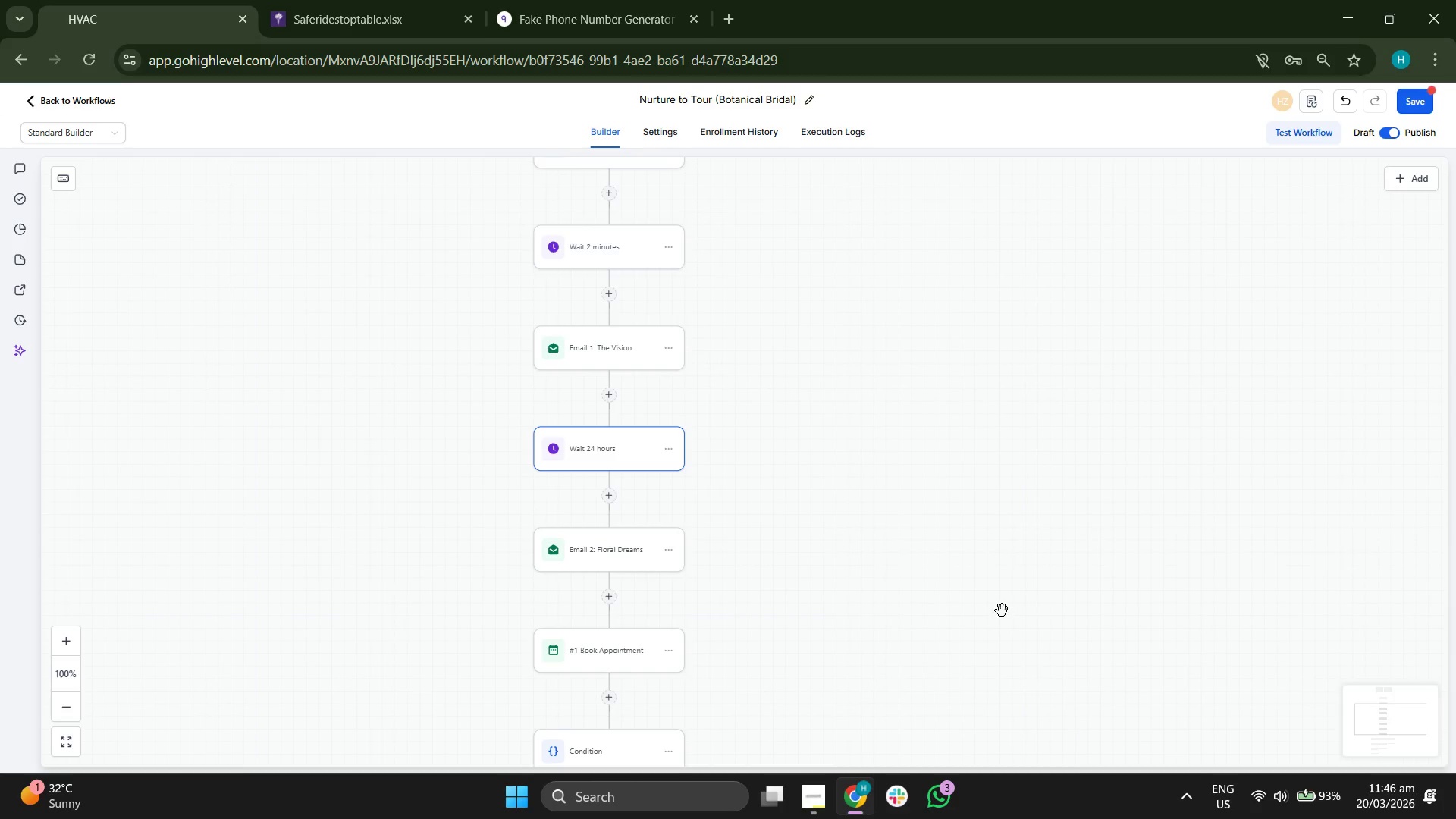 
left_click_drag(start_coordinate=[999, 598], to_coordinate=[1025, 525])
 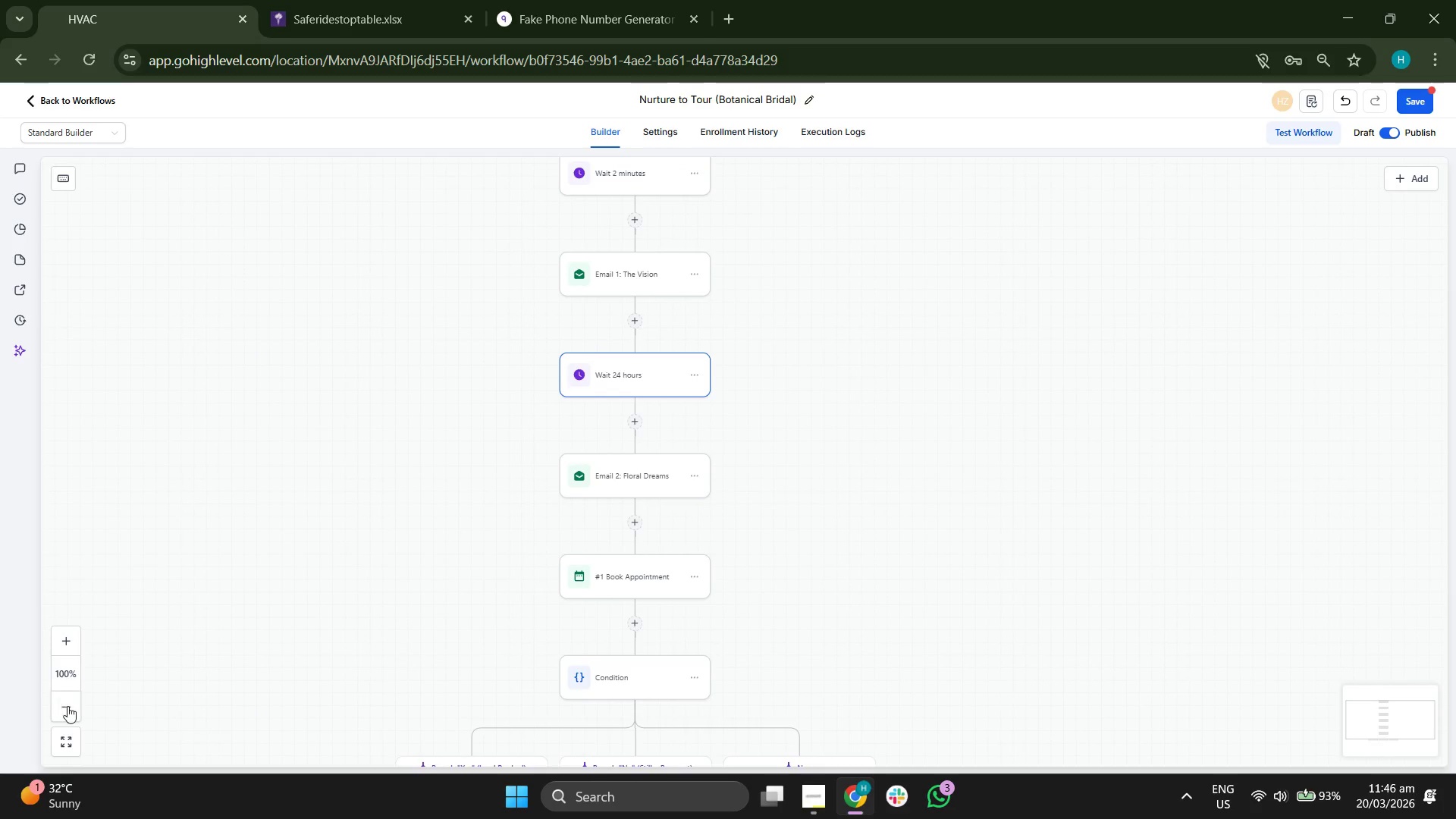 
double_click([68, 708])
 